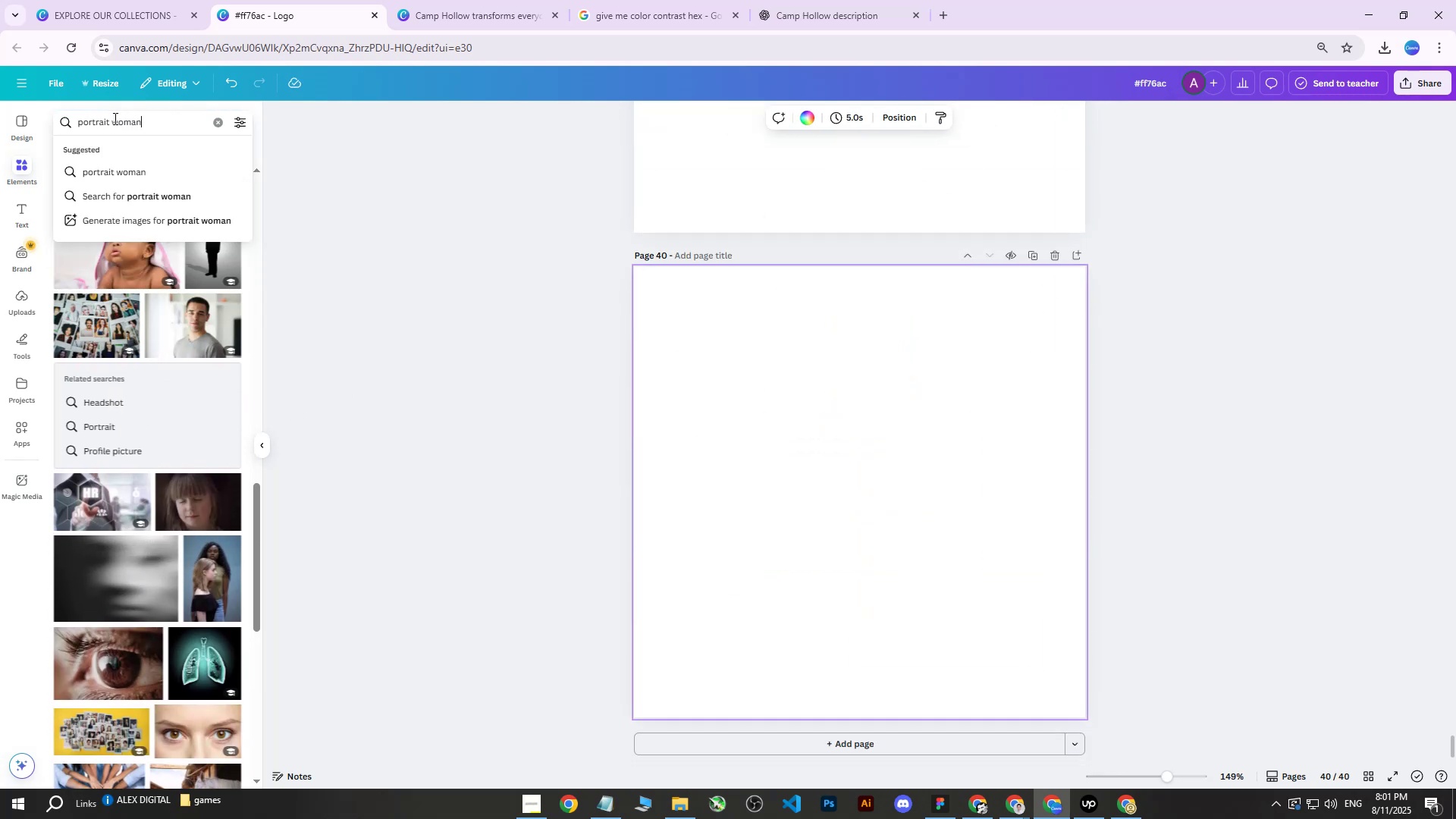 
key(Enter)
 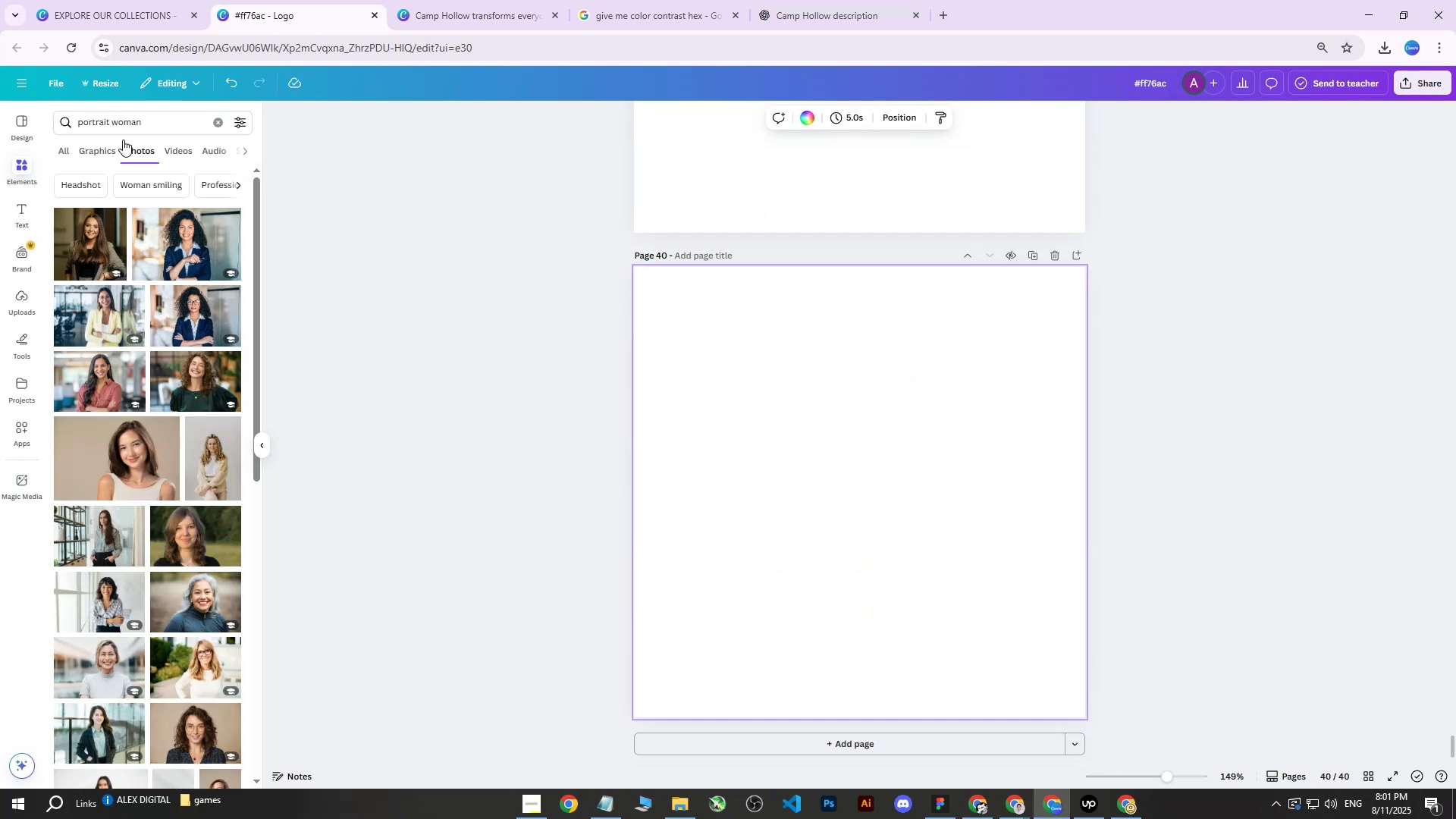 
mouse_move([143, 241])
 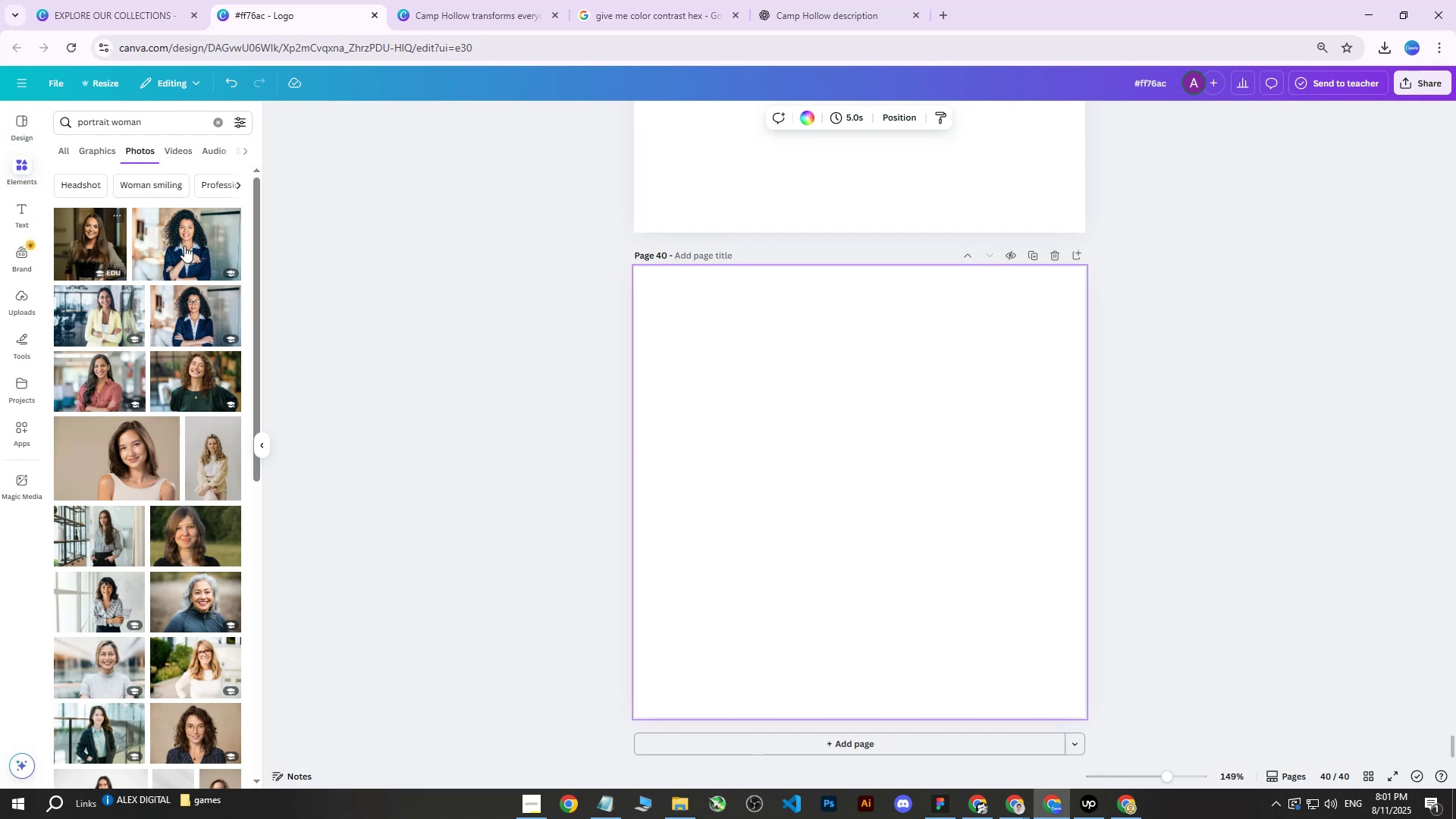 
left_click([202, 243])
 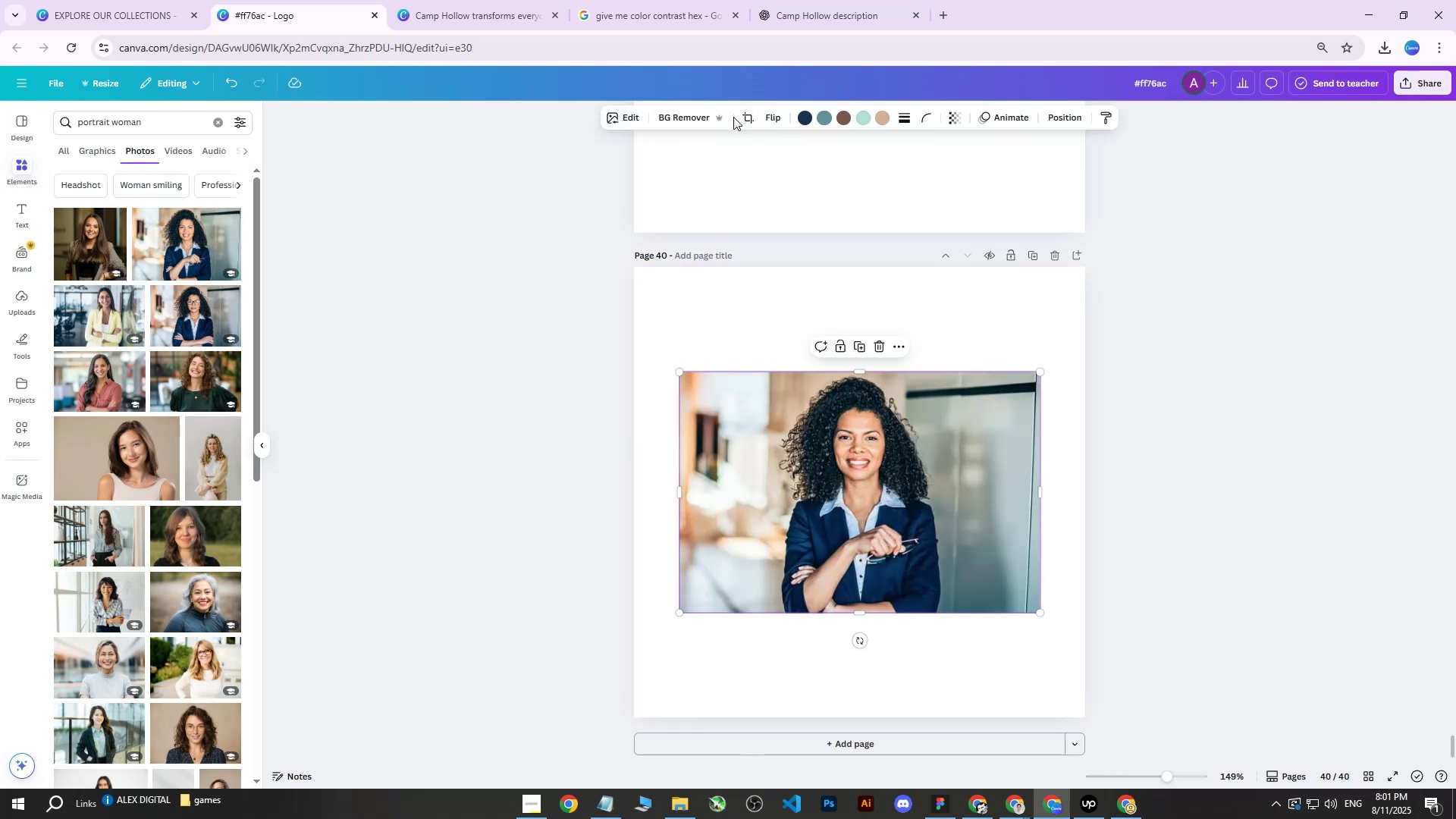 
left_click([686, 118])
 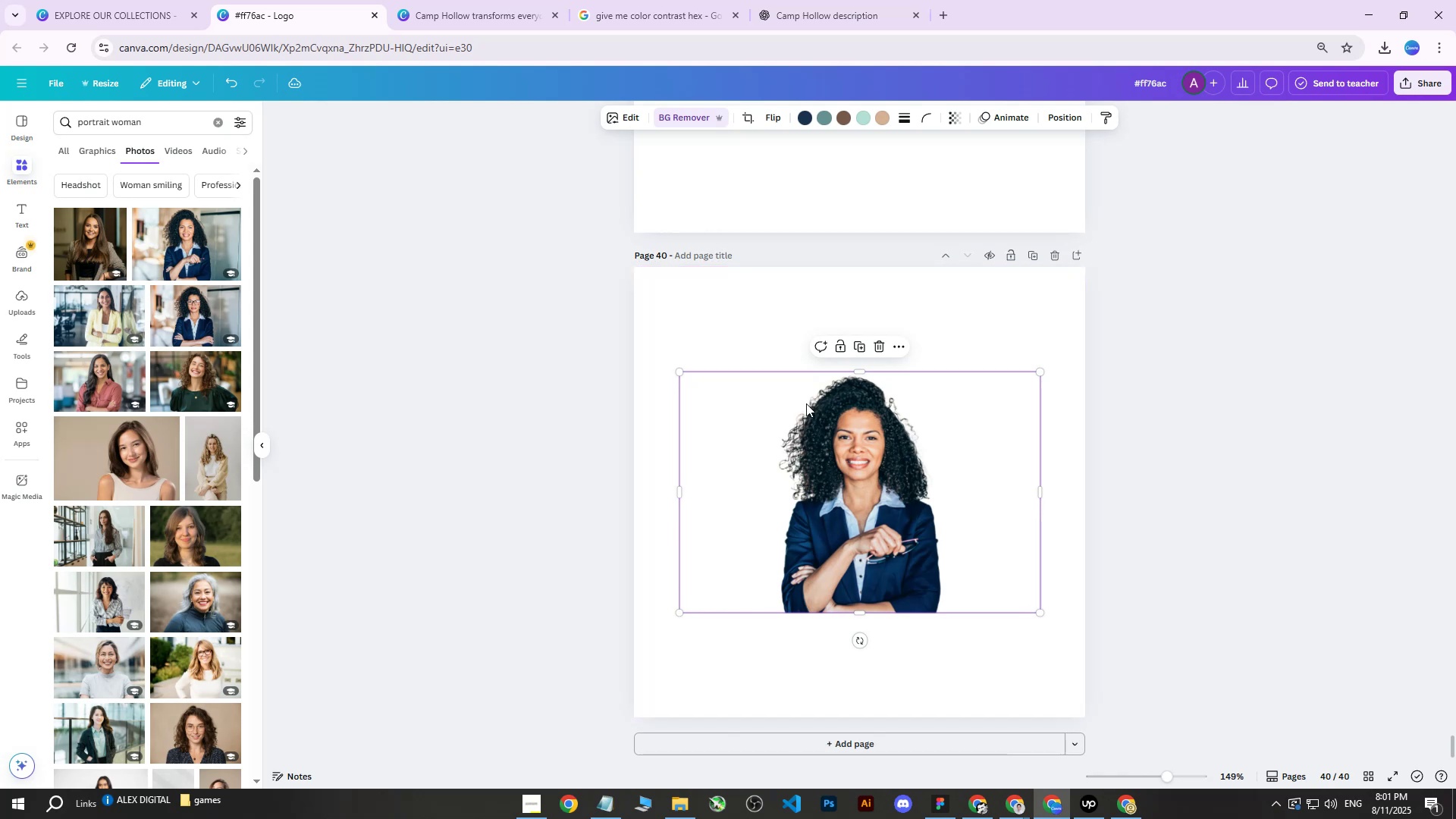 
left_click([1144, 361])
 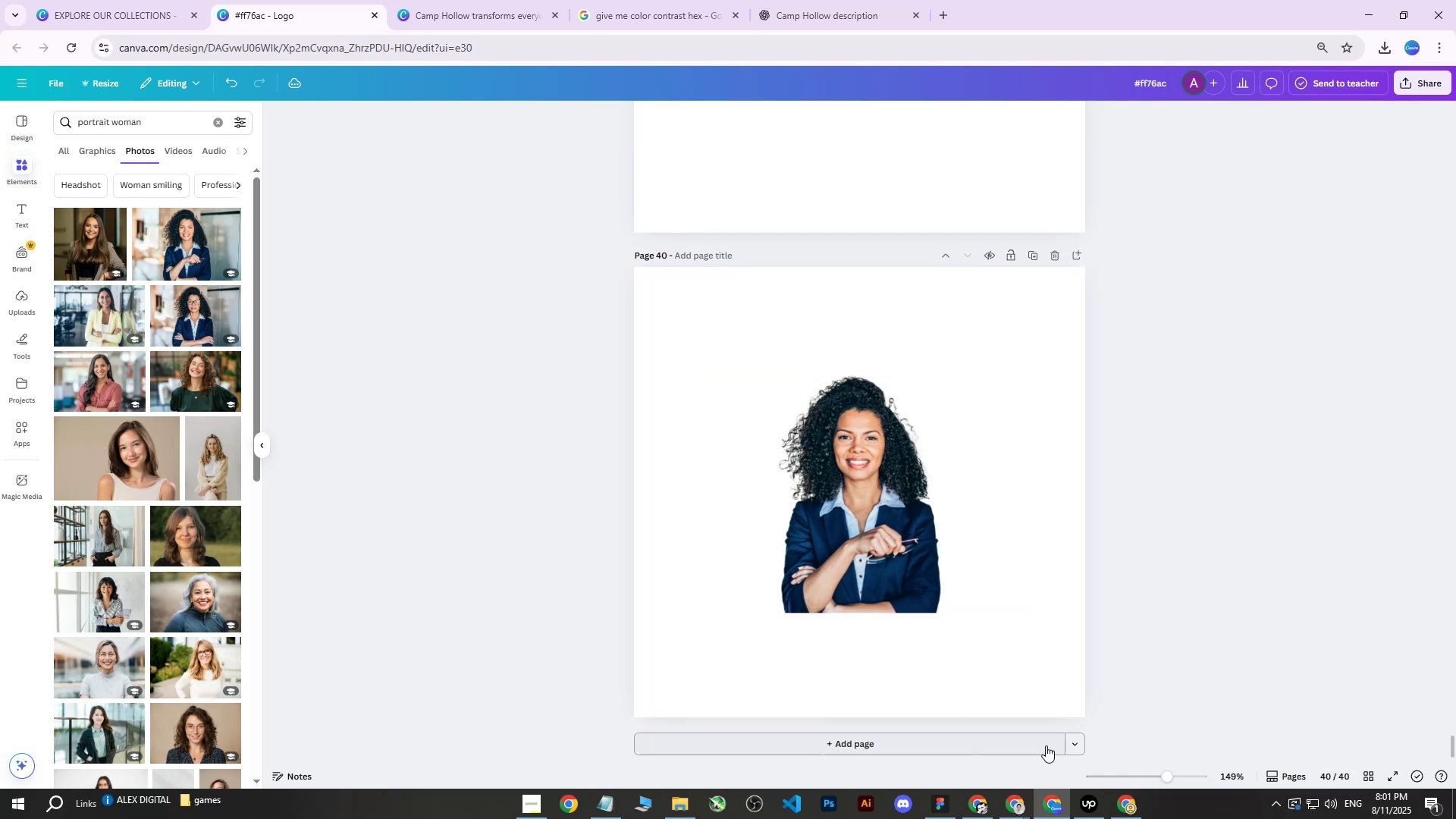 
left_click([1119, 797])
 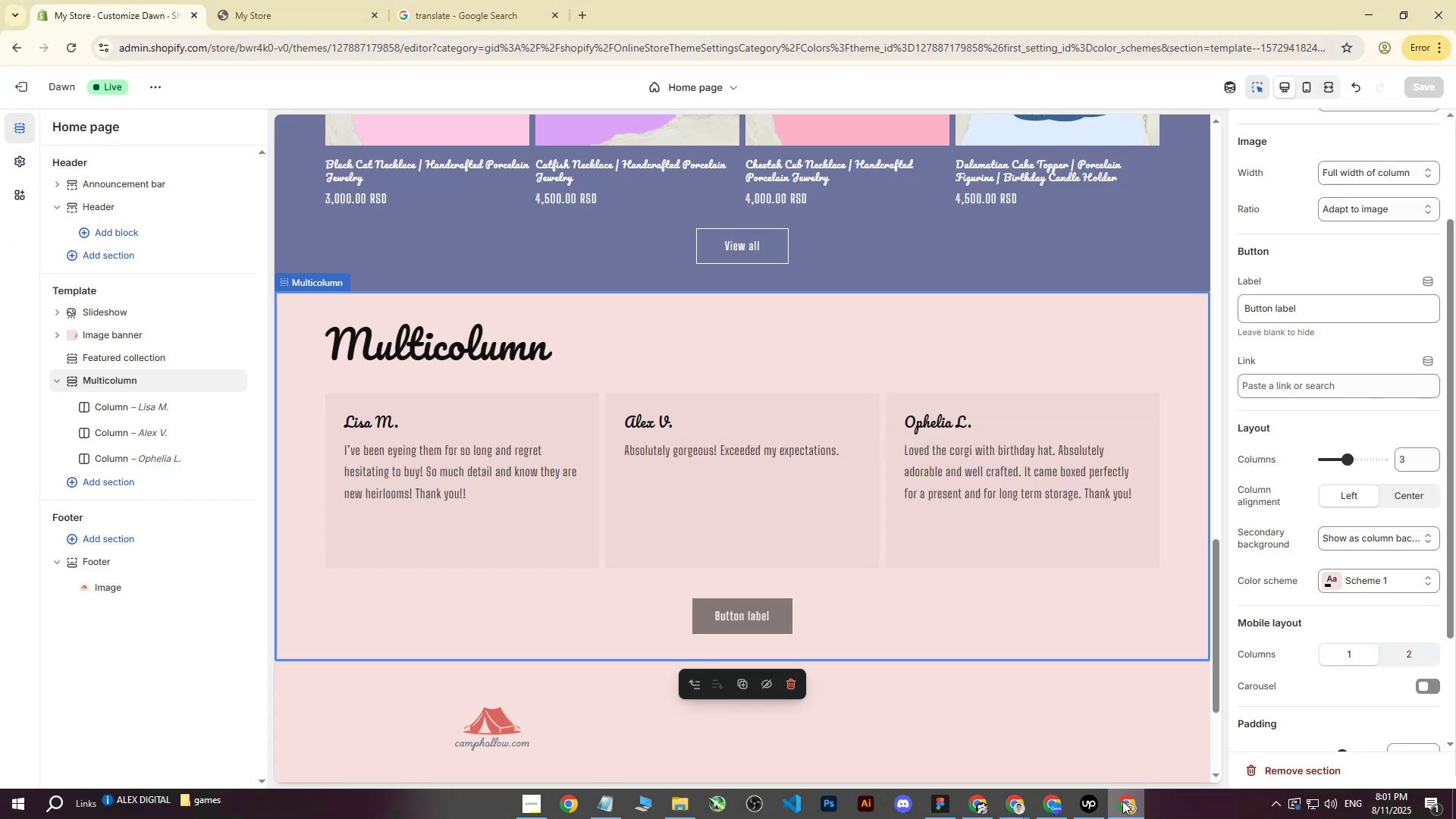 
wait(7.02)
 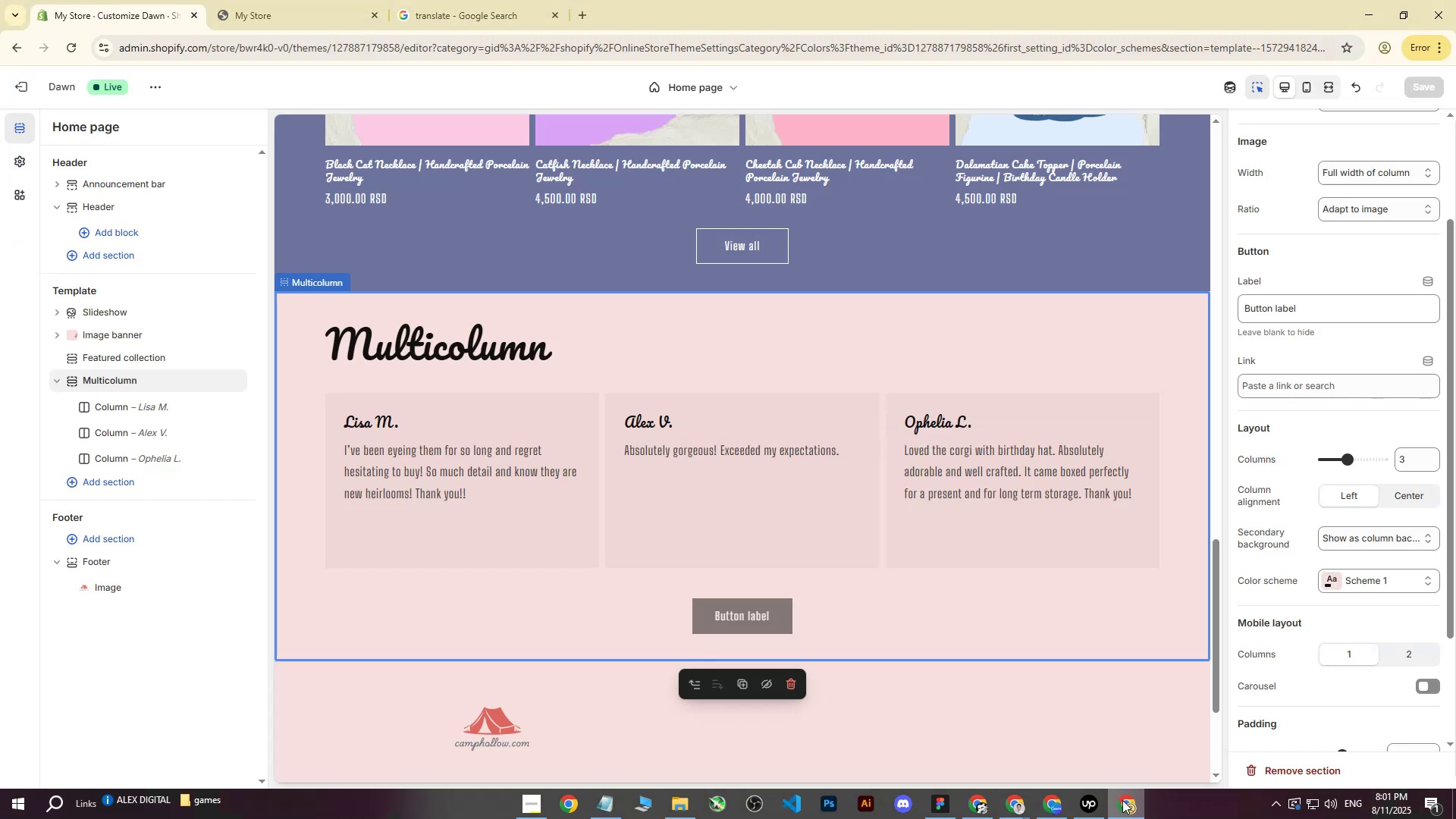 
left_click([1122, 801])
 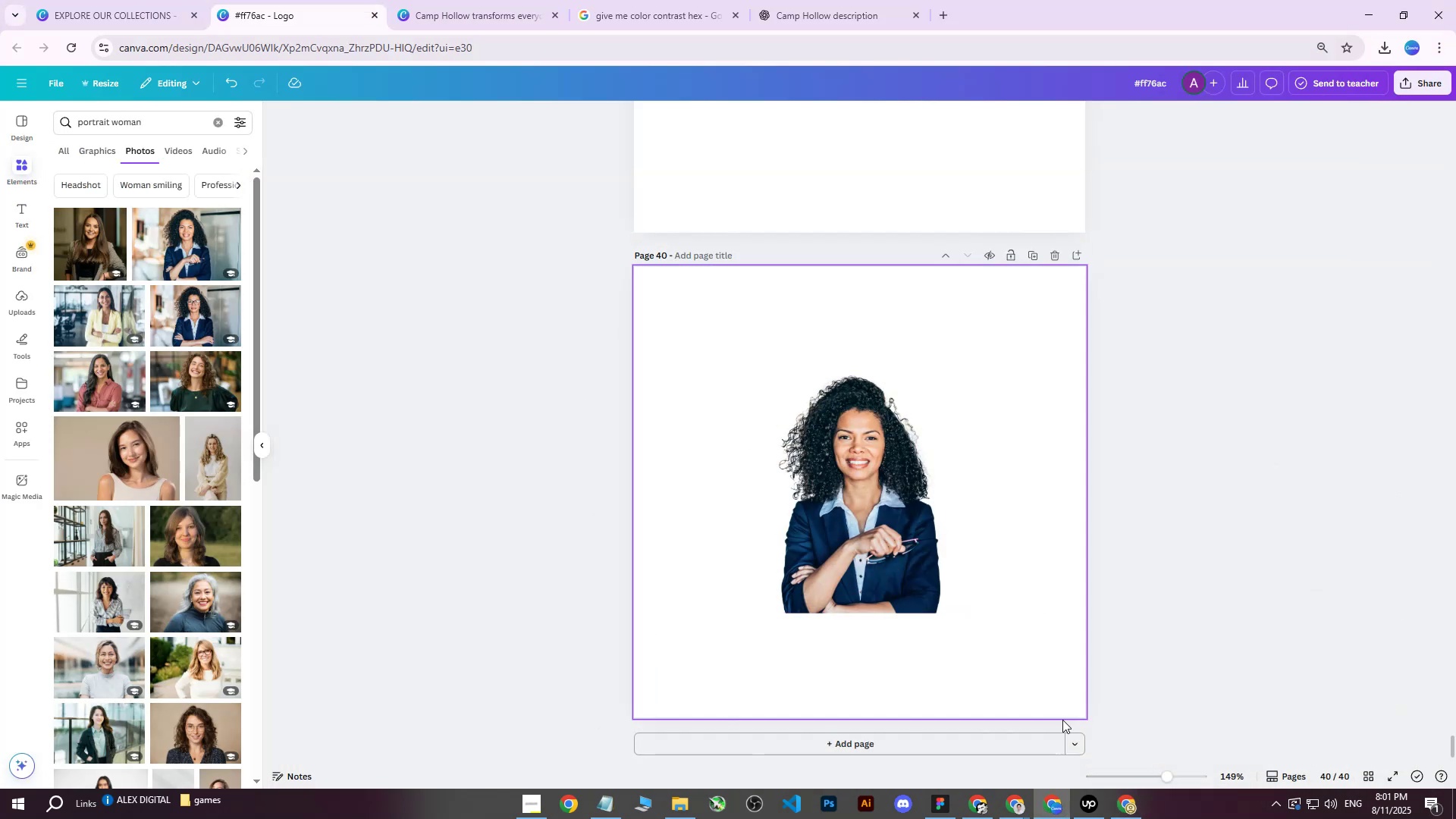 
left_click([1122, 802])
 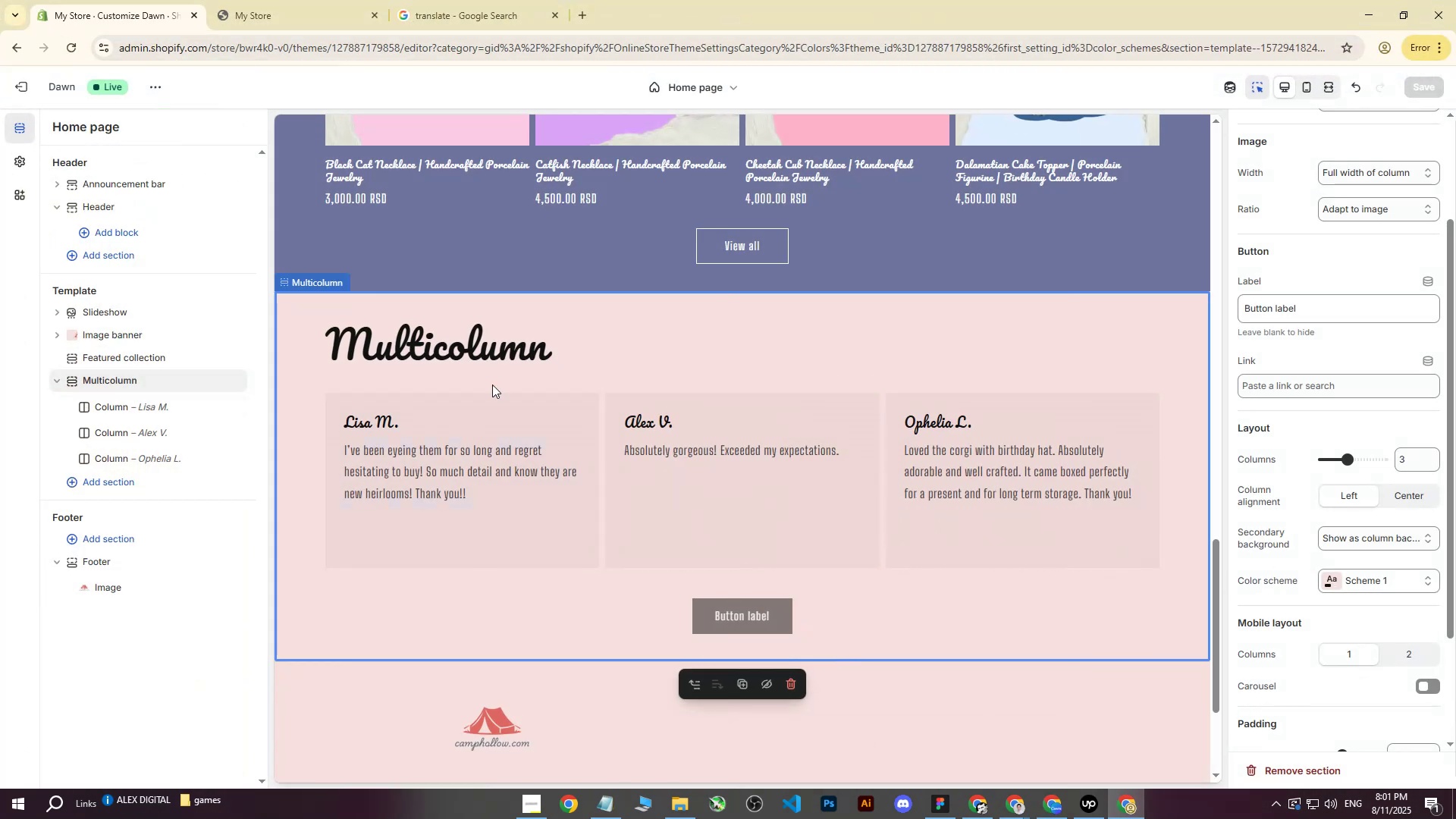 
left_click([29, 154])
 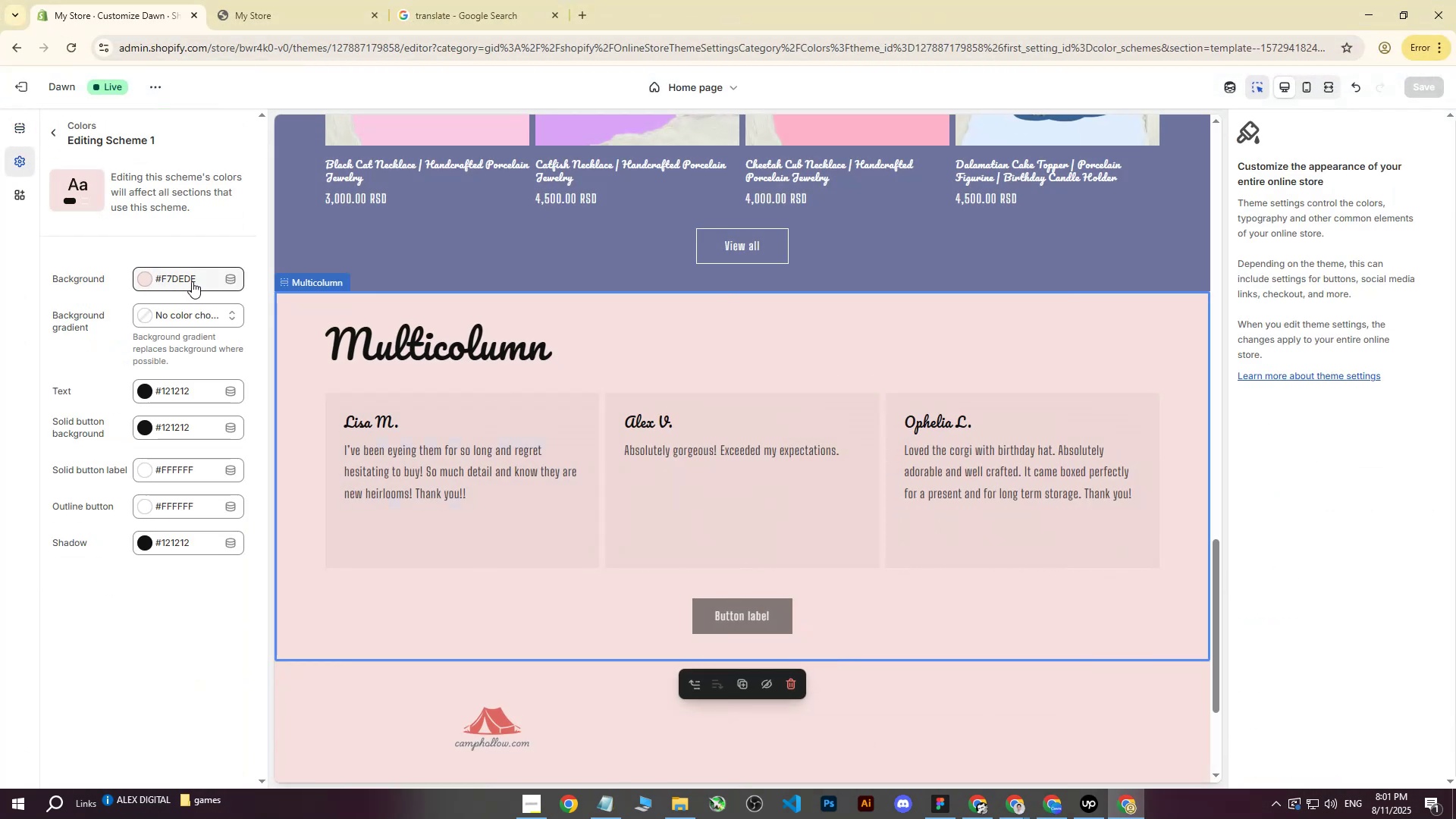 
double_click([202, 279])
 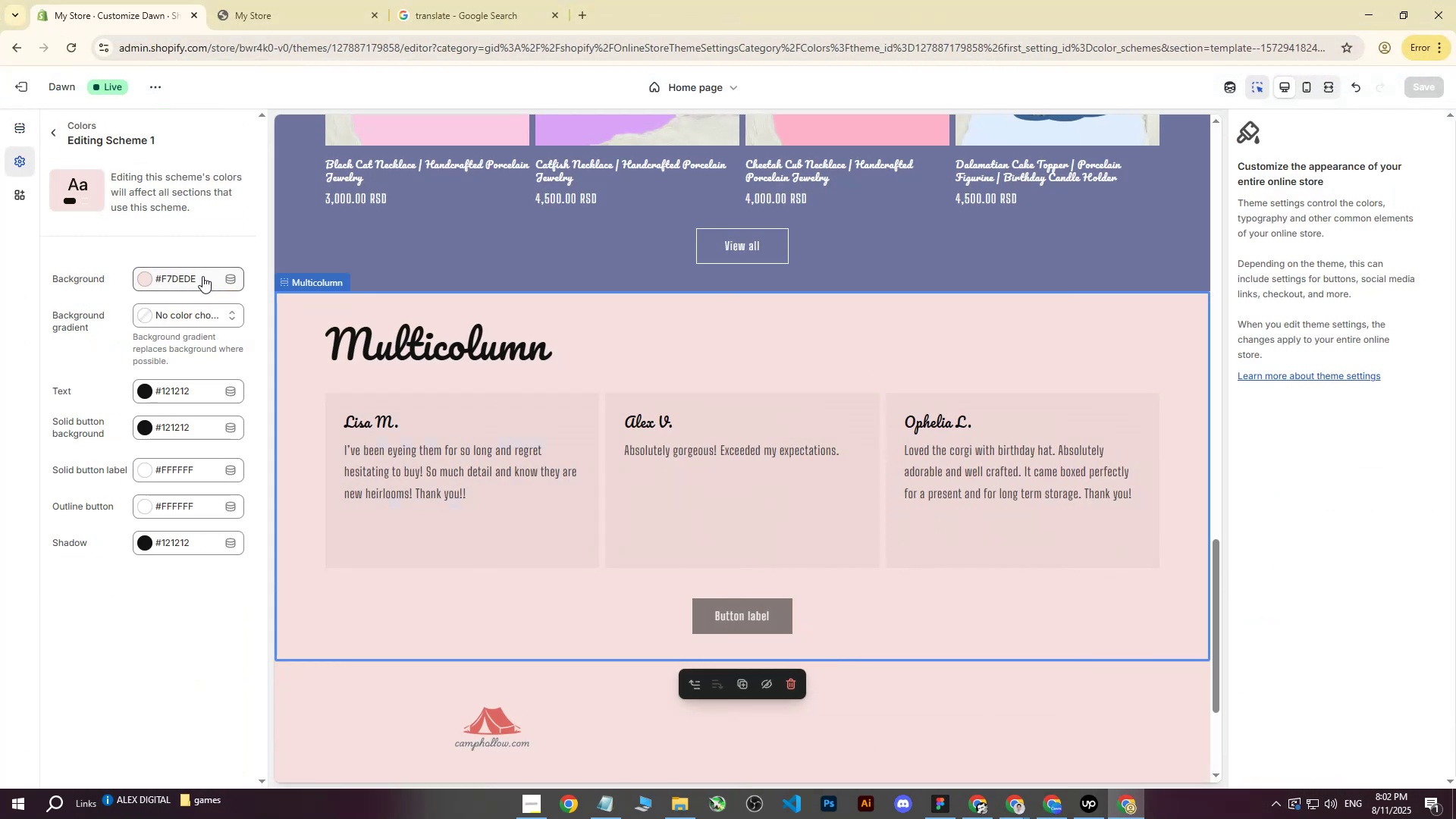 
triple_click([202, 276])
 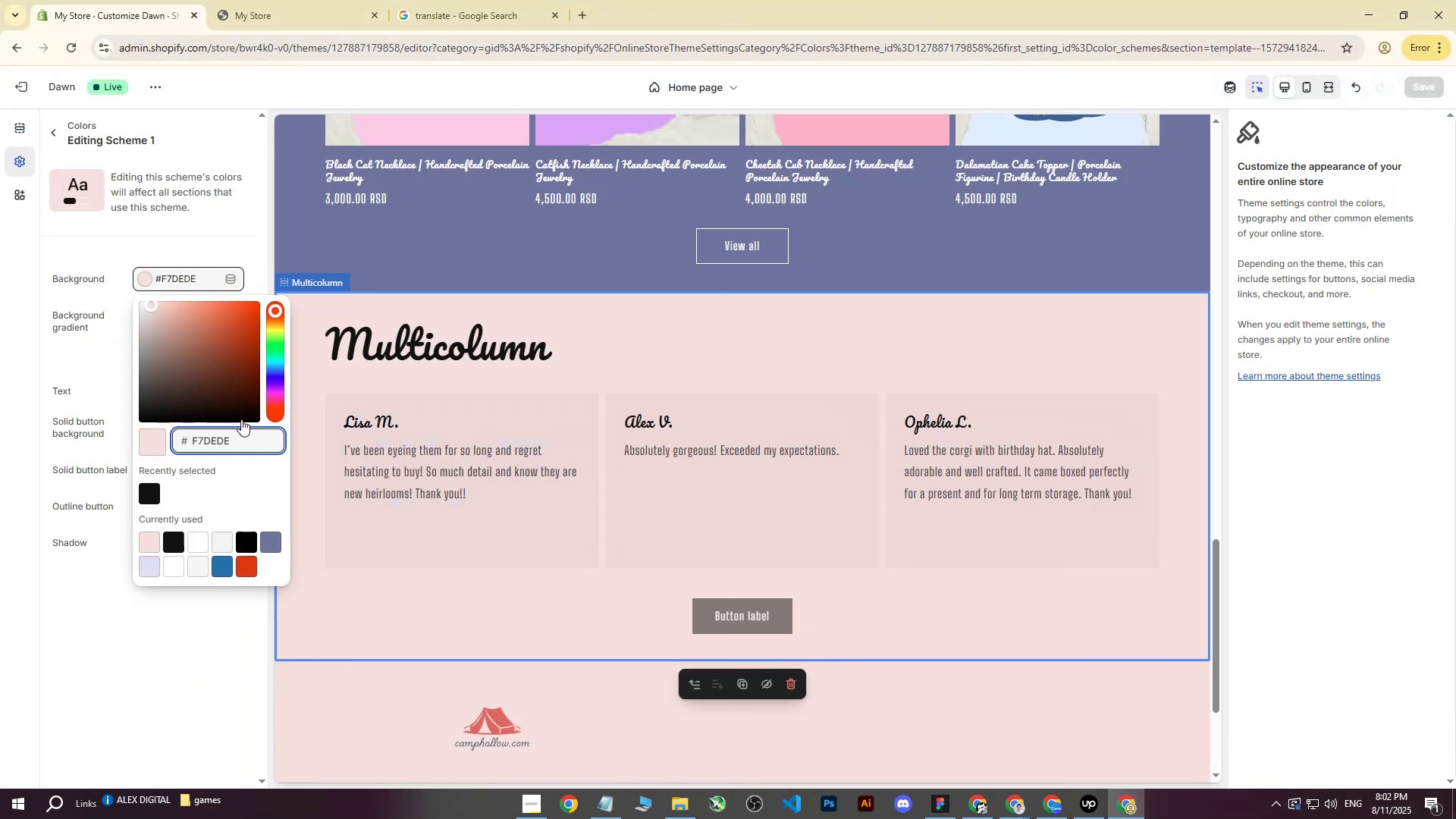 
left_click_drag(start_coordinate=[245, 440], to_coordinate=[162, 437])
 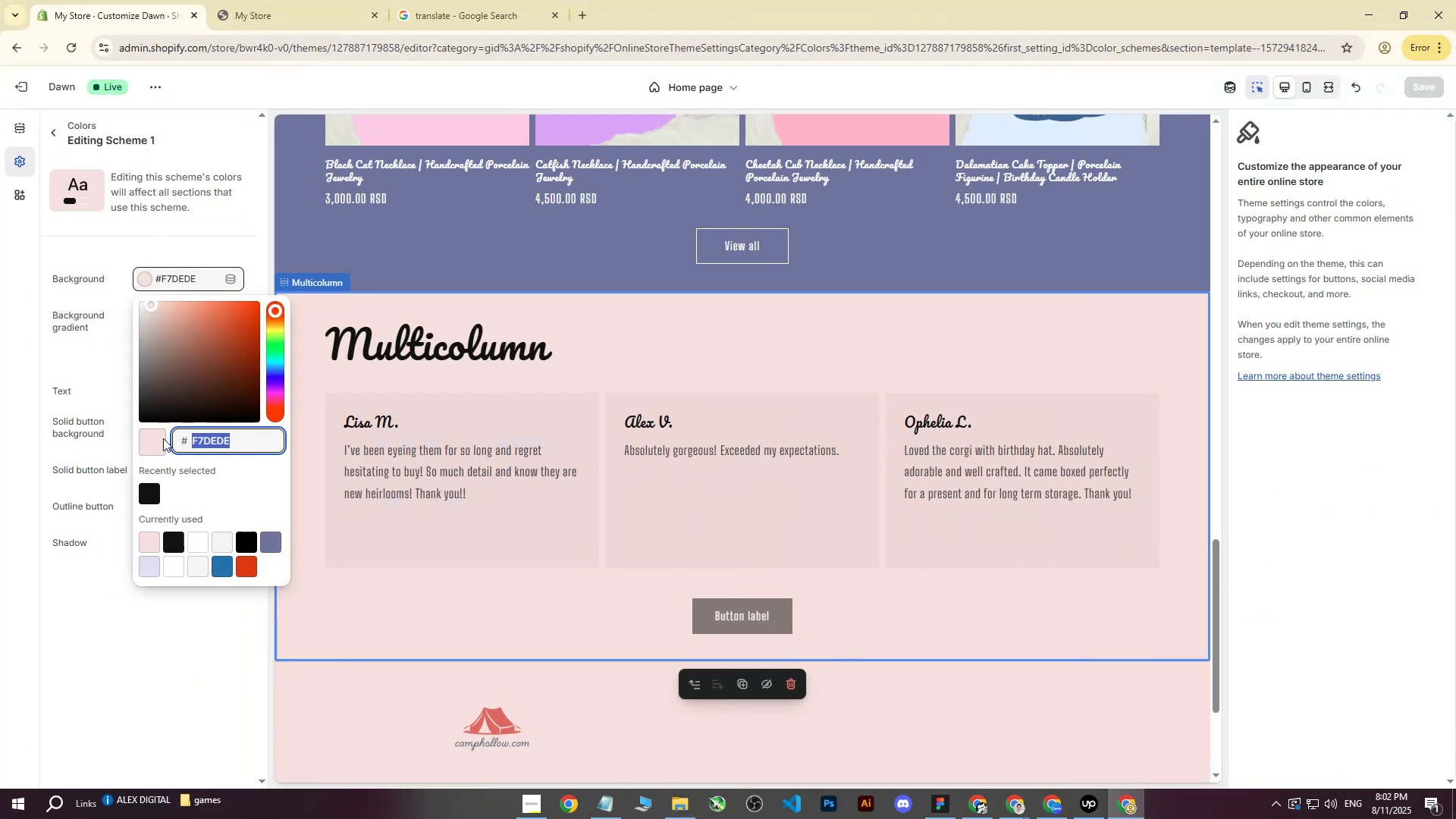 
key(Control+C)
 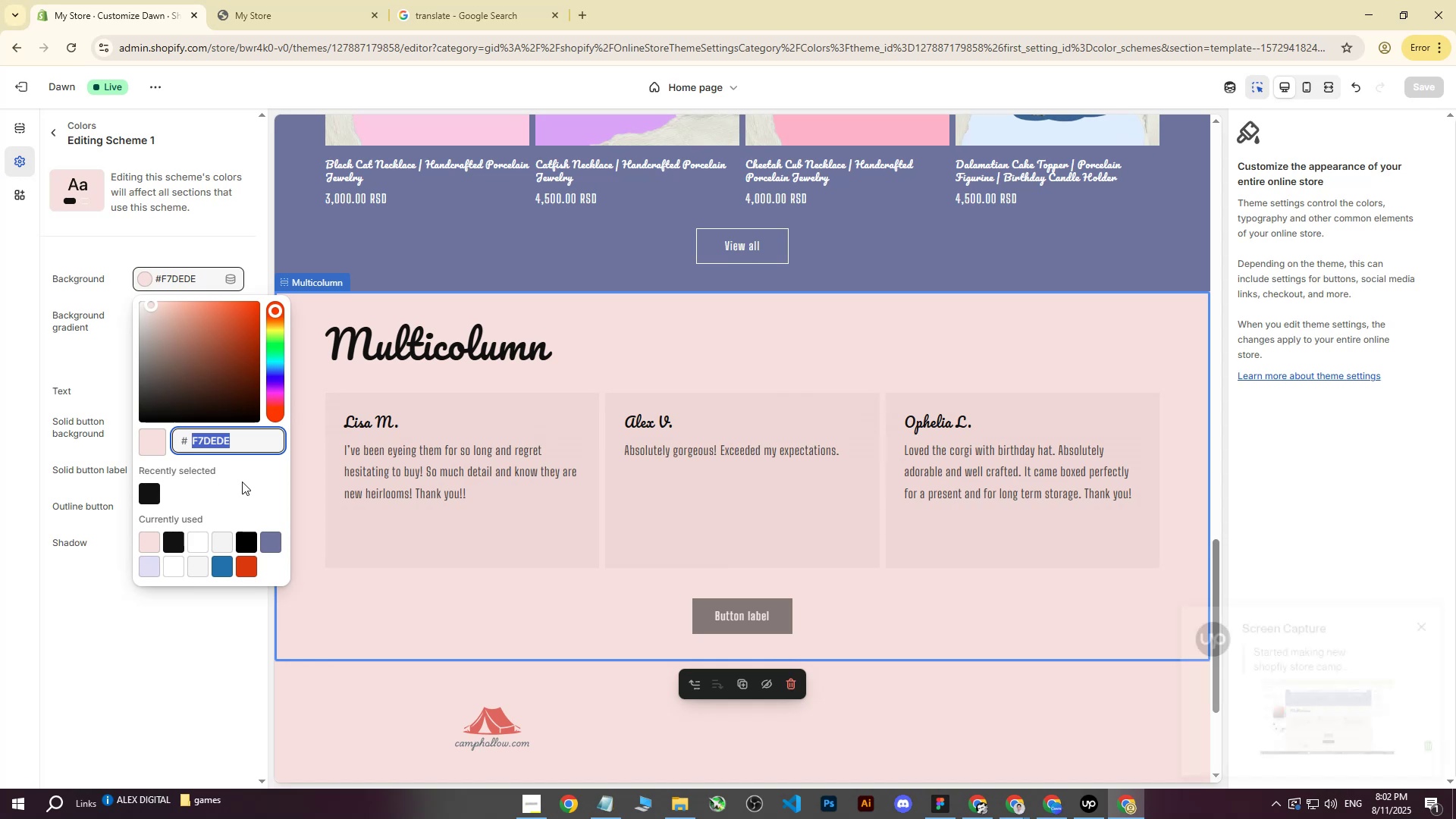 
wait(8.81)
 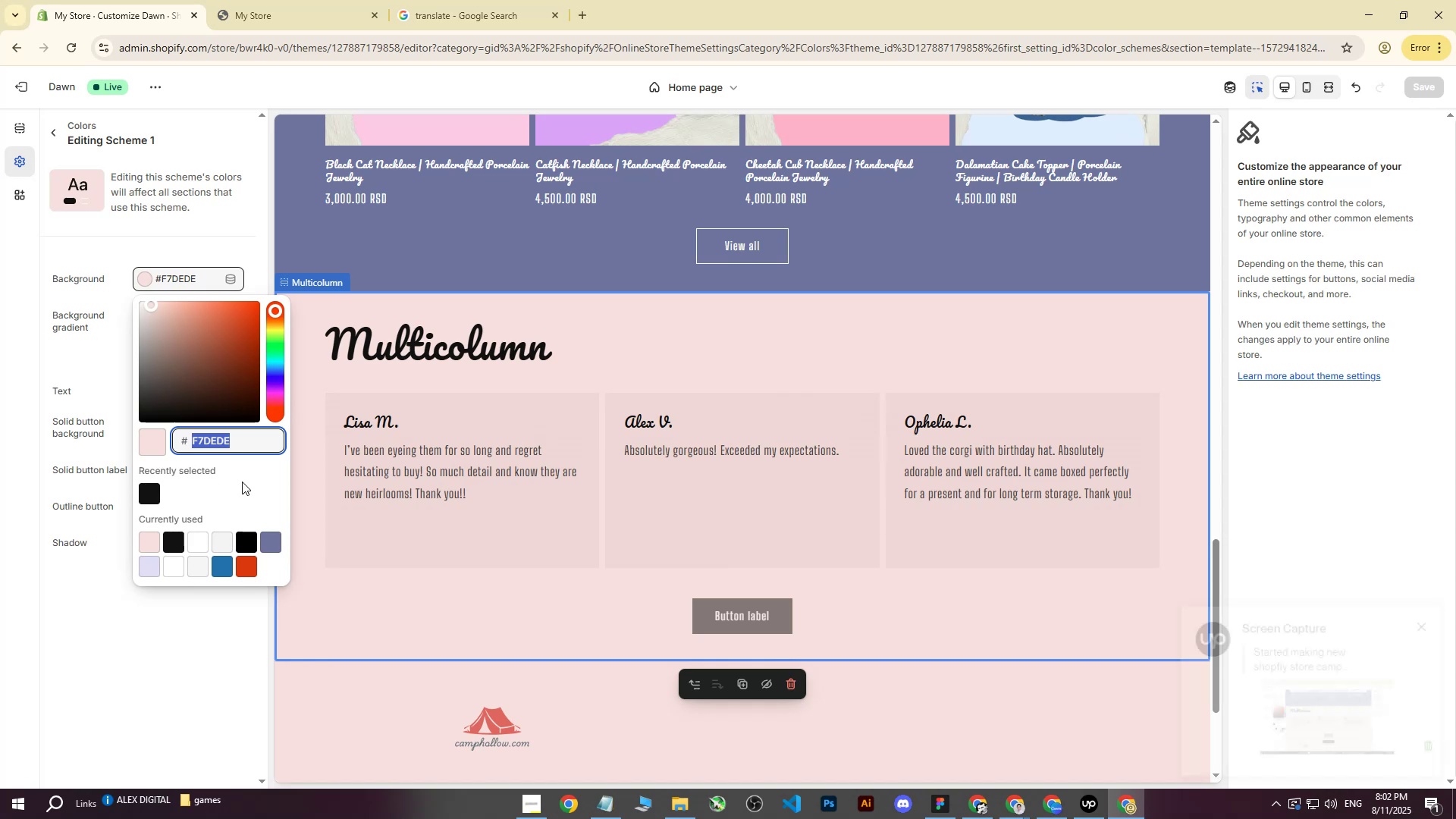 
left_click([682, 300])
 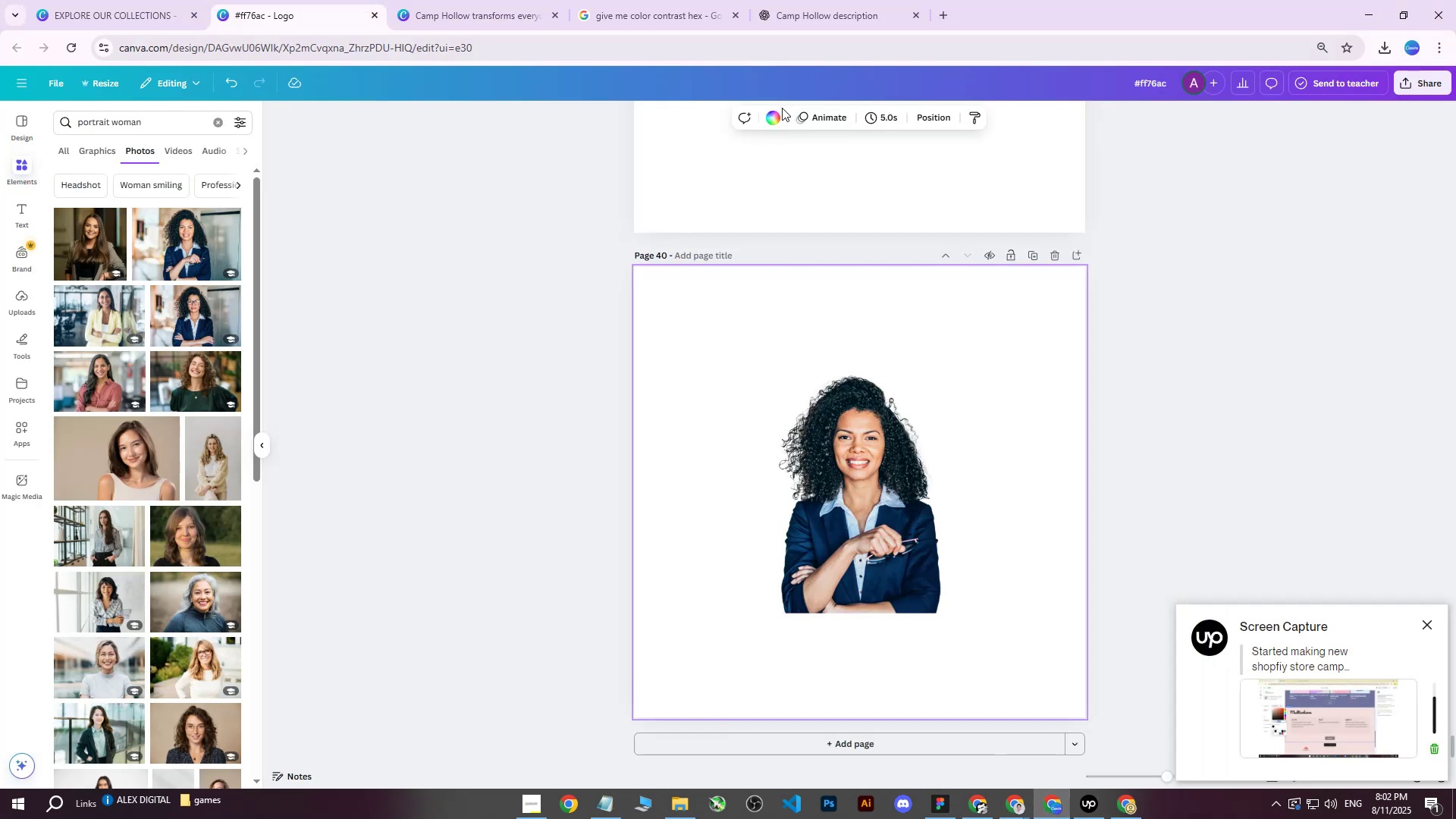 
left_click([781, 109])
 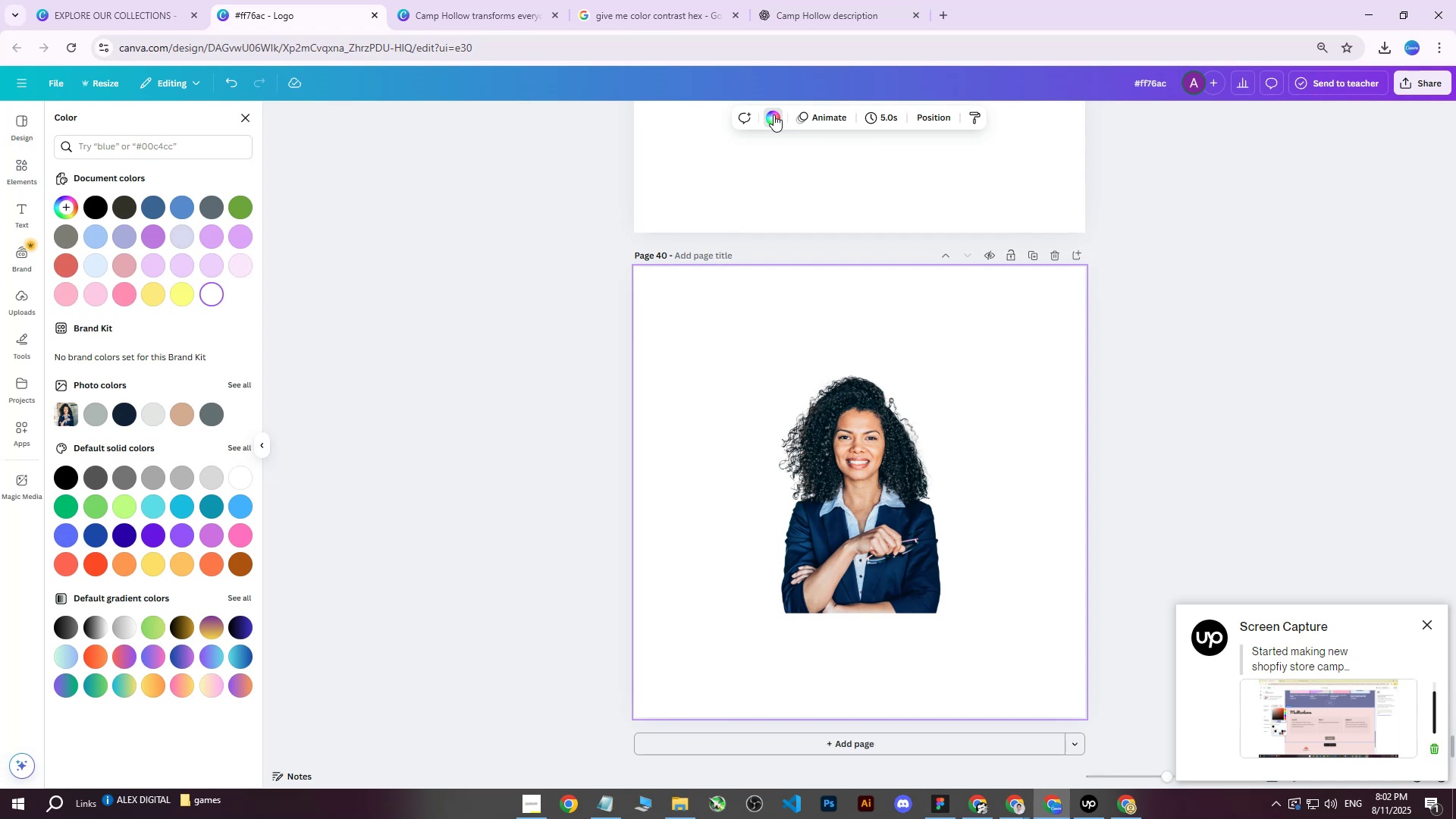 
left_click([774, 115])
 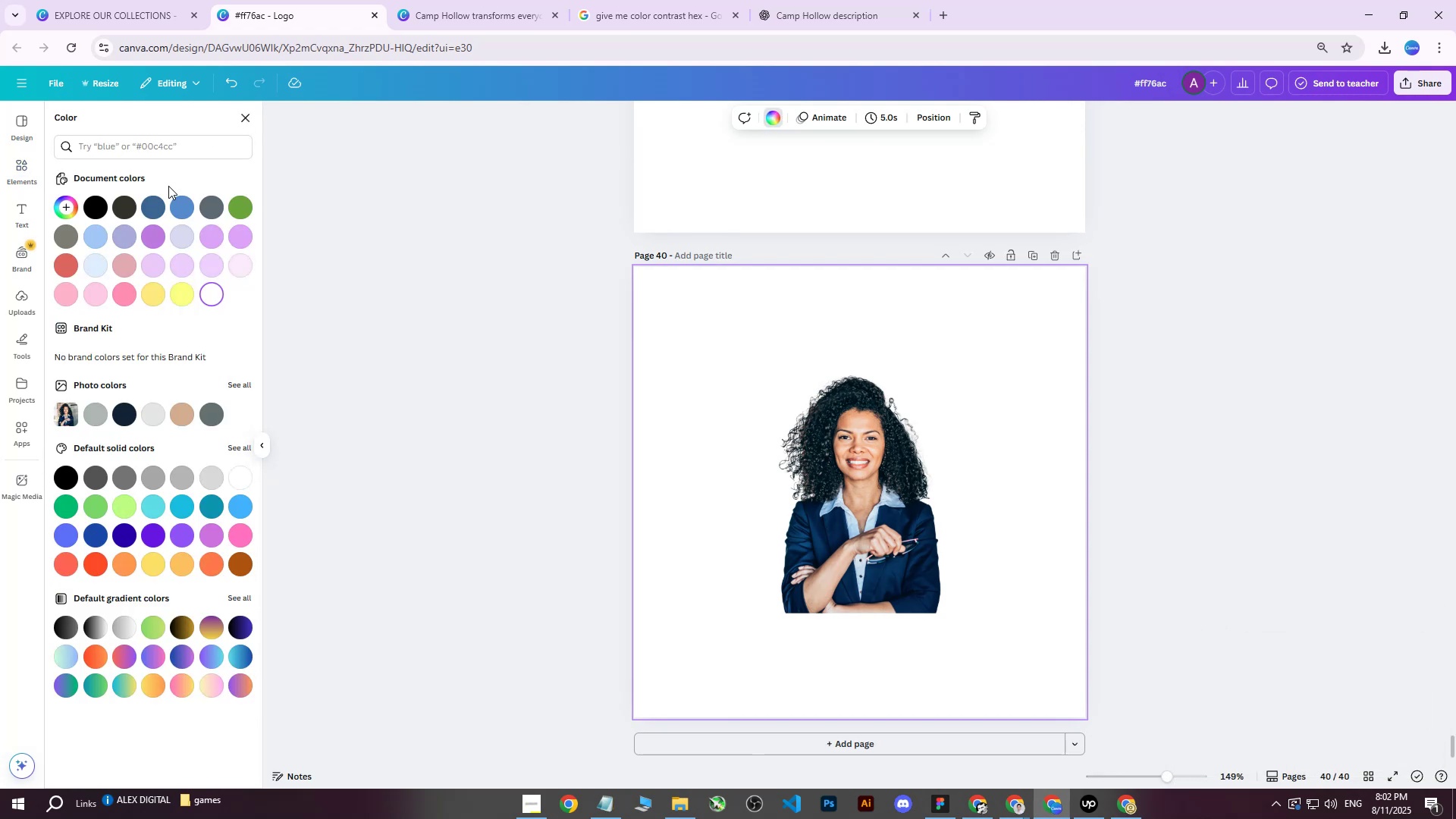 
key(Control+ControlLeft)
 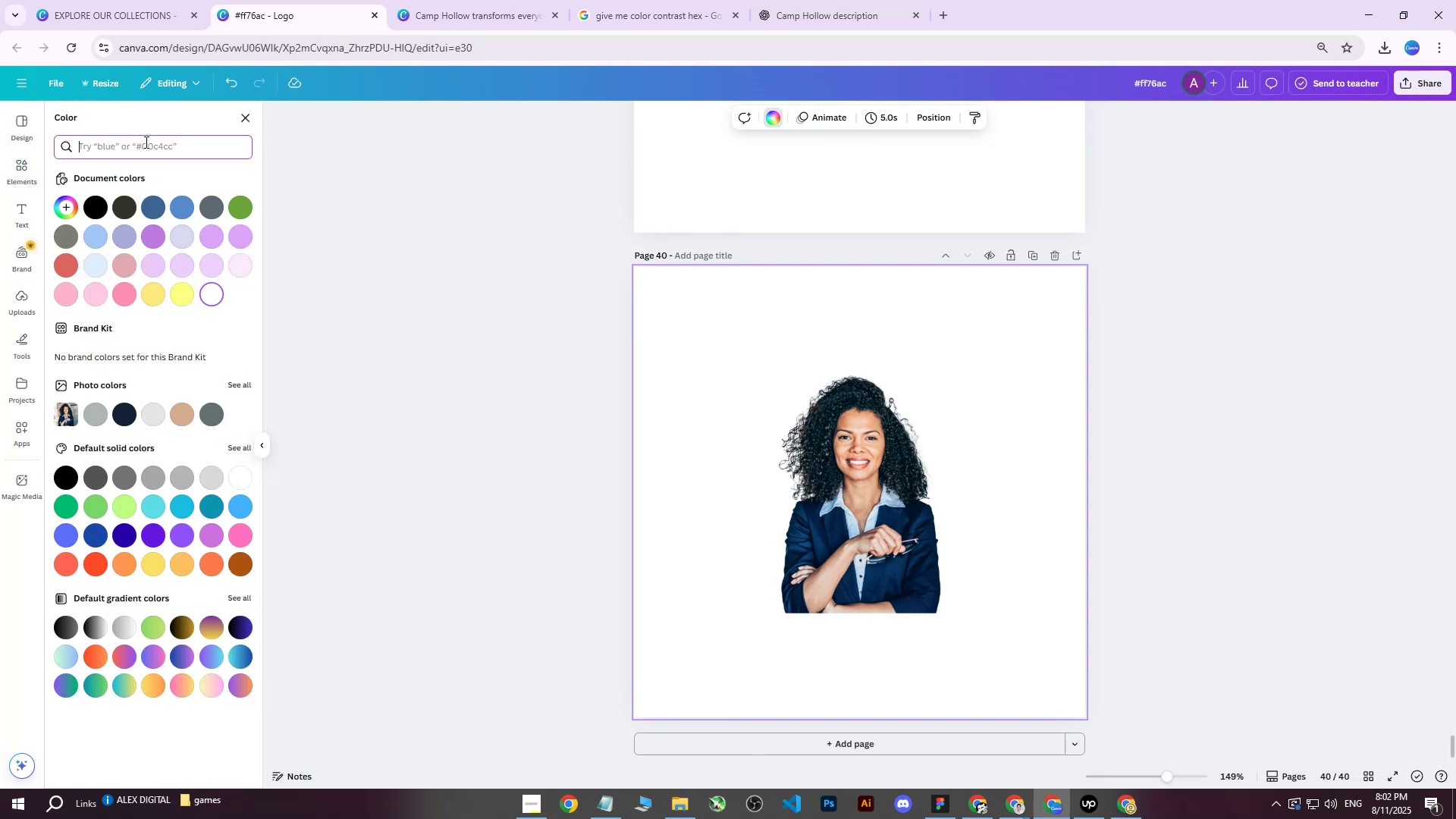 
key(Control+V)
 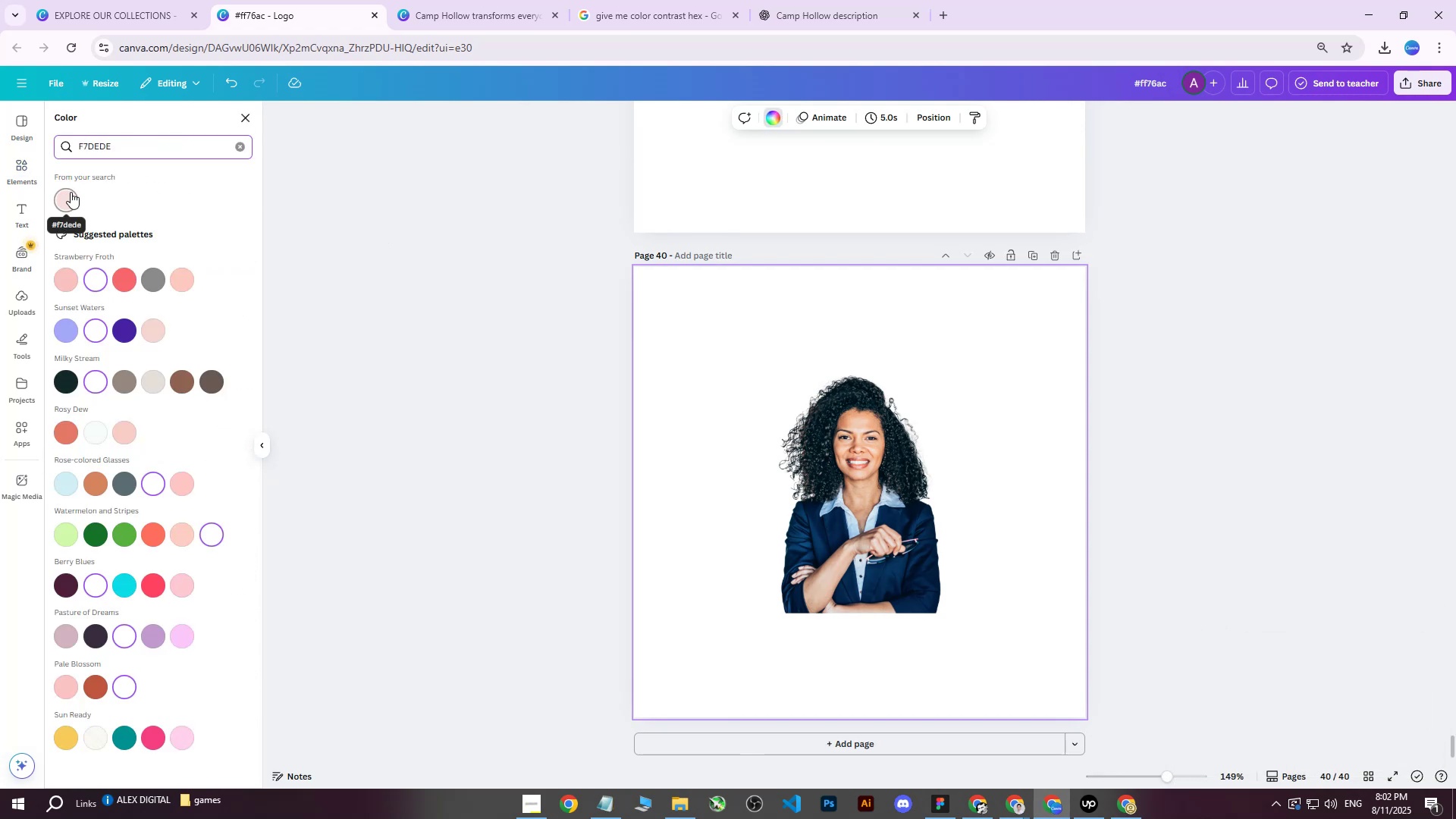 
key(Enter)
 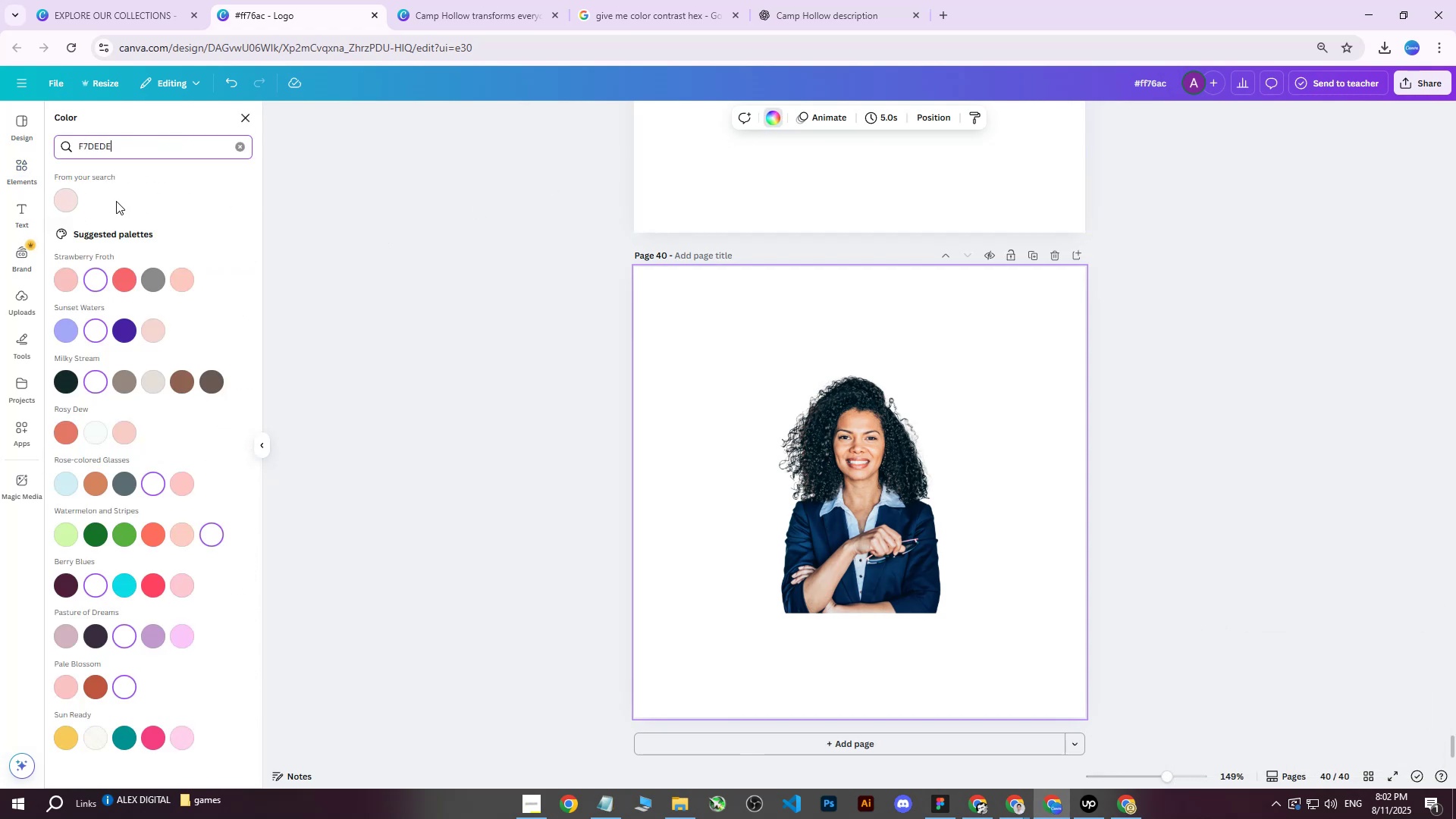 
left_click([65, 194])
 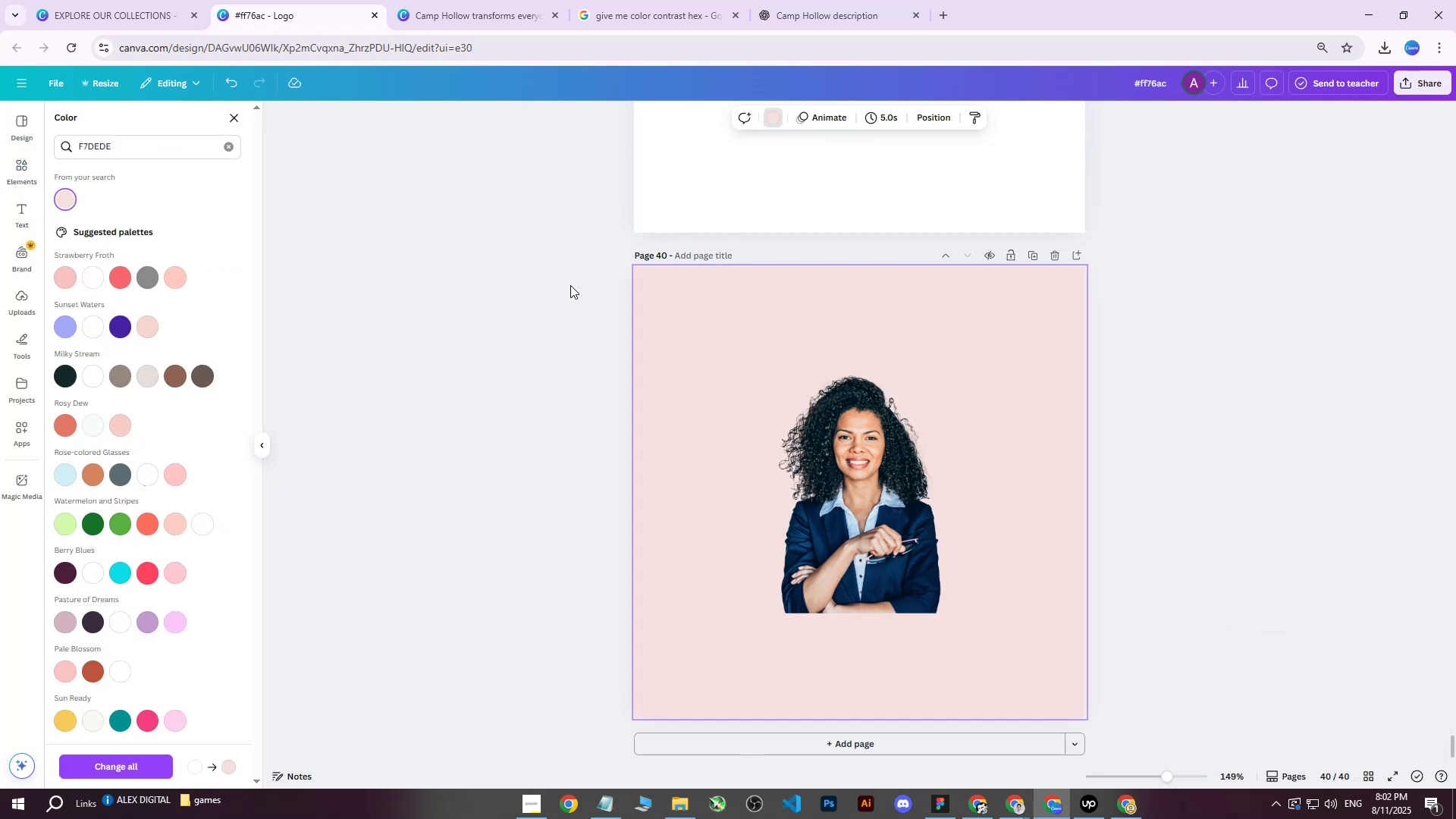 
scroll: coordinate [618, 318], scroll_direction: up, amount: 3.0
 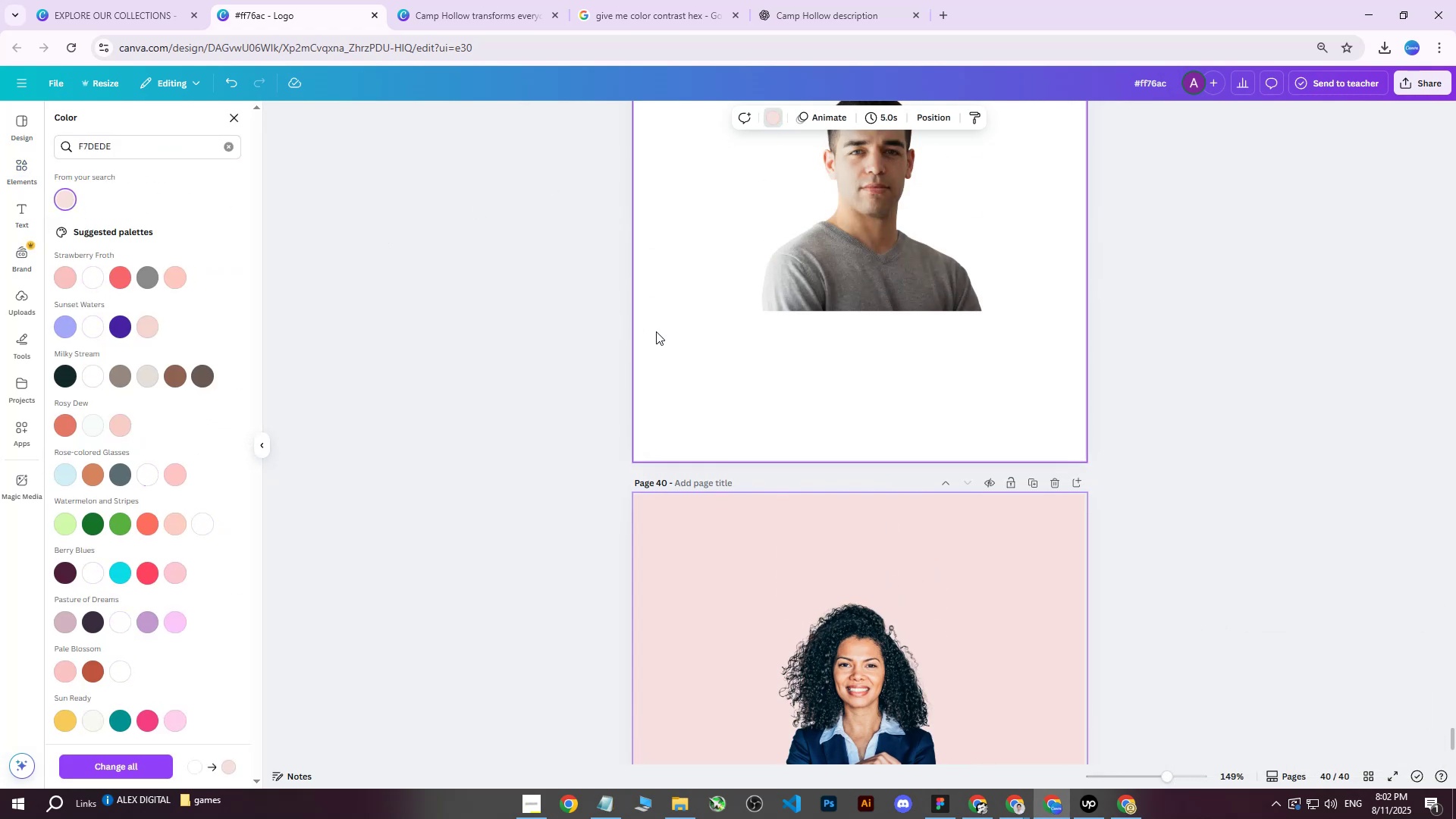 
left_click([656, 331])
 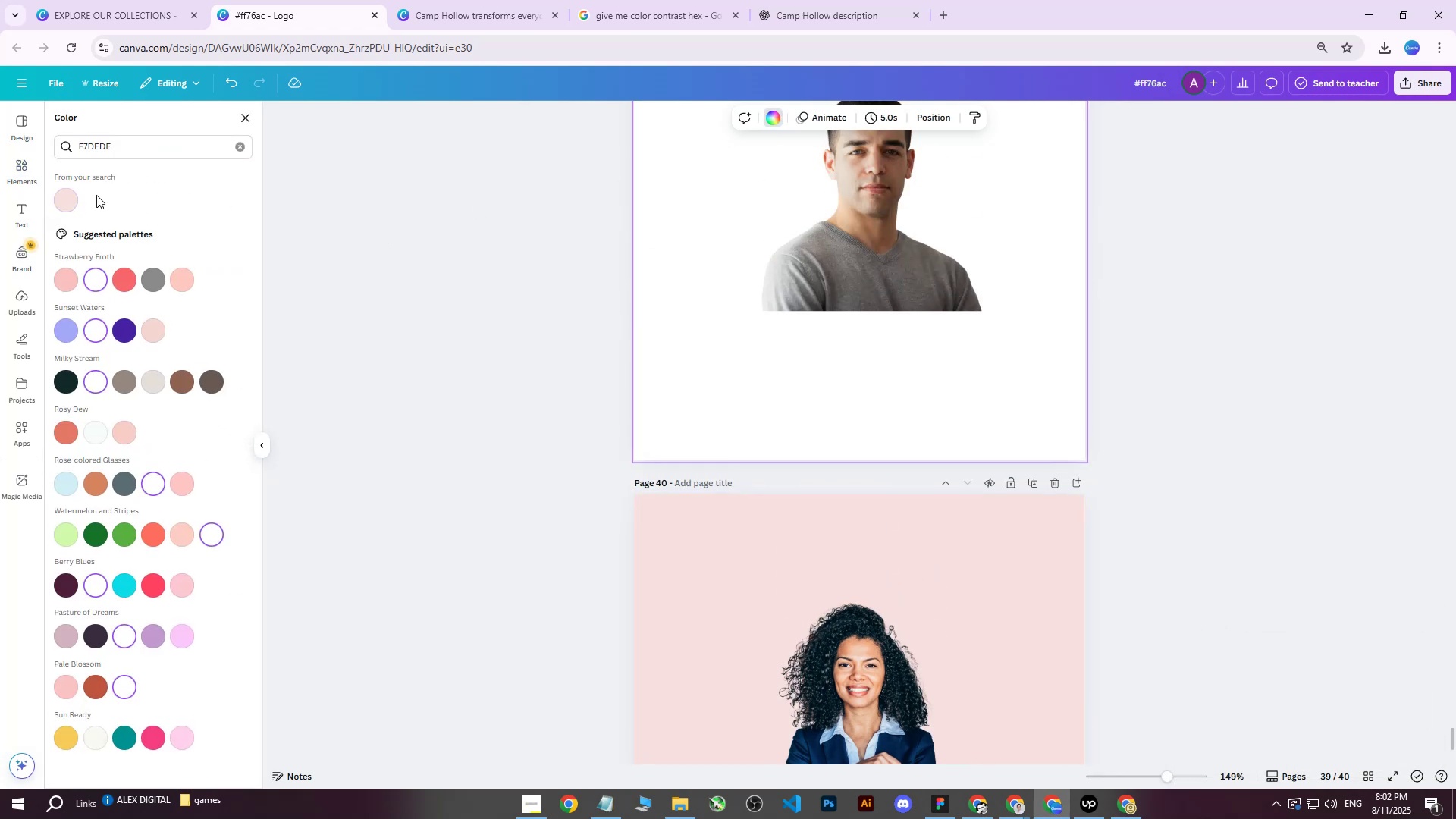 
left_click([67, 199])
 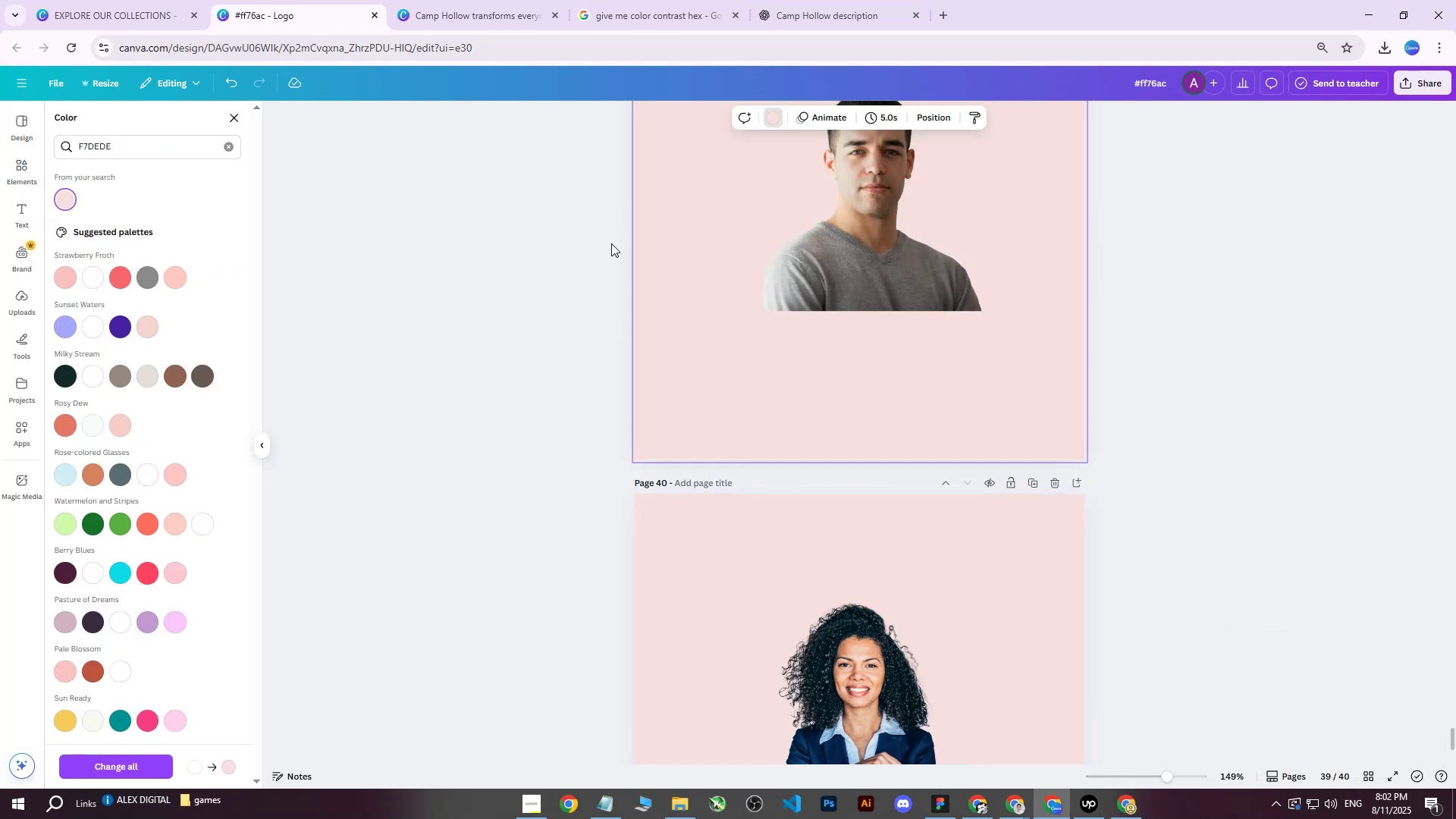 
scroll: coordinate [701, 290], scroll_direction: up, amount: 6.0
 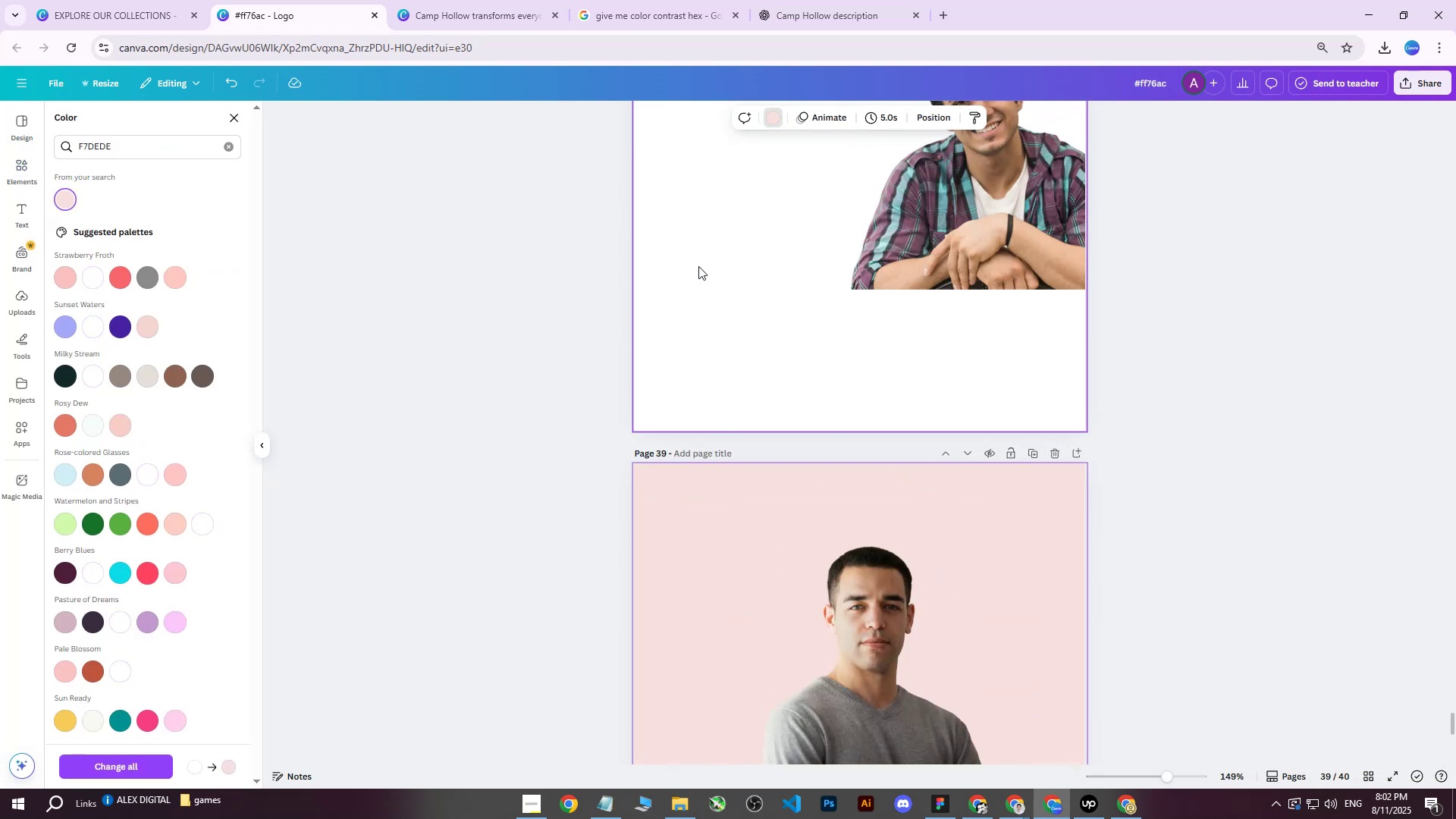 
left_click([698, 266])
 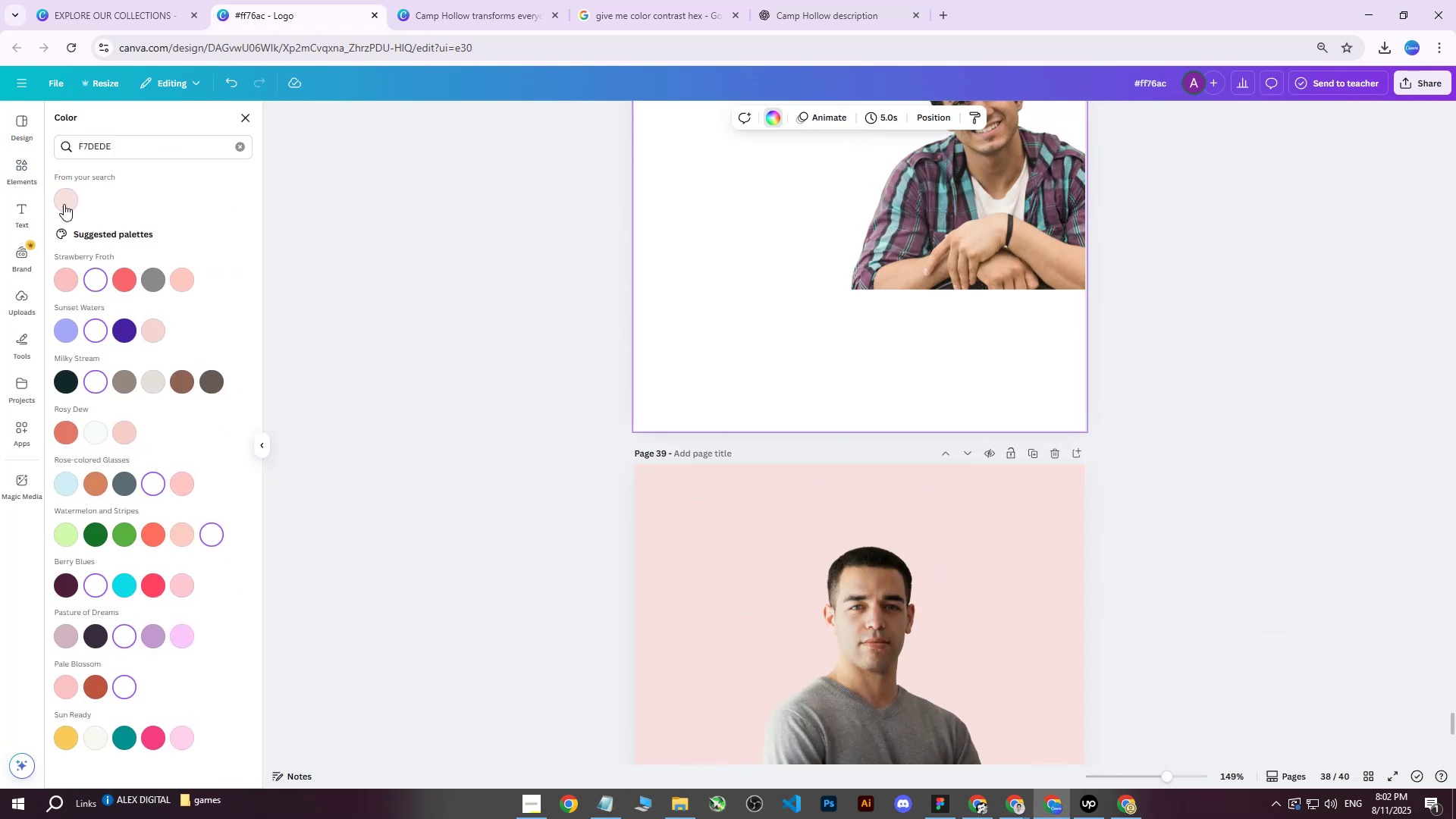 
left_click([57, 202])
 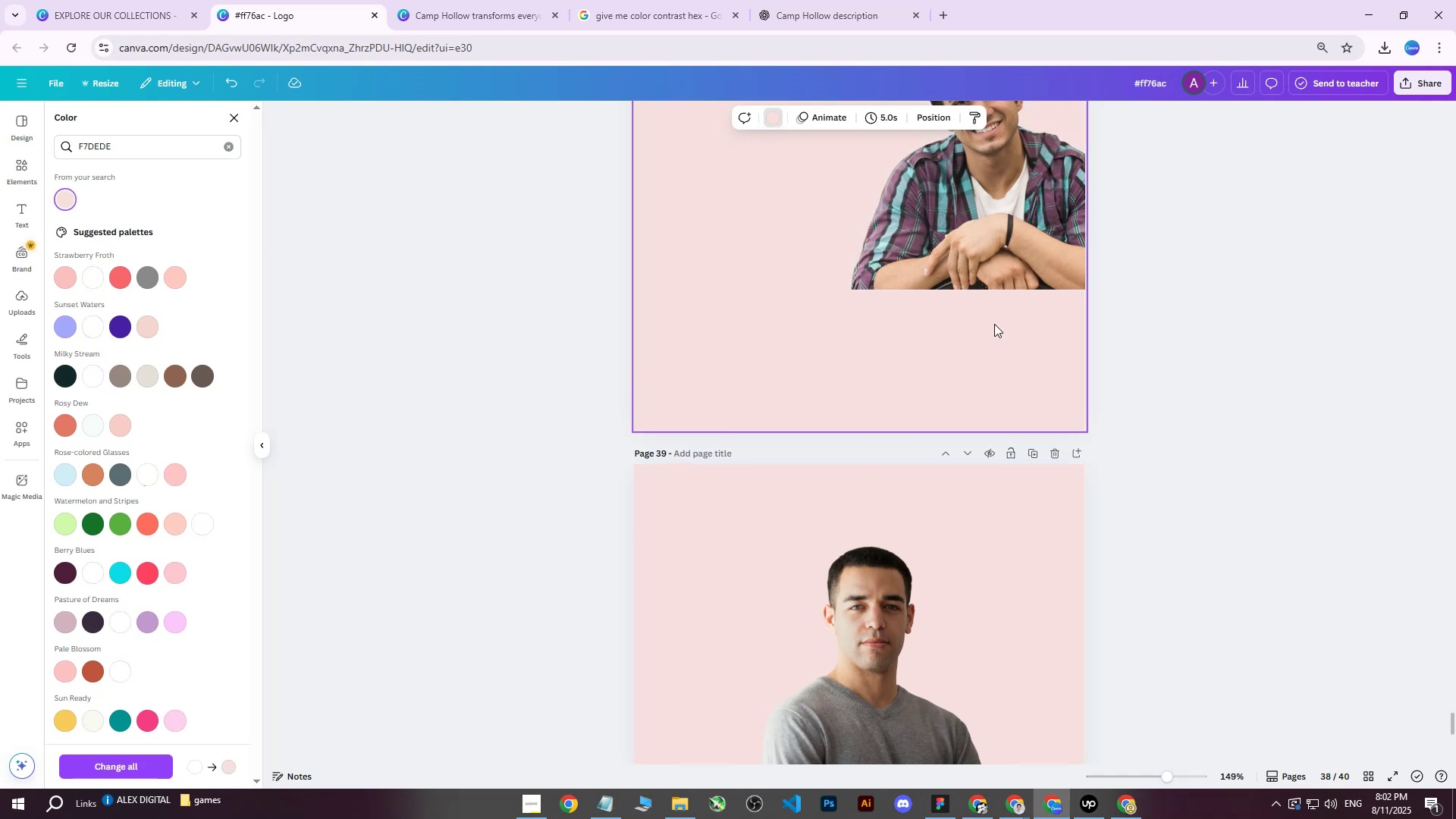 
scroll: coordinate [993, 246], scroll_direction: up, amount: 4.0
 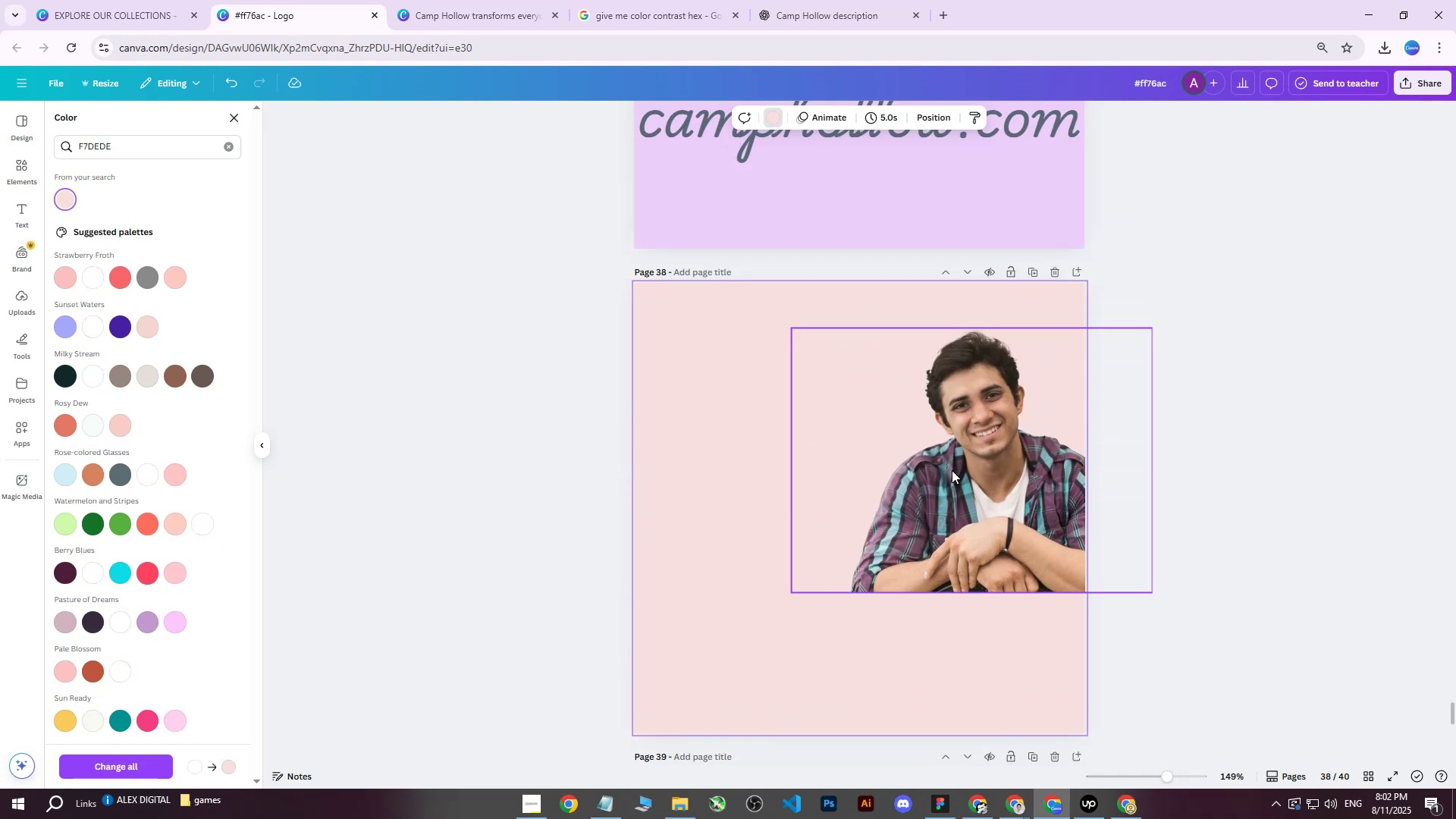 
left_click([952, 470])
 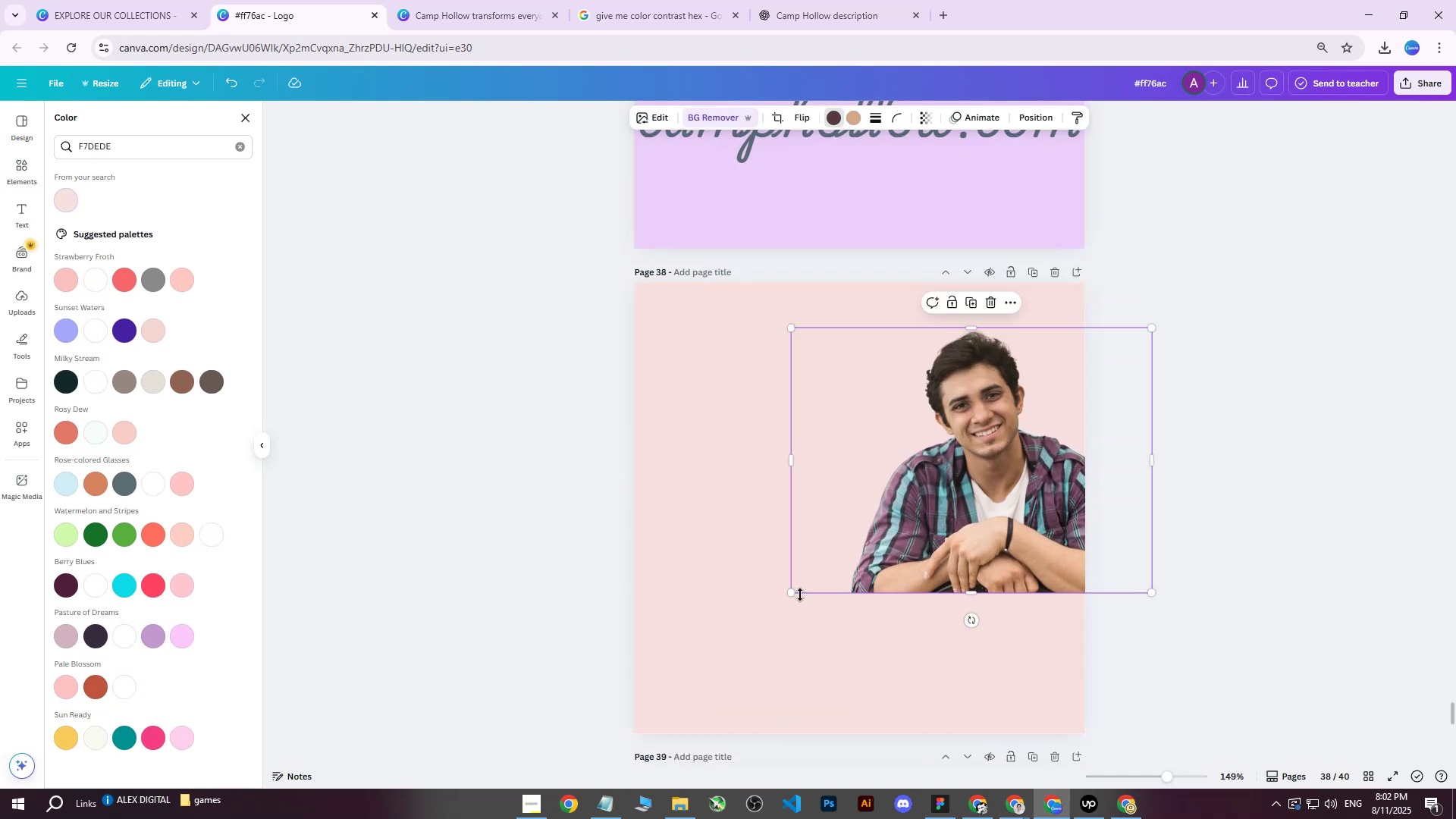 
left_click_drag(start_coordinate=[791, 591], to_coordinate=[700, 788])
 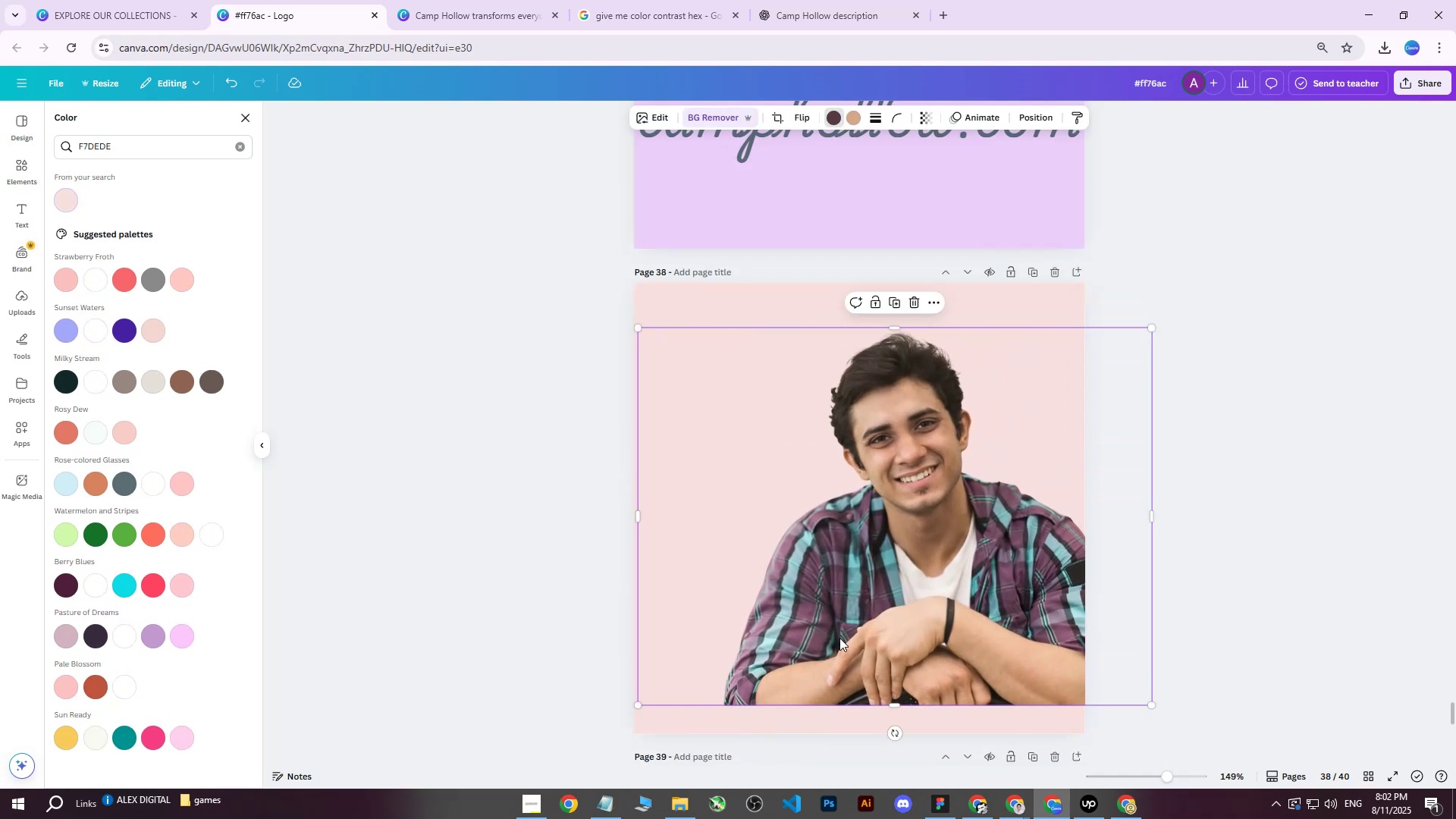 
left_click_drag(start_coordinate=[871, 625], to_coordinate=[962, 647])
 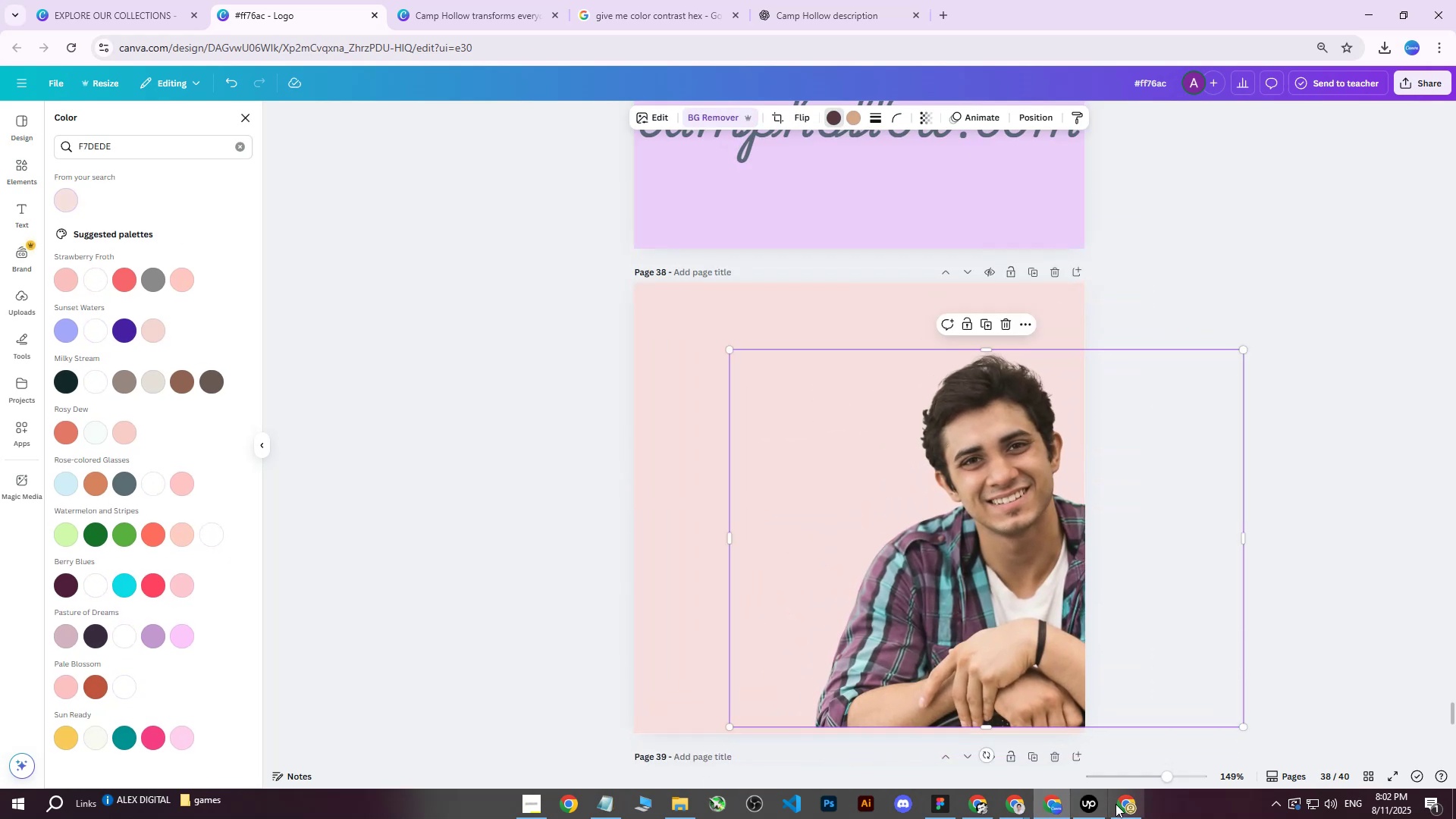 
left_click([1131, 805])
 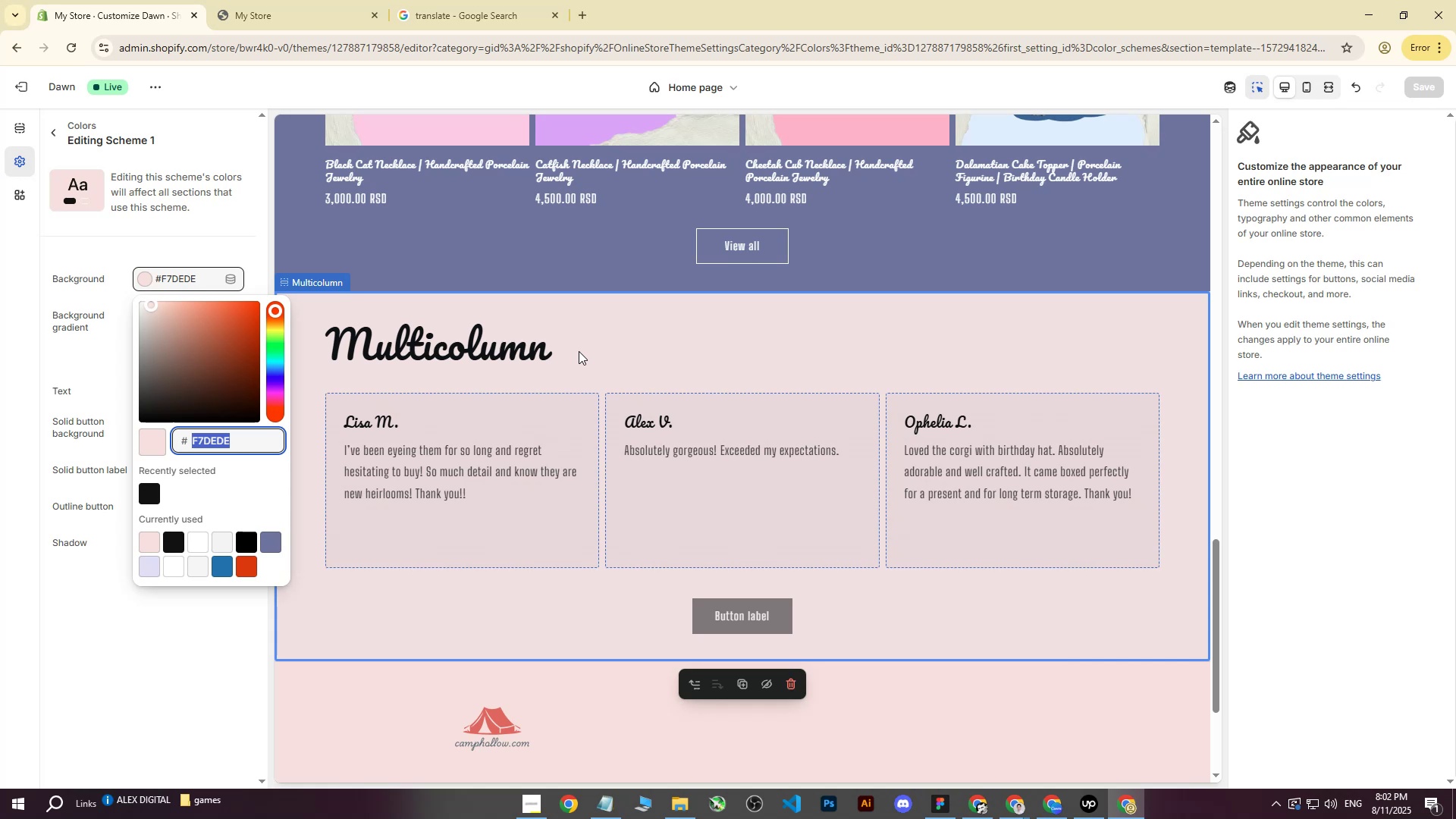 
wait(8.53)
 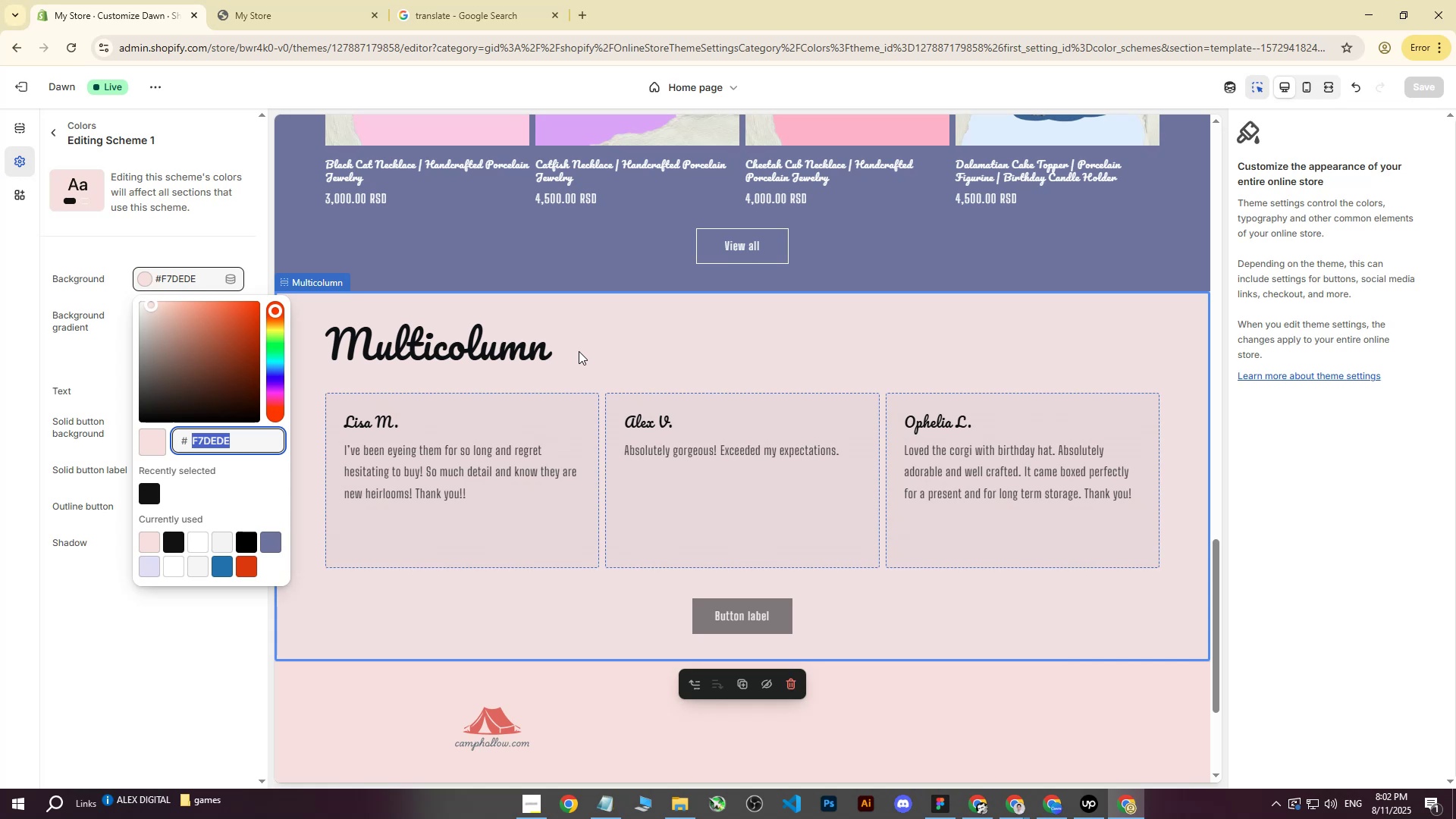 
left_click([1113, 808])
 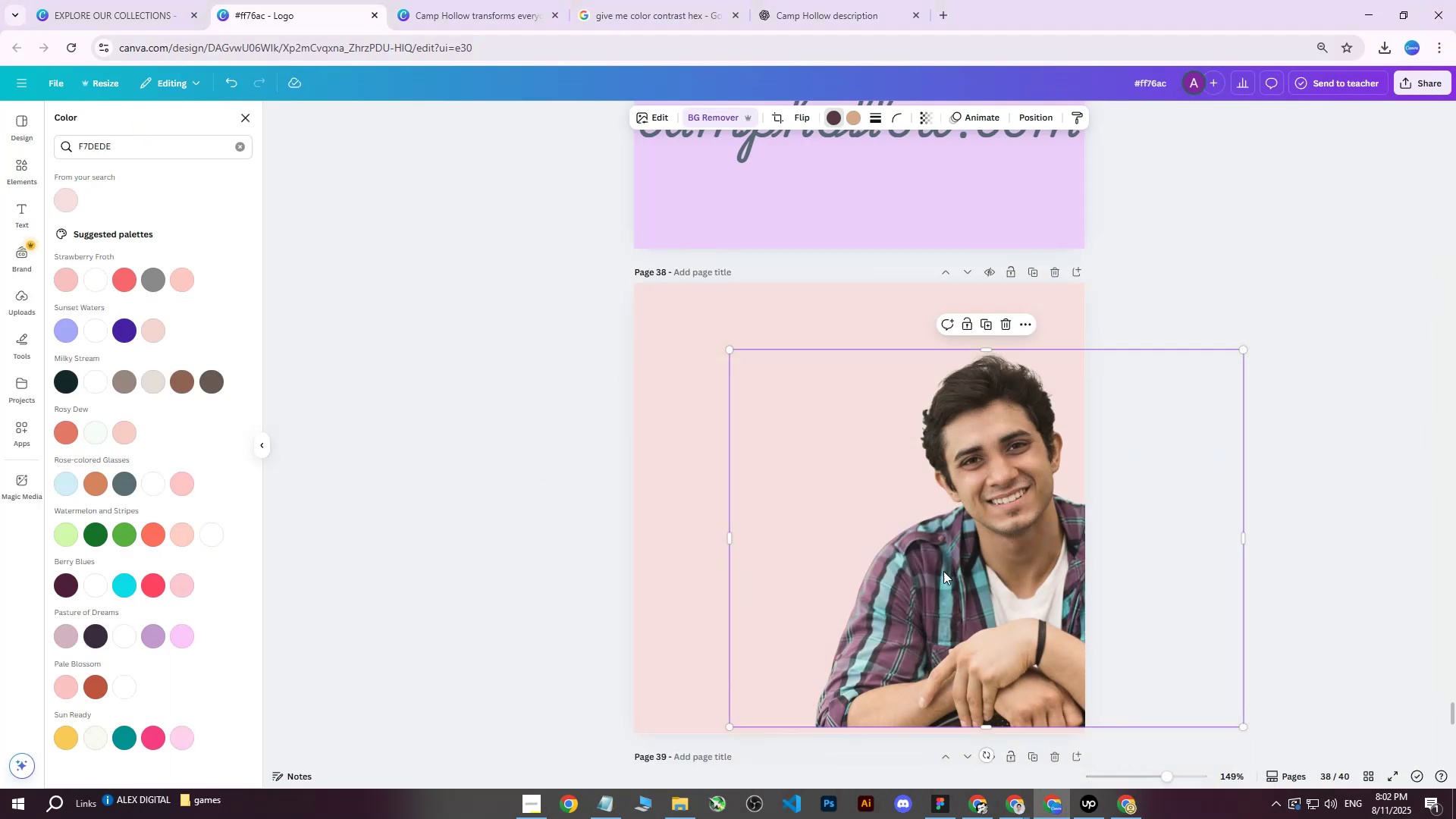 
left_click_drag(start_coordinate=[959, 576], to_coordinate=[982, 583])
 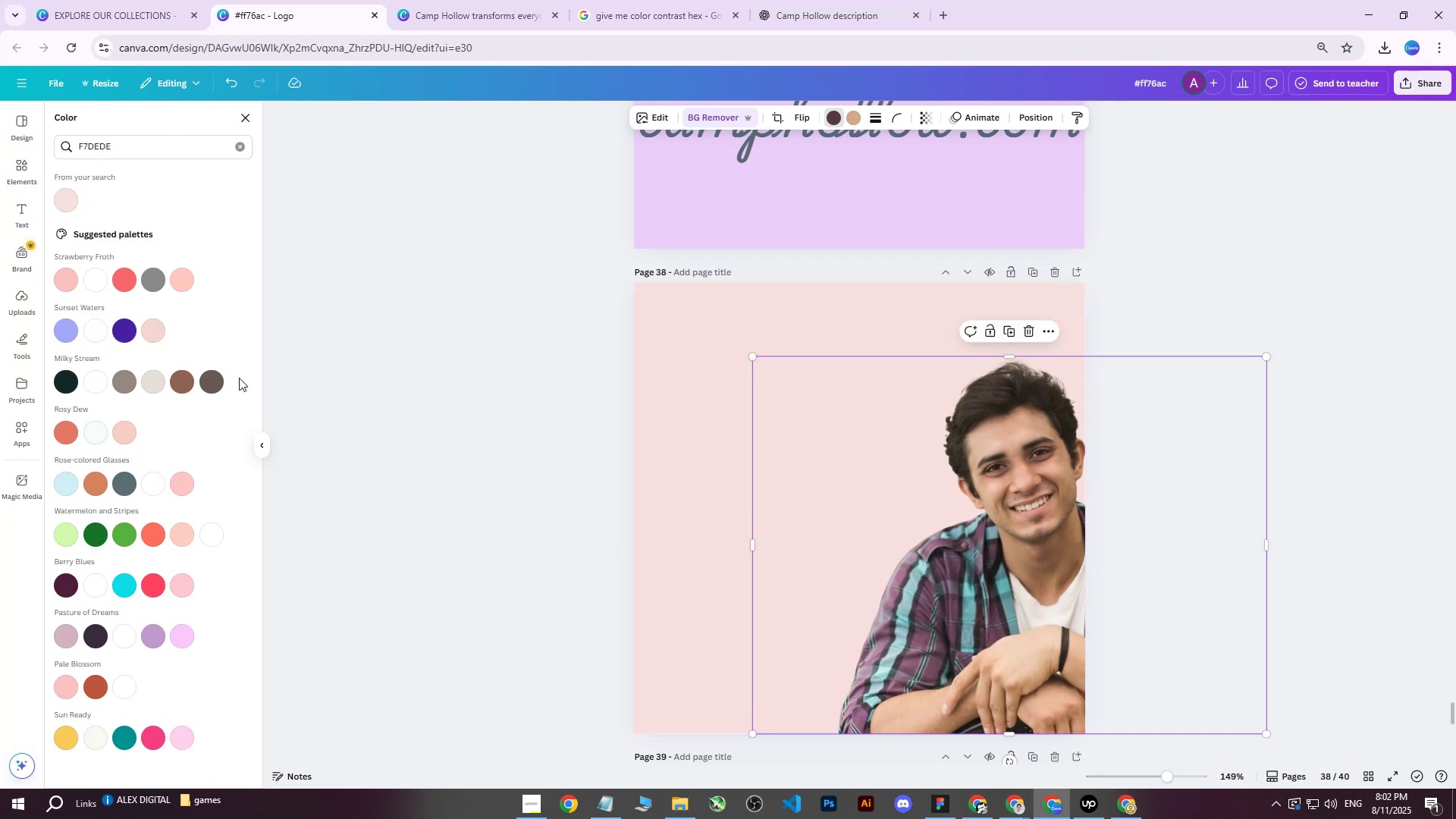 
left_click([25, 173])
 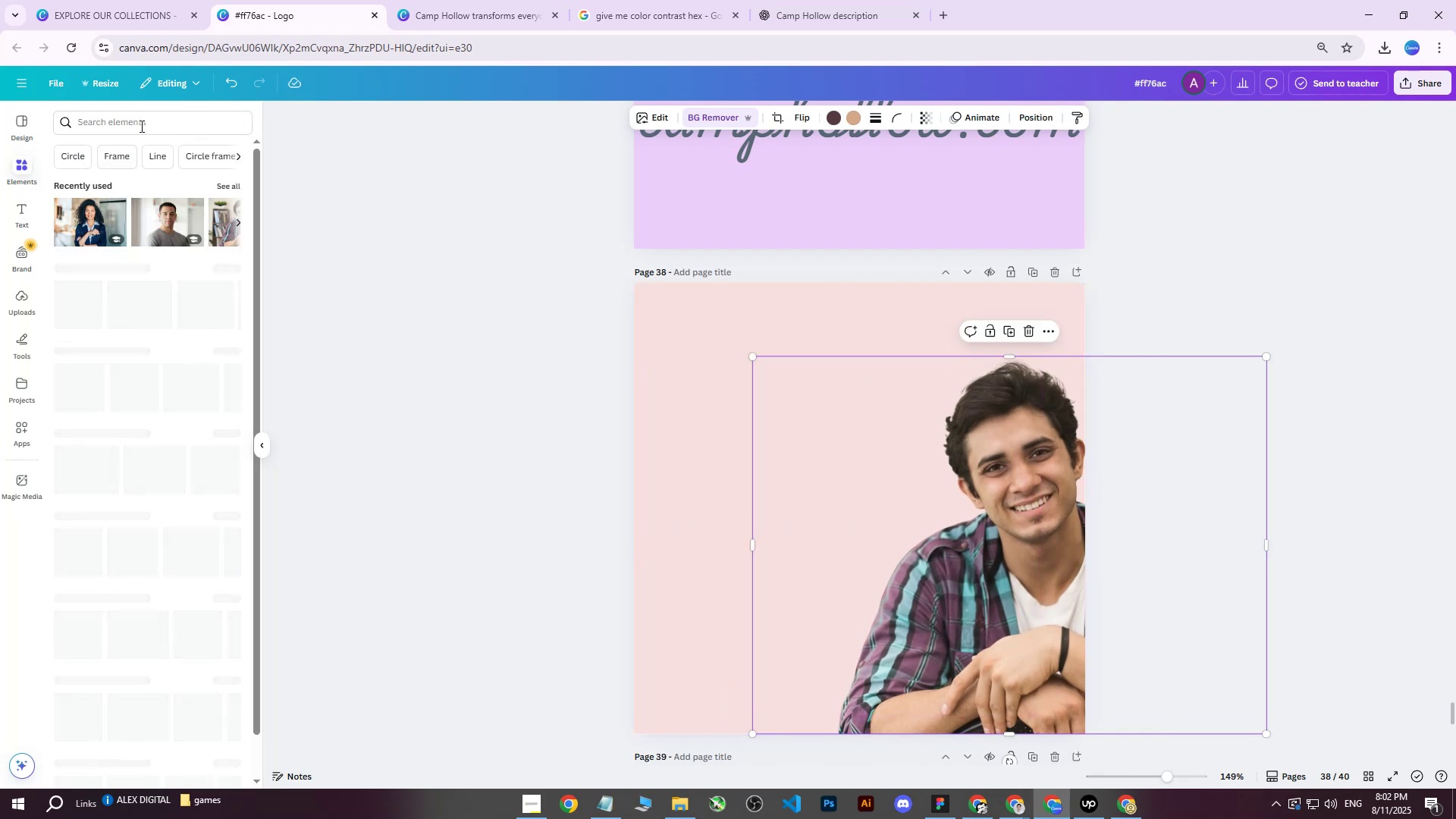 
left_click([142, 123])
 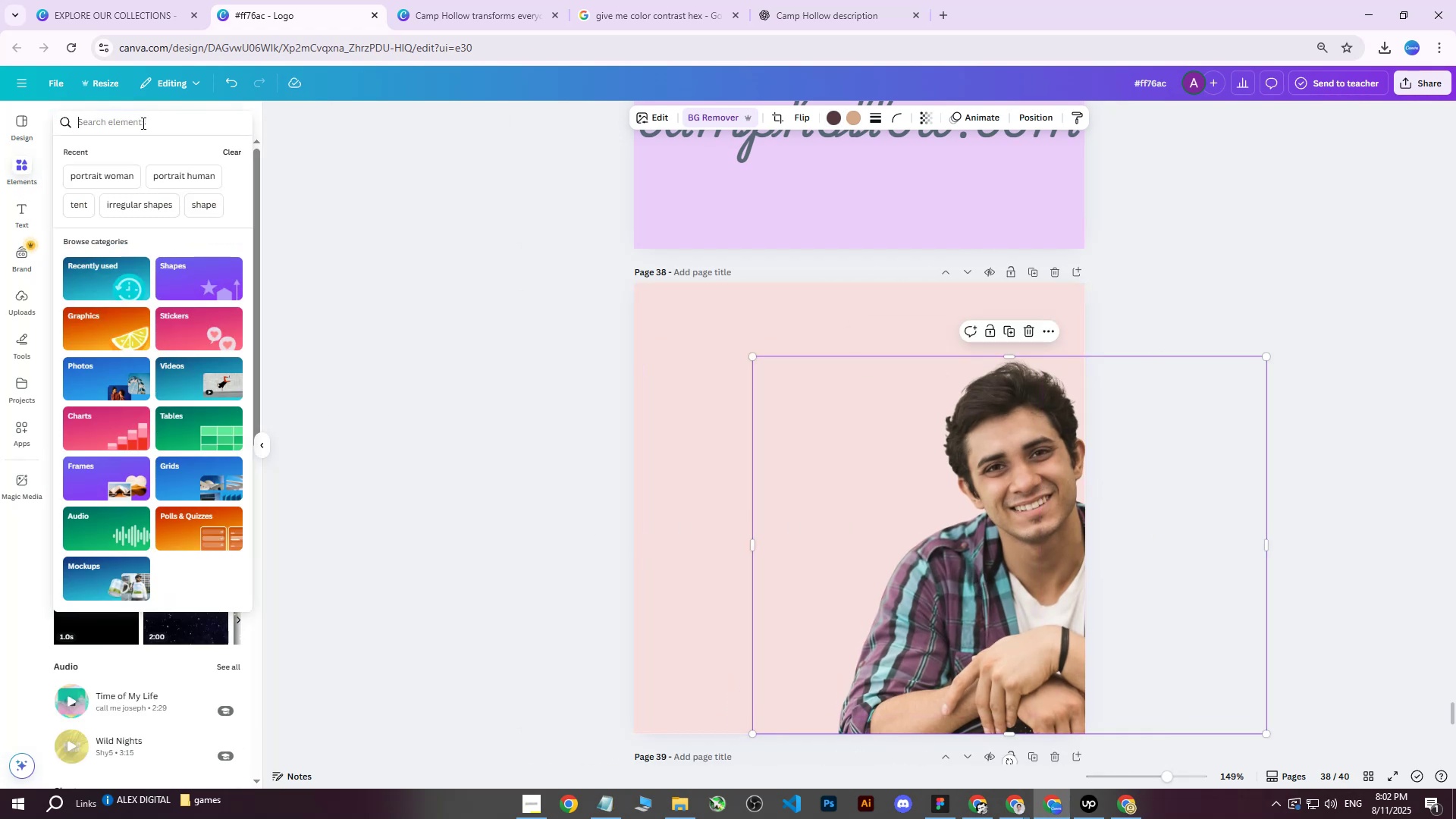 
type(stars)
 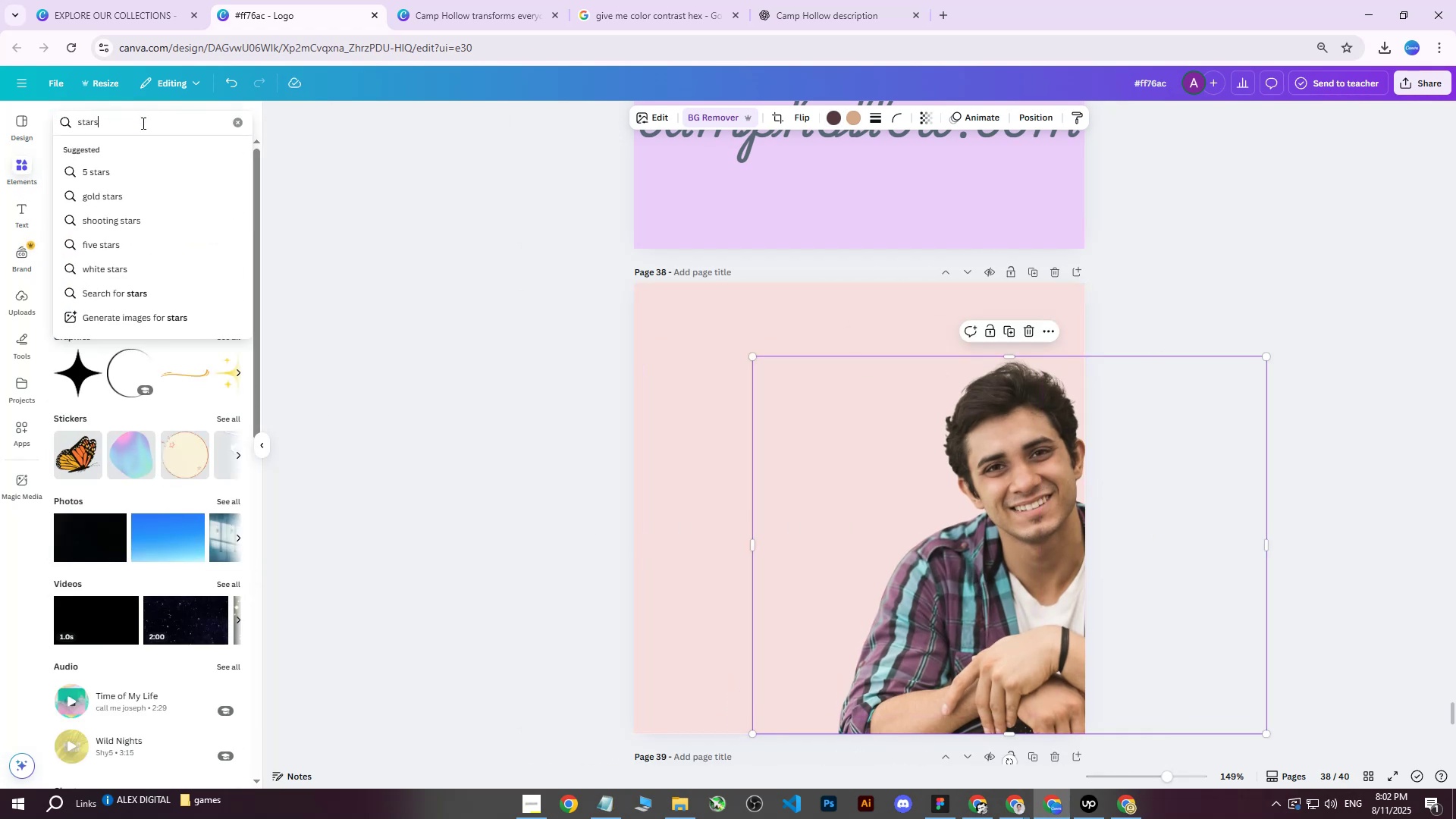 
key(Enter)
 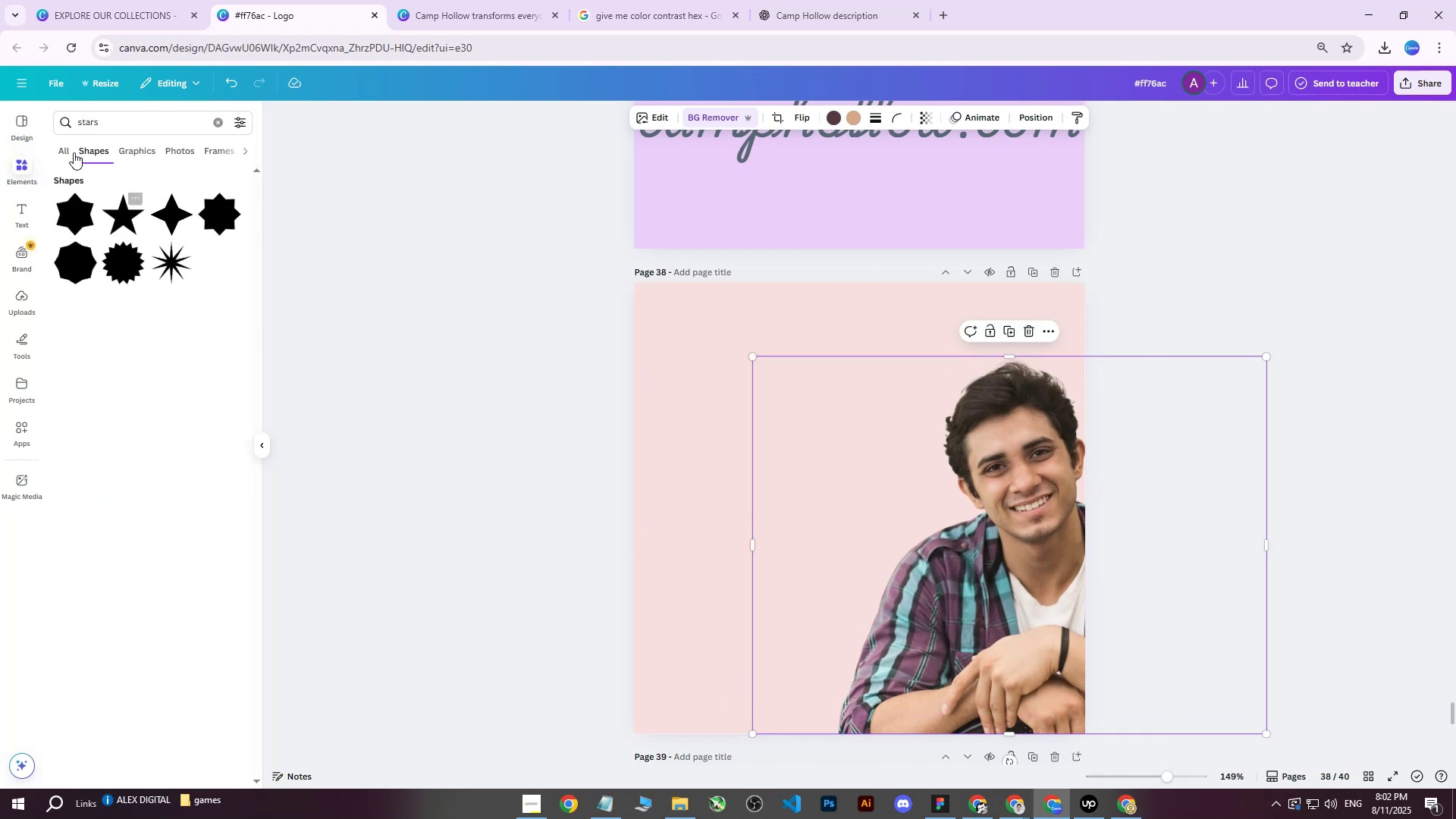 
left_click([68, 152])
 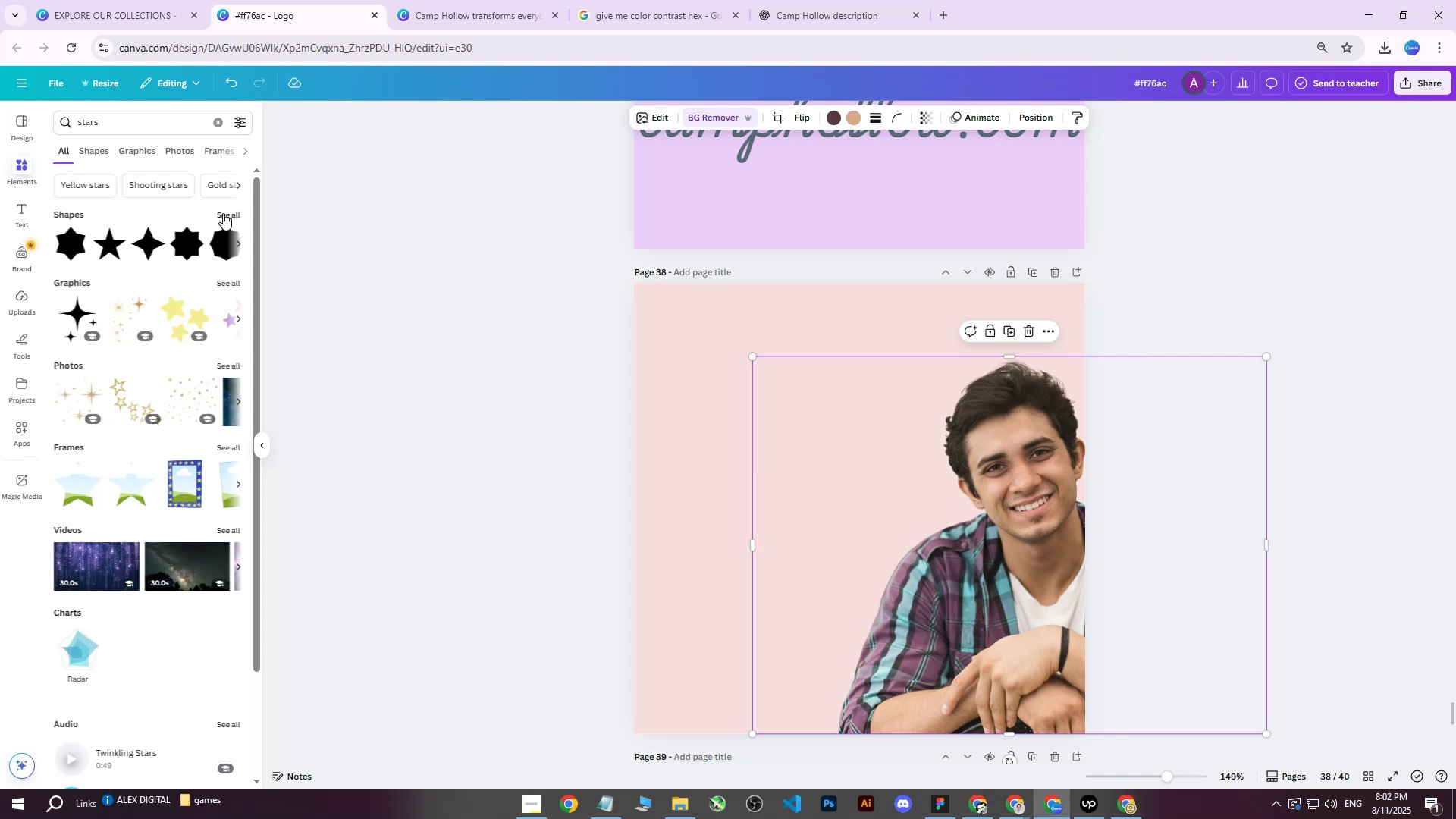 
left_click([228, 284])
 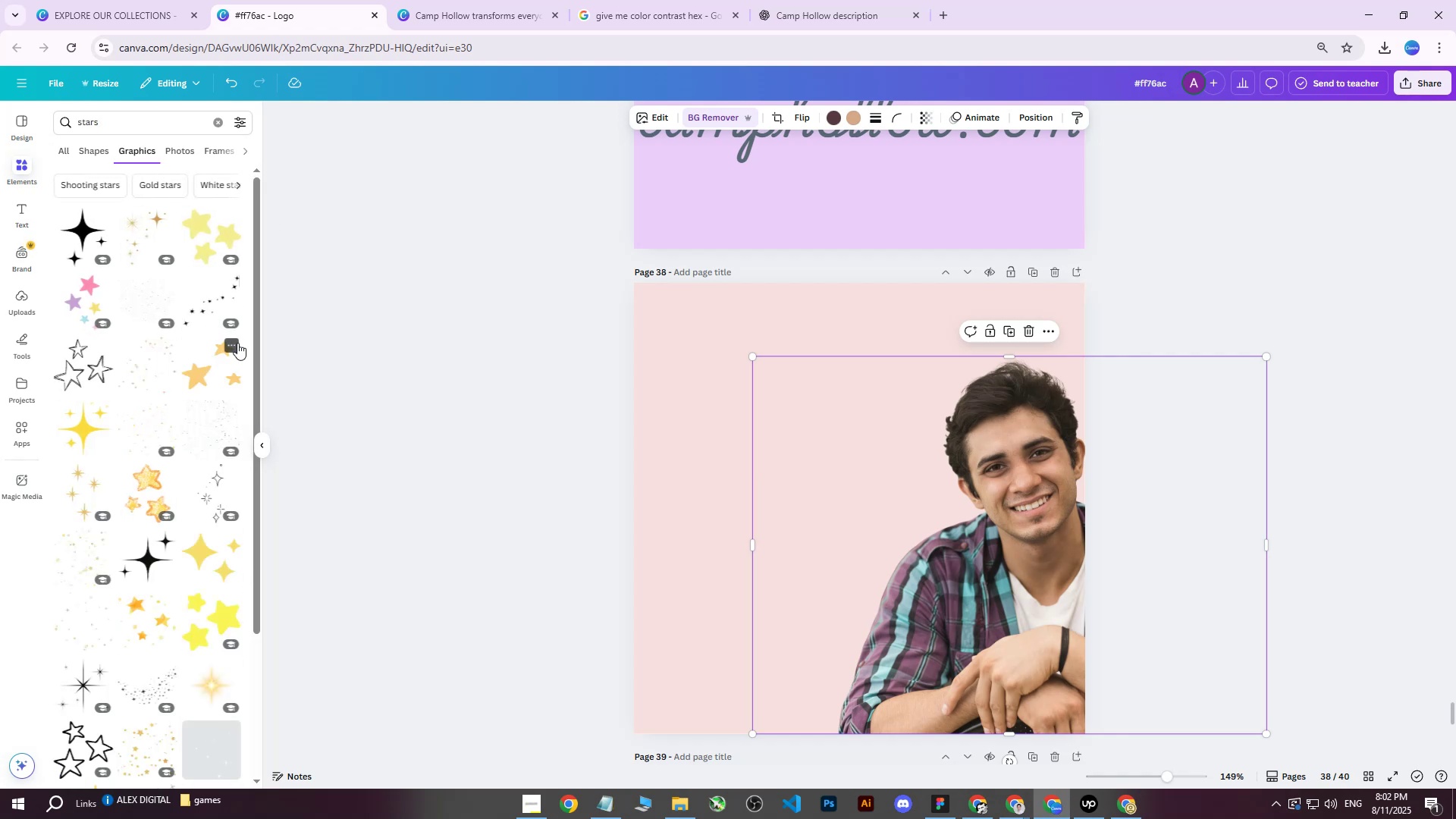 
scroll: coordinate [202, 385], scroll_direction: down, amount: 8.0
 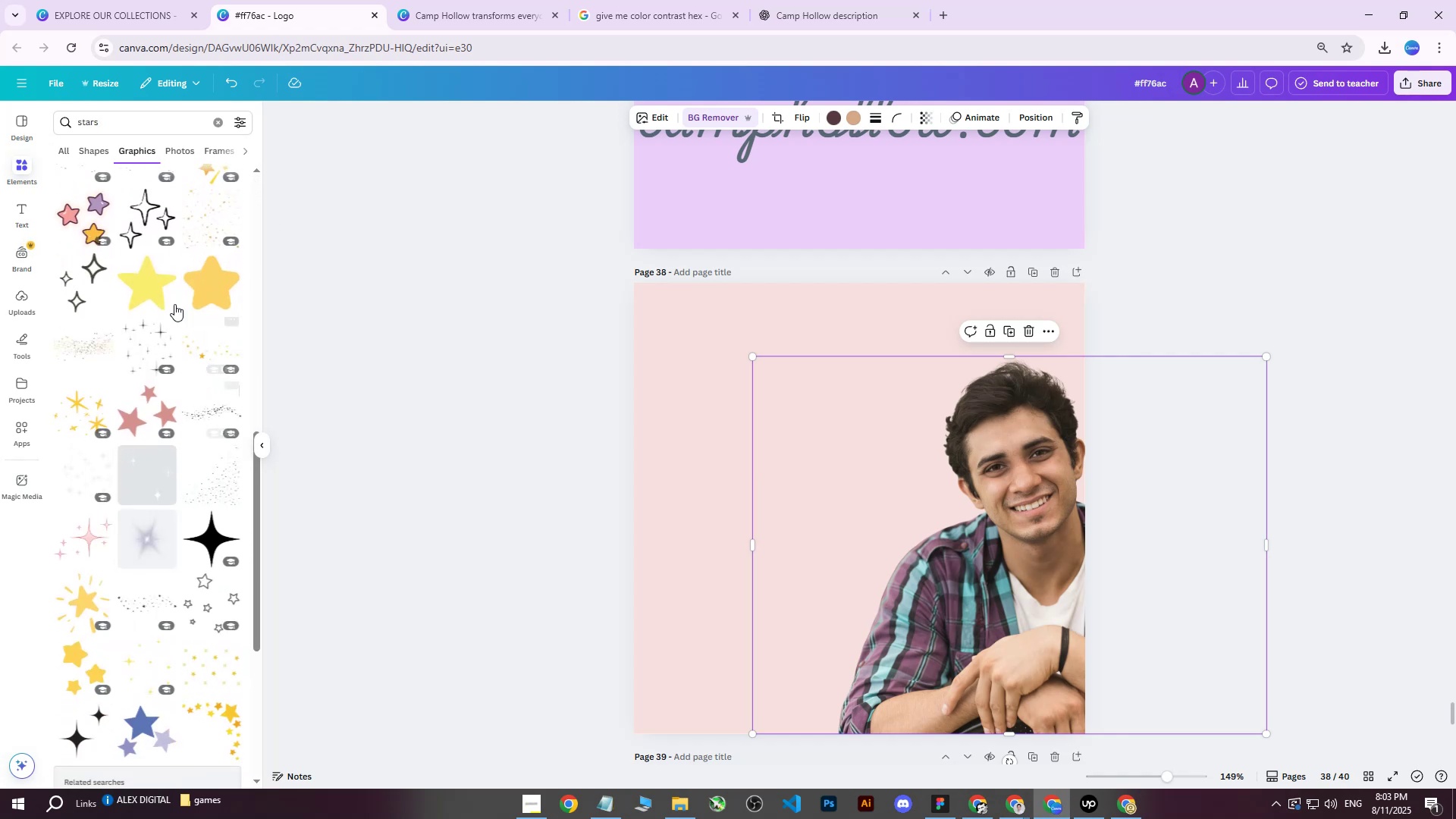 
left_click([146, 284])
 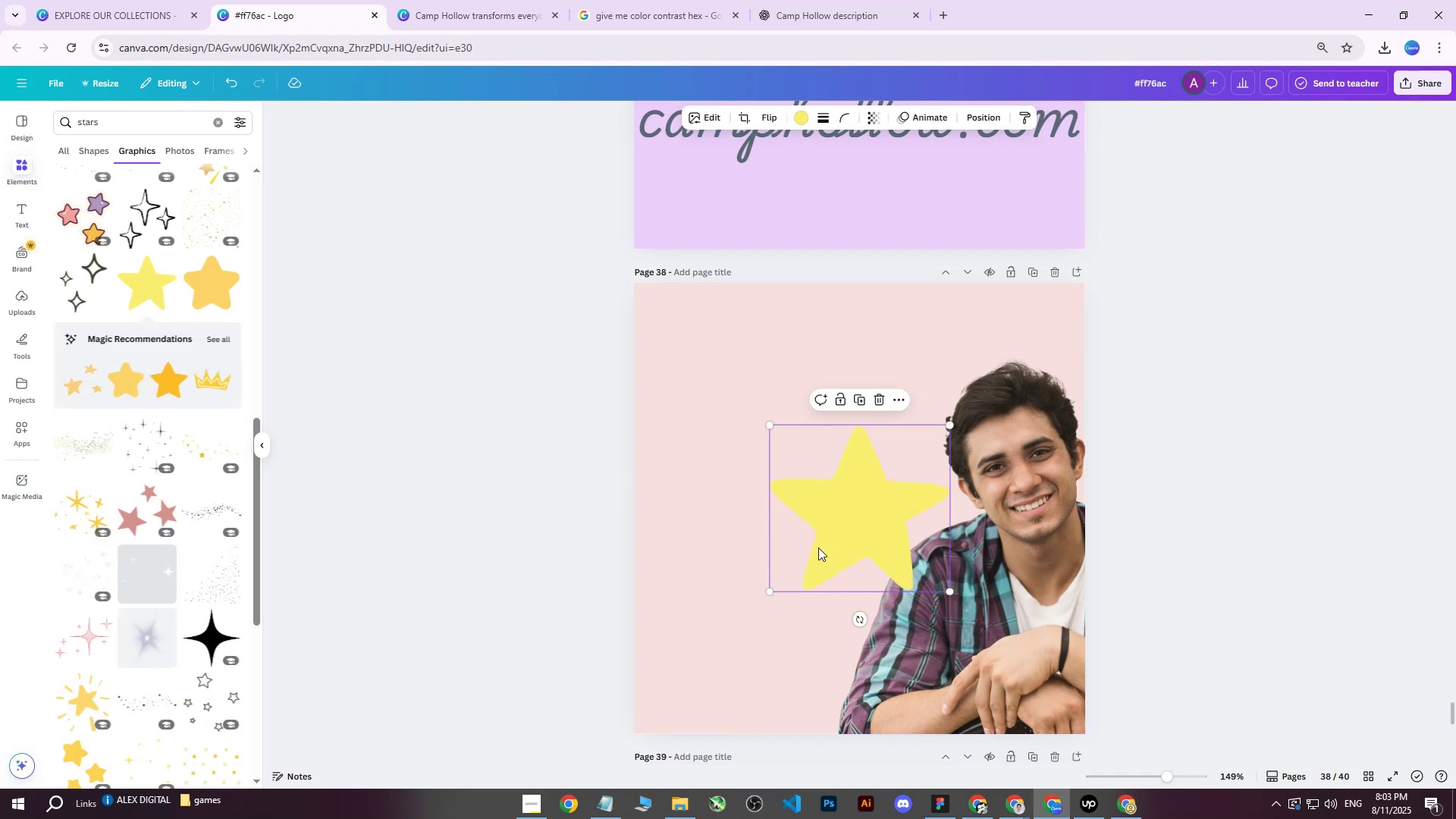 
left_click_drag(start_coordinate=[868, 511], to_coordinate=[752, 496])
 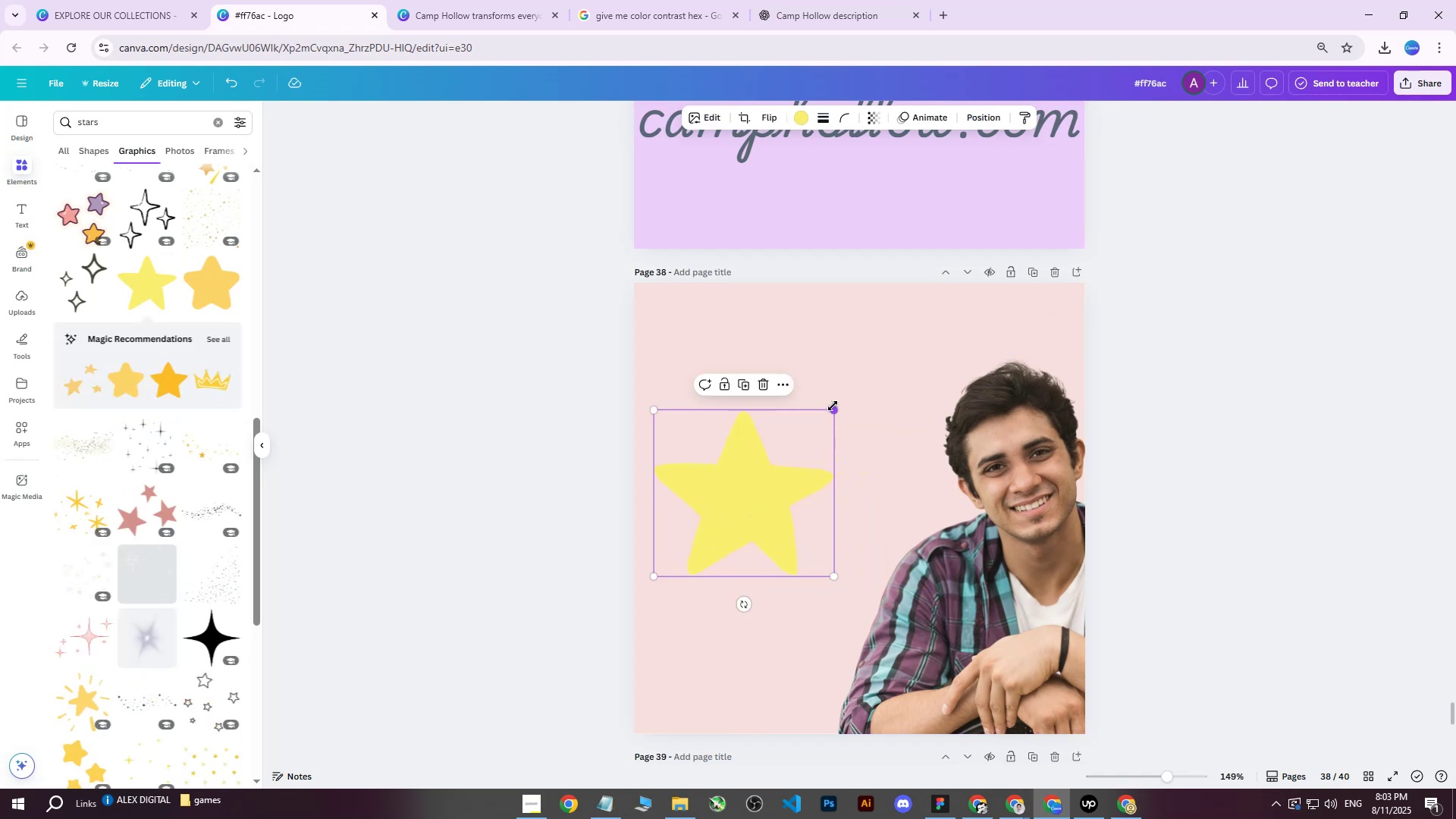 
left_click_drag(start_coordinate=[832, 410], to_coordinate=[716, 575])
 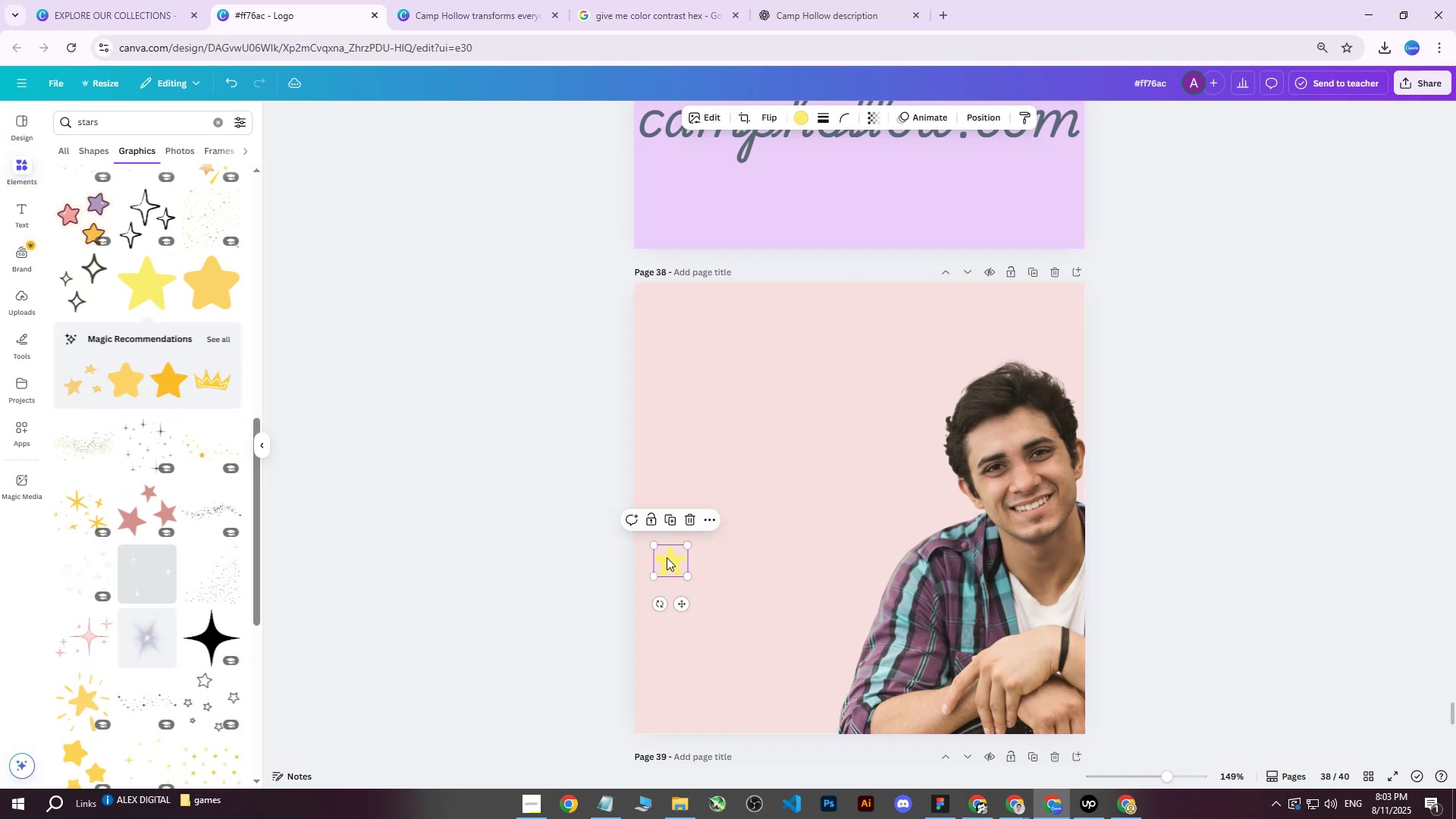 
left_click_drag(start_coordinate=[673, 557], to_coordinate=[676, 601])
 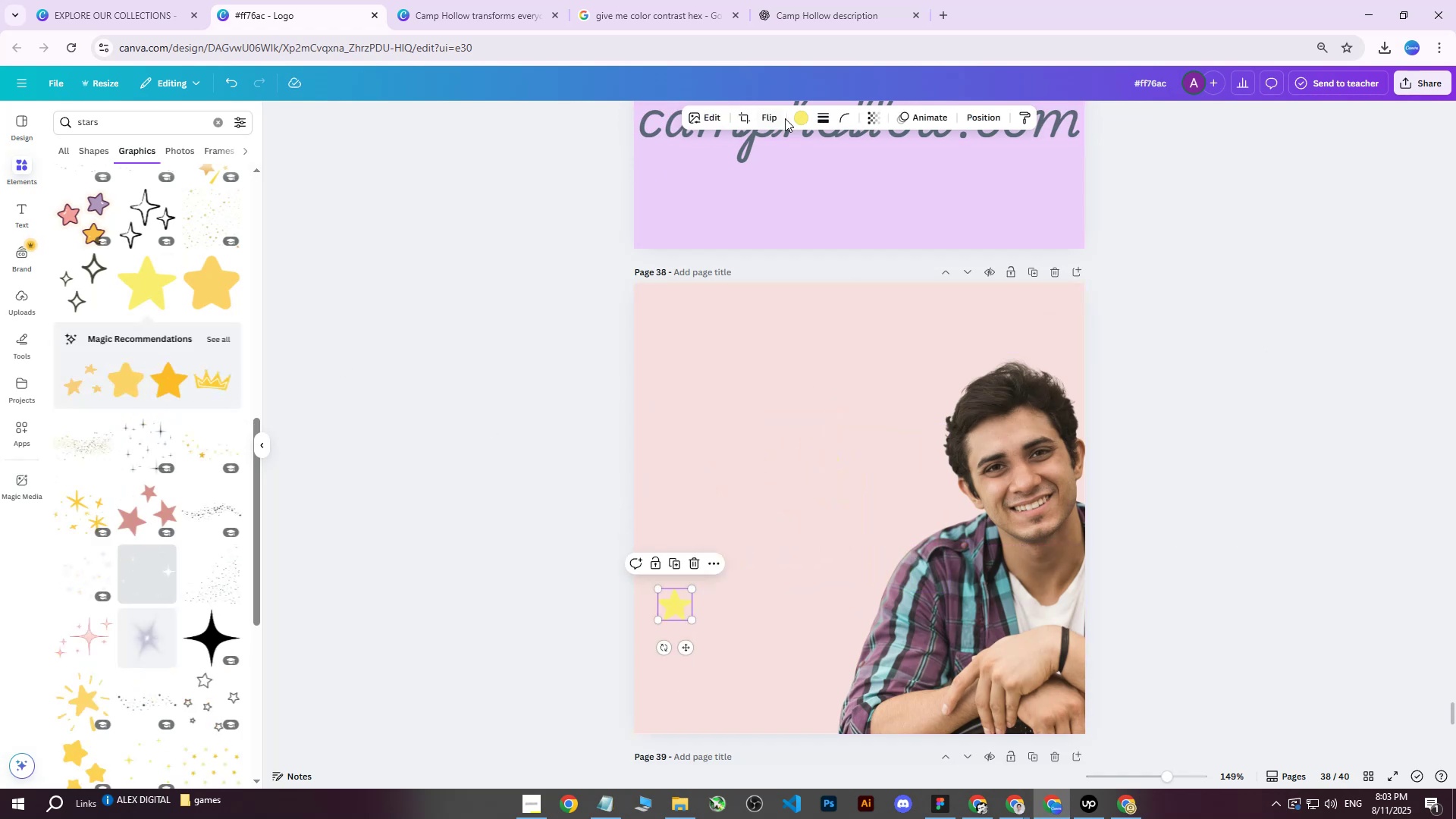 
left_click([803, 113])
 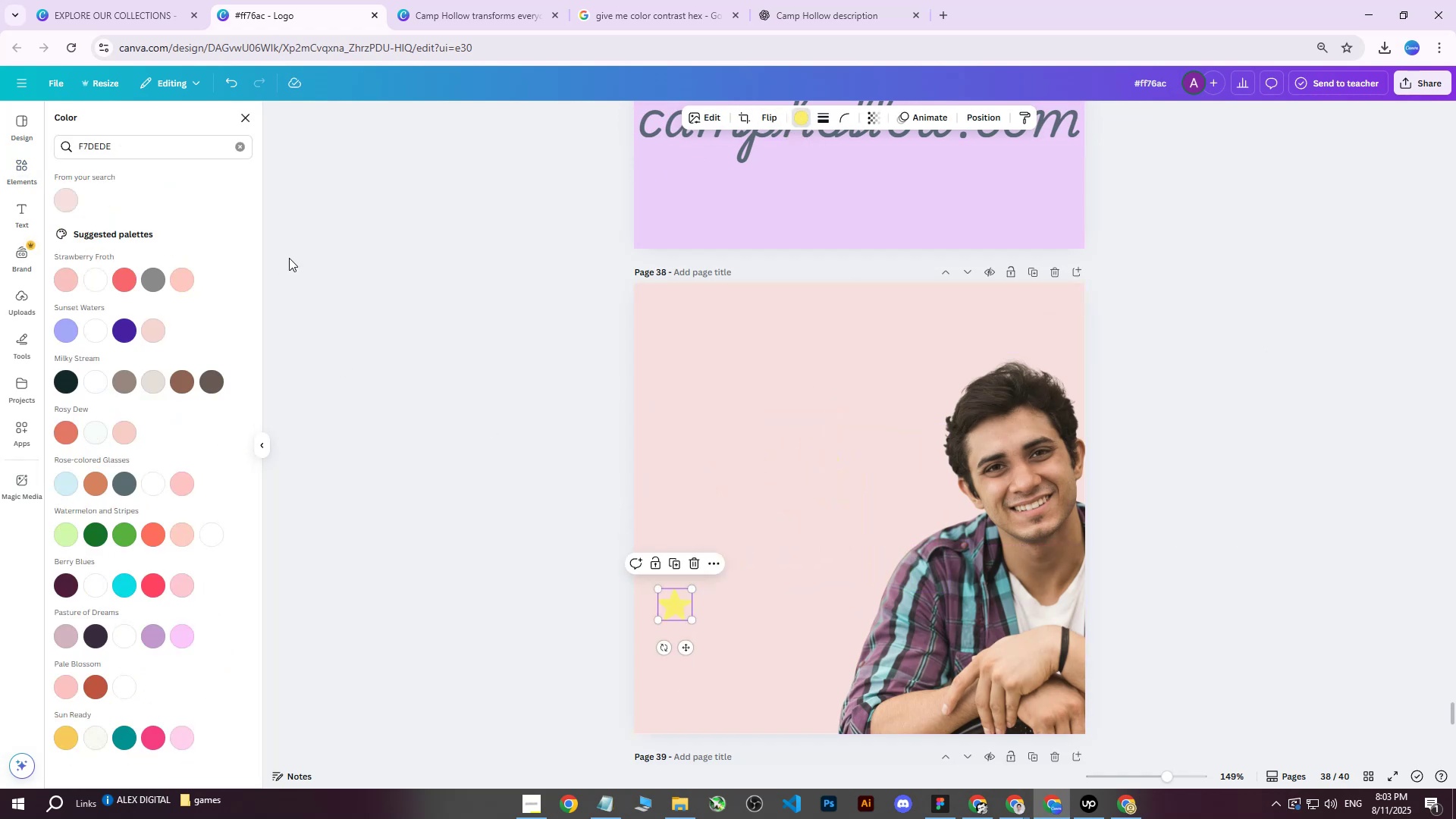 
left_click([414, 0])
 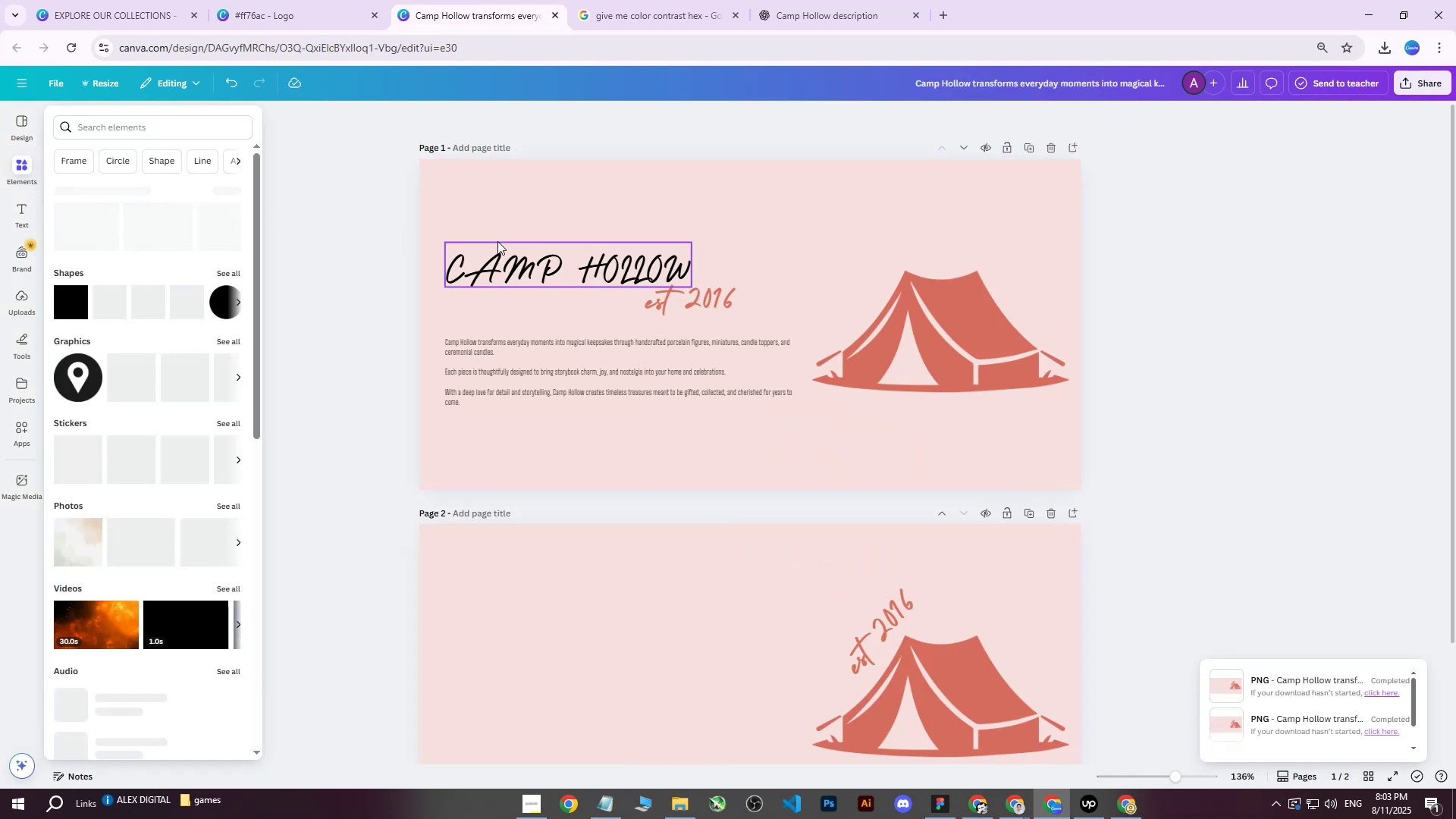 
scroll: coordinate [725, 289], scroll_direction: up, amount: 7.0
 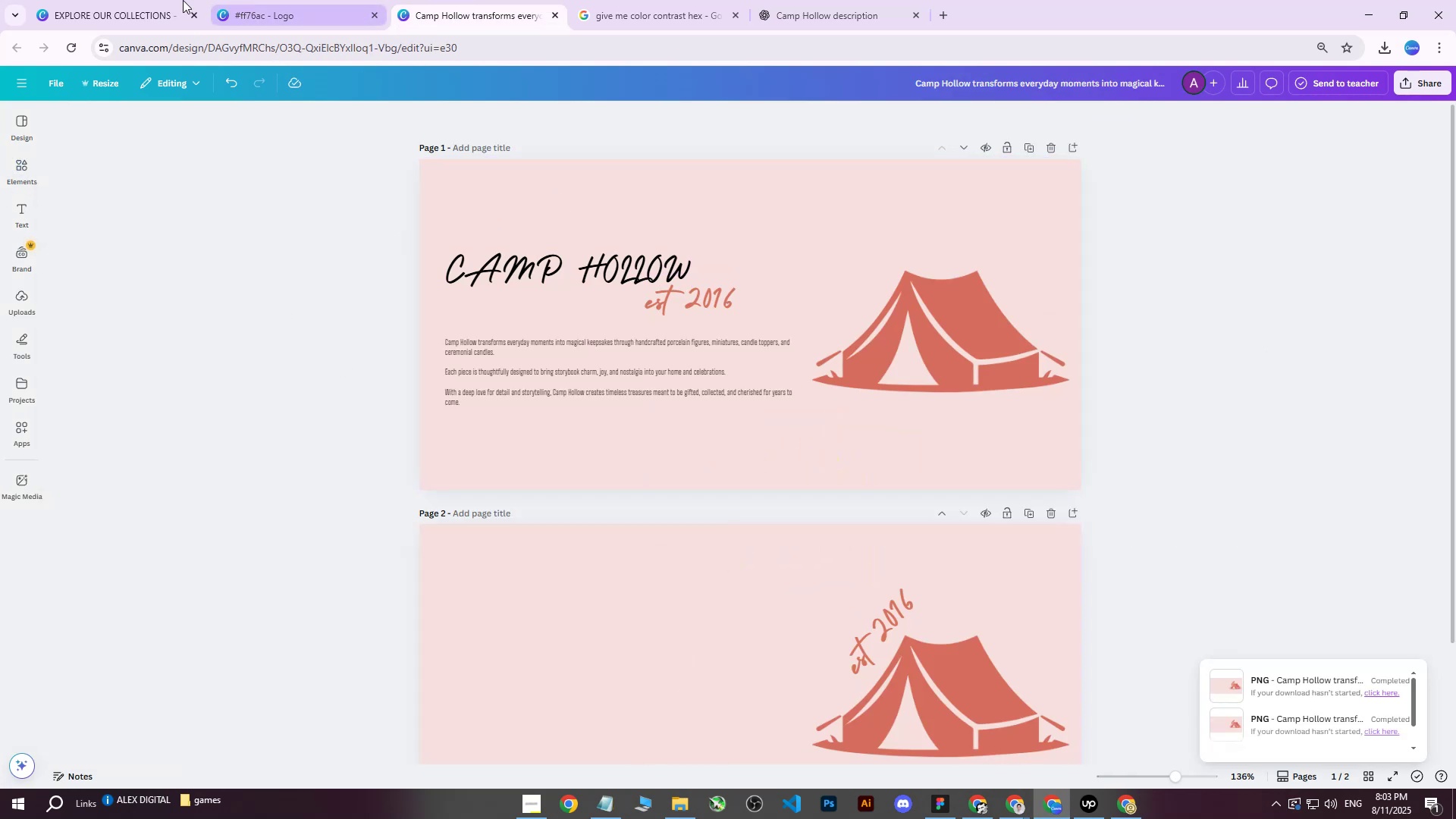 
left_click([145, 0])
 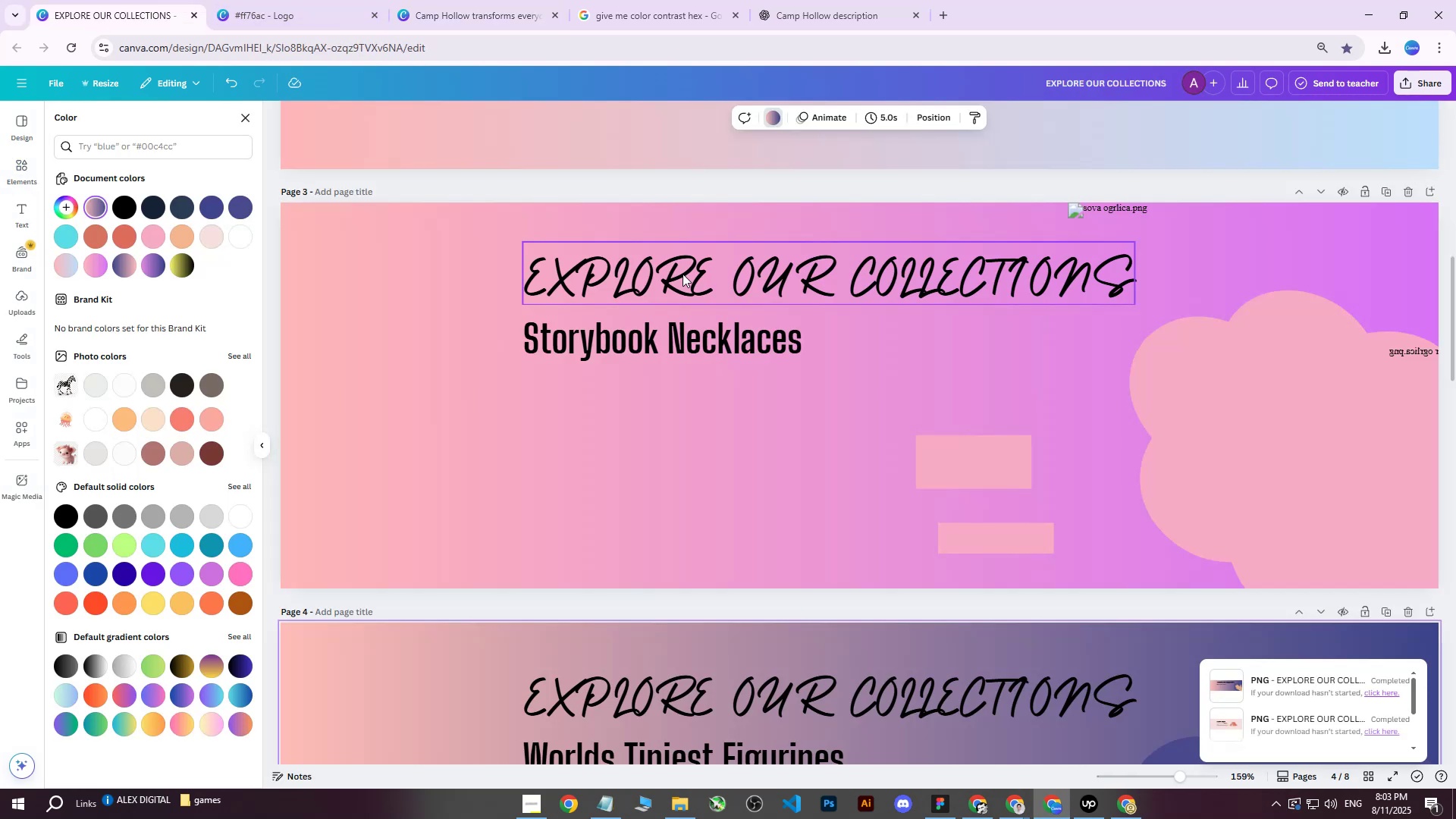 
scroll: coordinate [725, 361], scroll_direction: up, amount: 13.0
 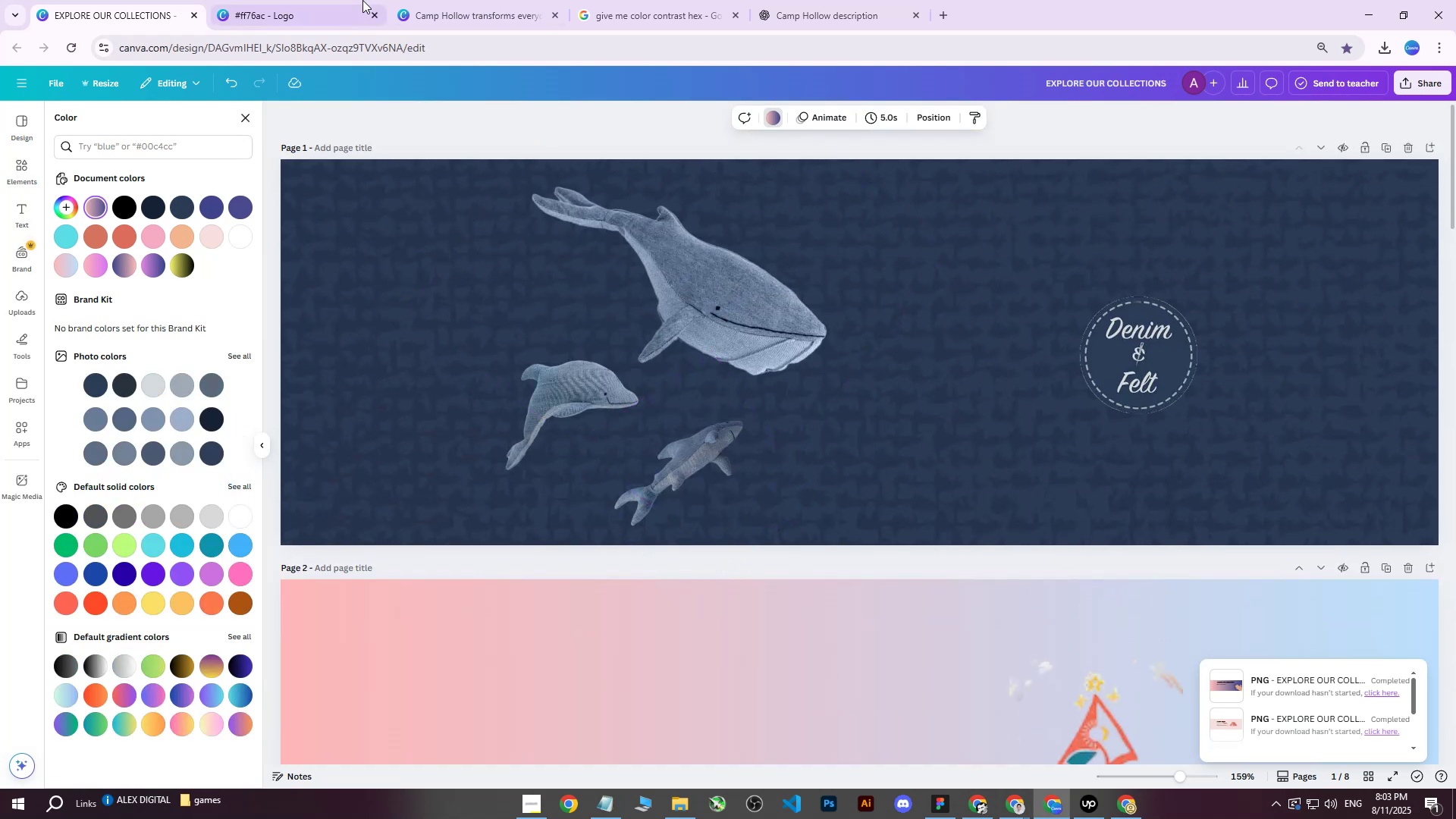 
left_click([345, 0])
 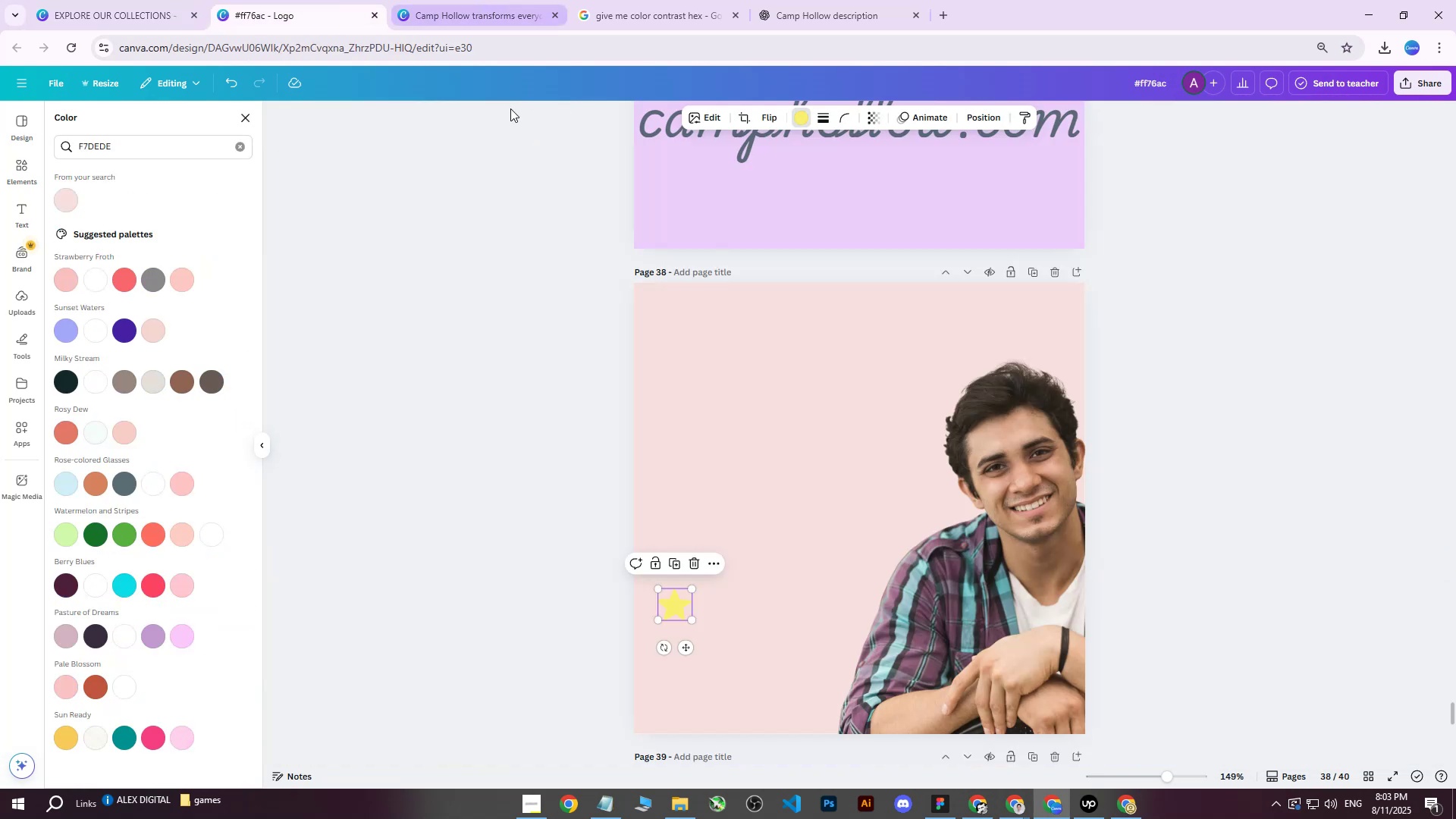 
scroll: coordinate [673, 437], scroll_direction: up, amount: 2.0
 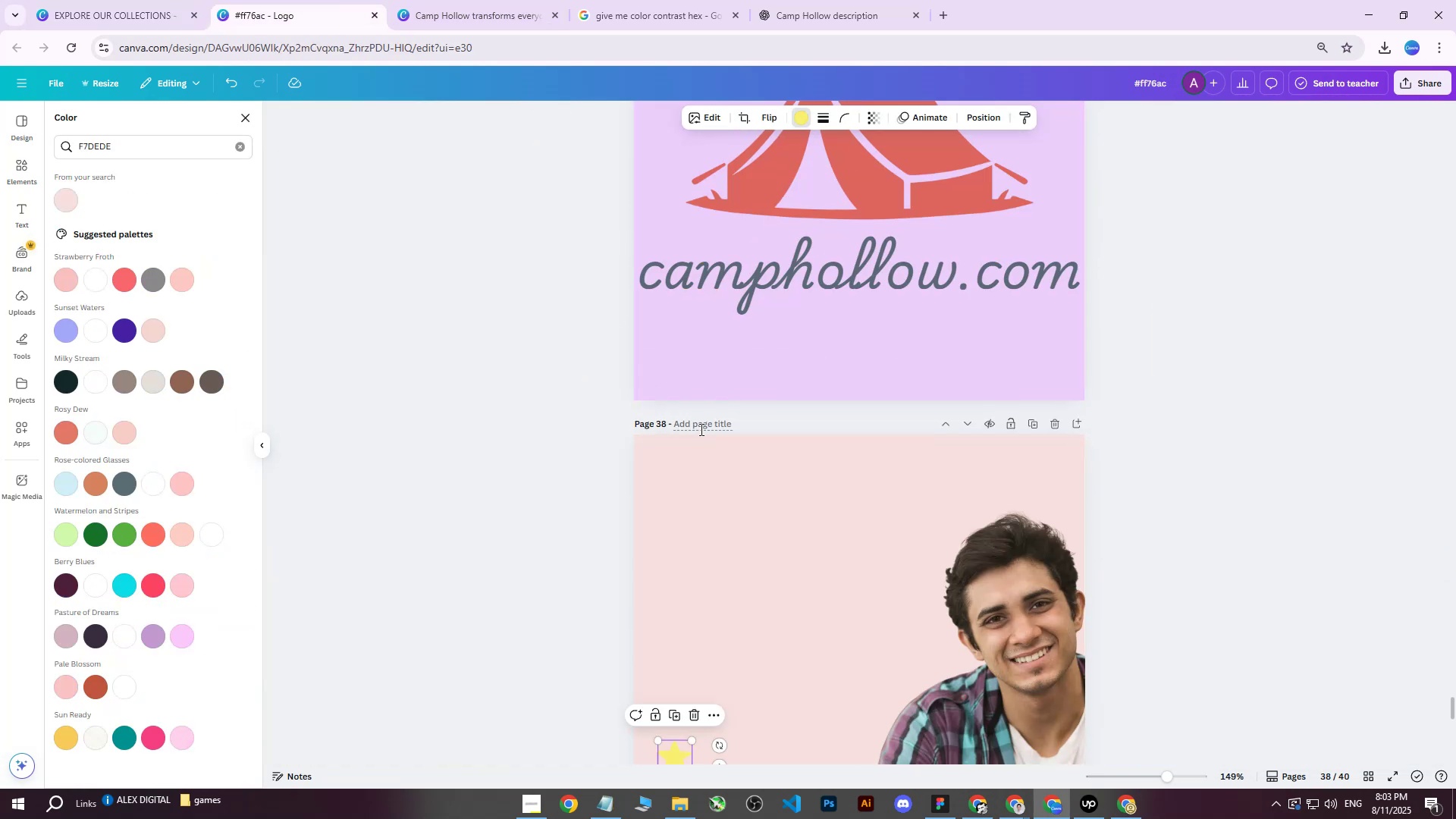 
scroll: coordinate [708, 422], scroll_direction: down, amount: 4.0
 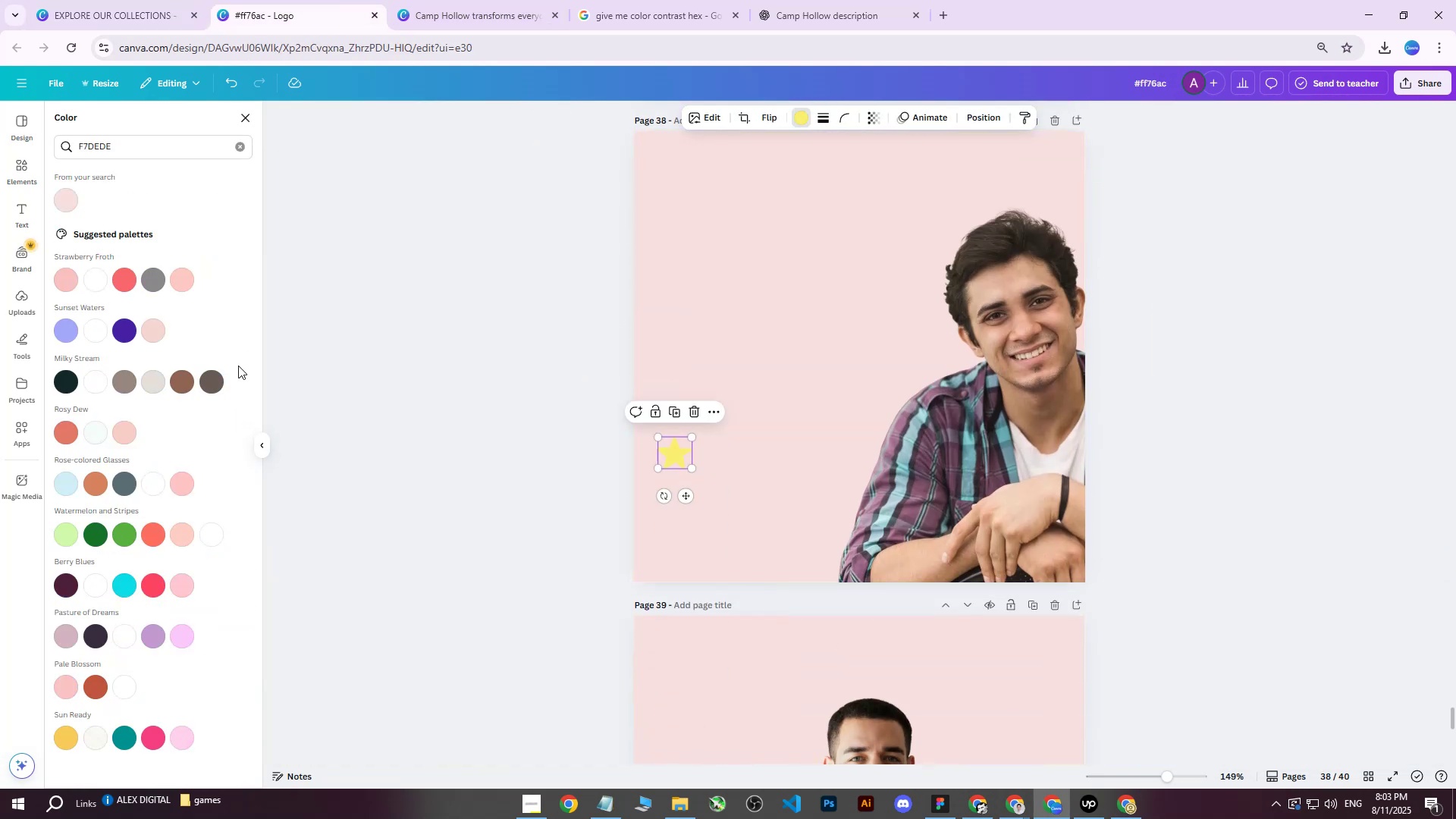 
left_click([378, 300])
 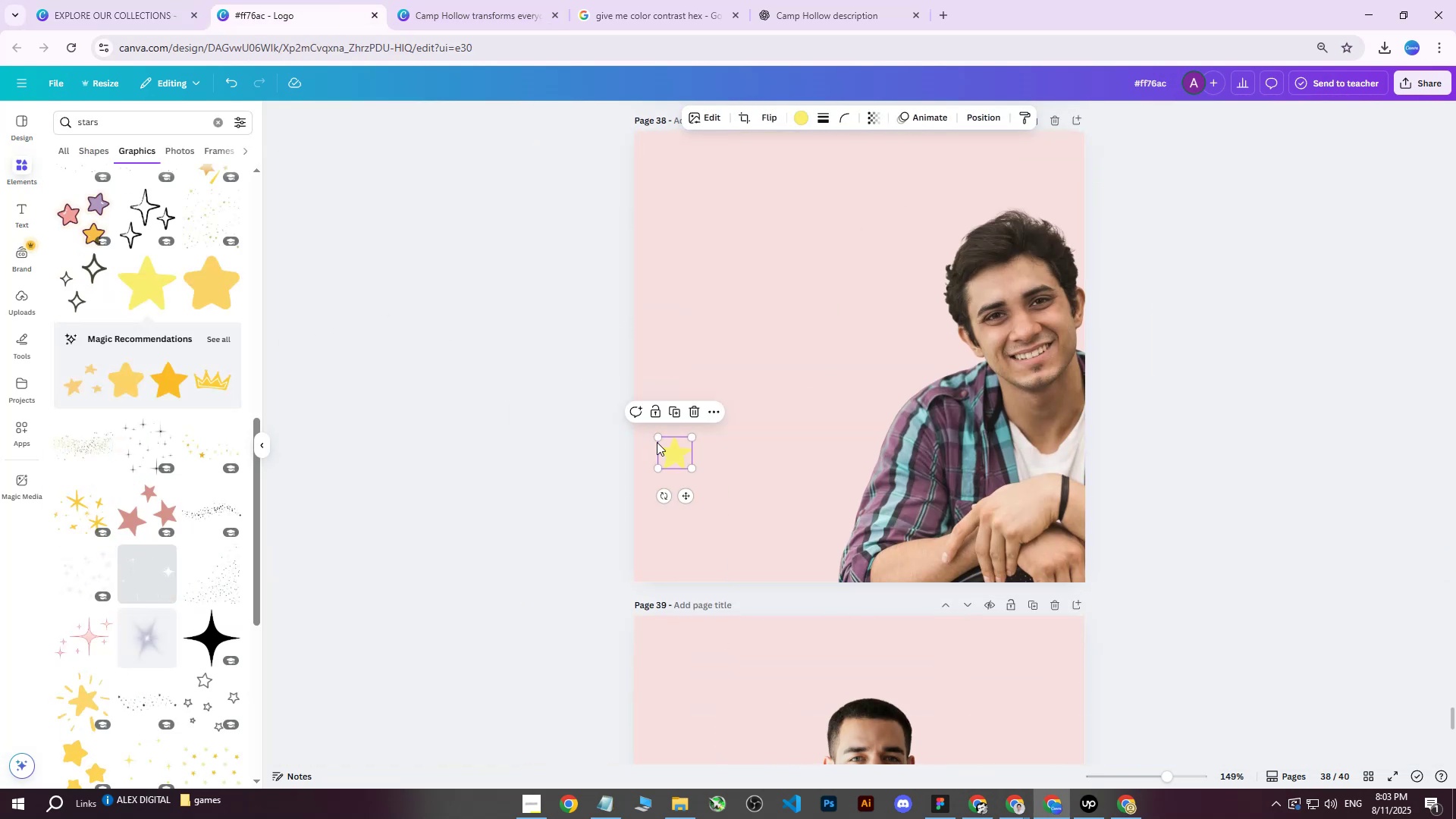 
double_click([448, 366])
 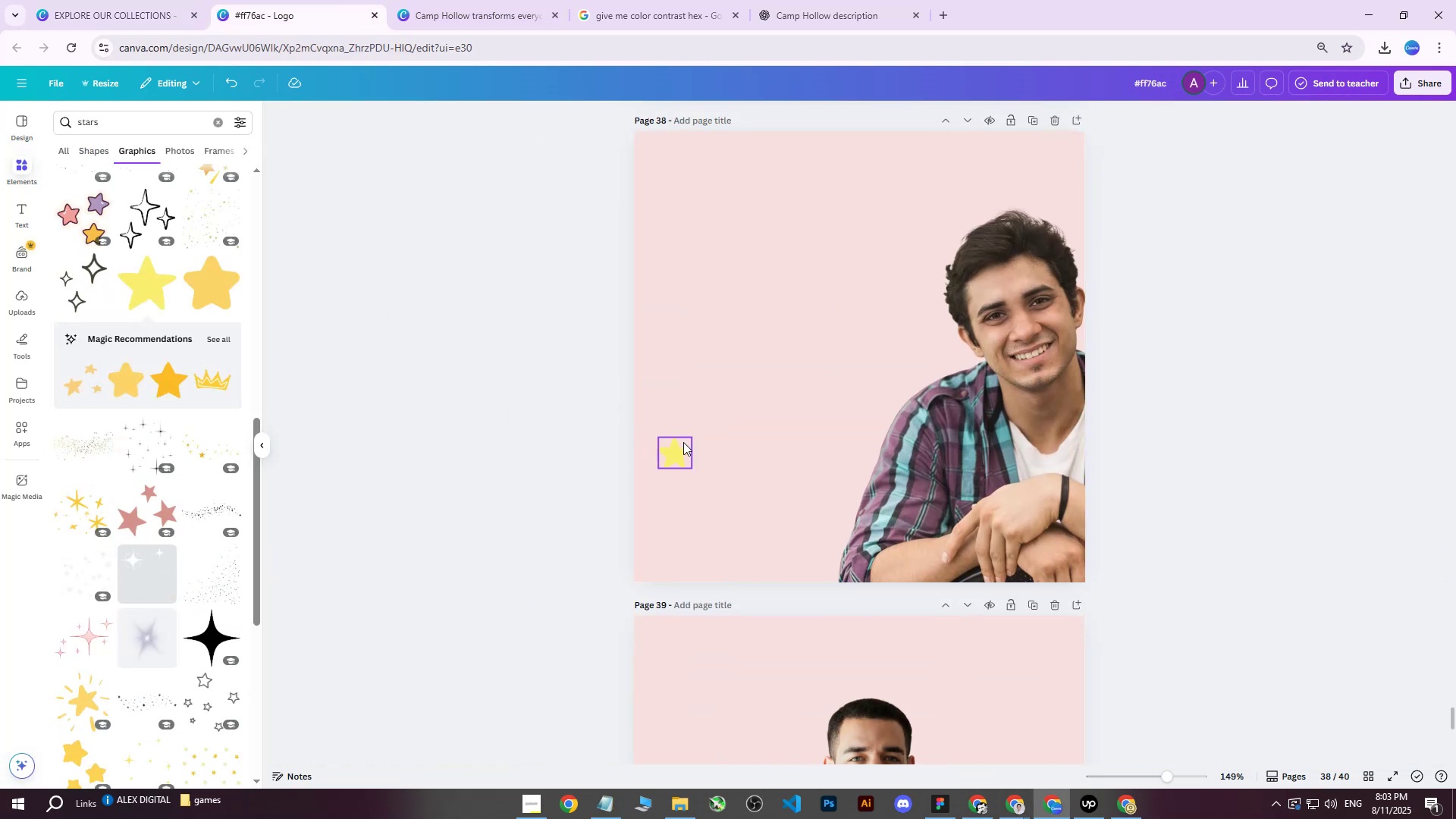 
left_click([679, 447])
 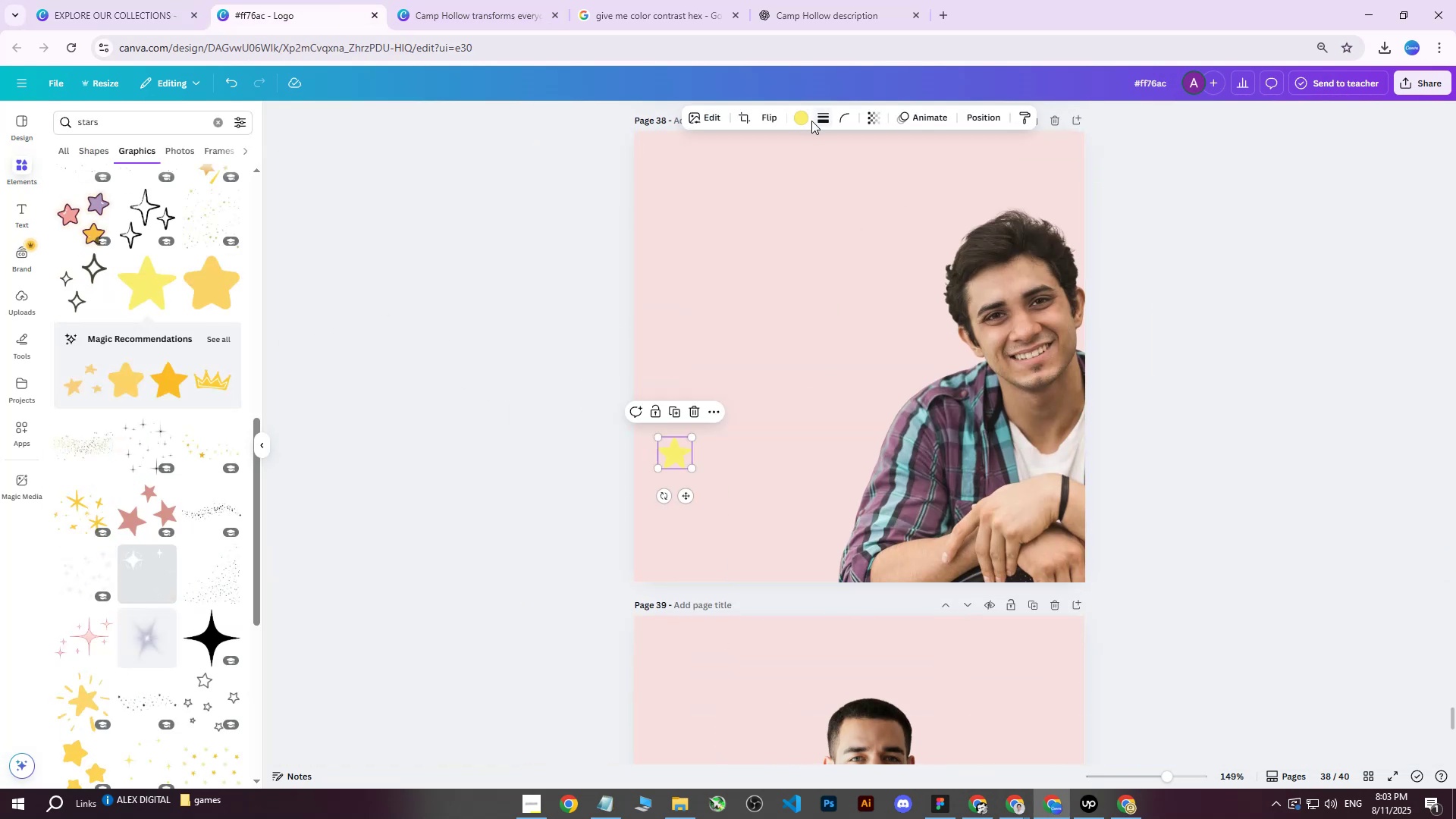 
left_click([804, 120])
 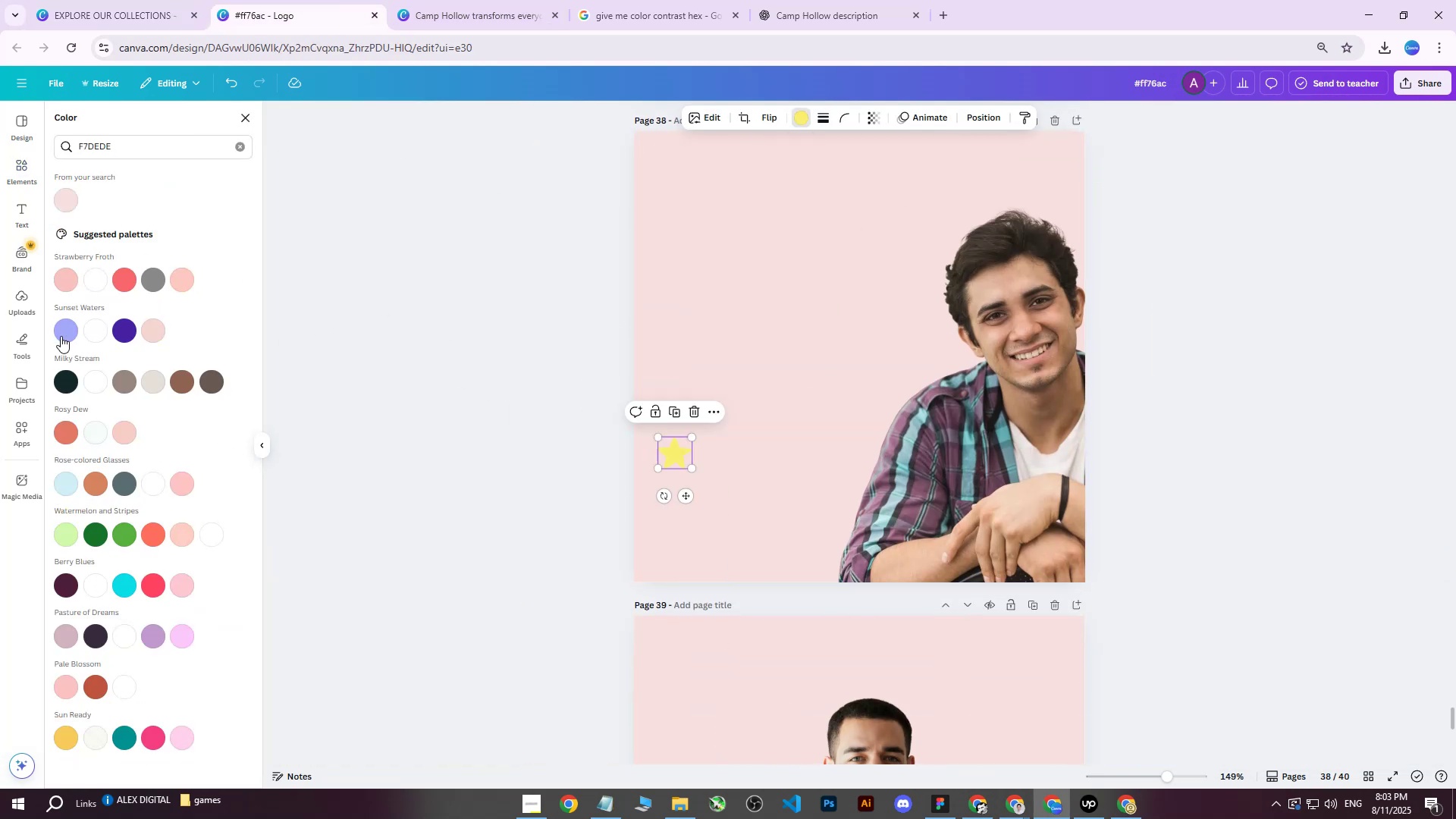 
left_click([58, 336])
 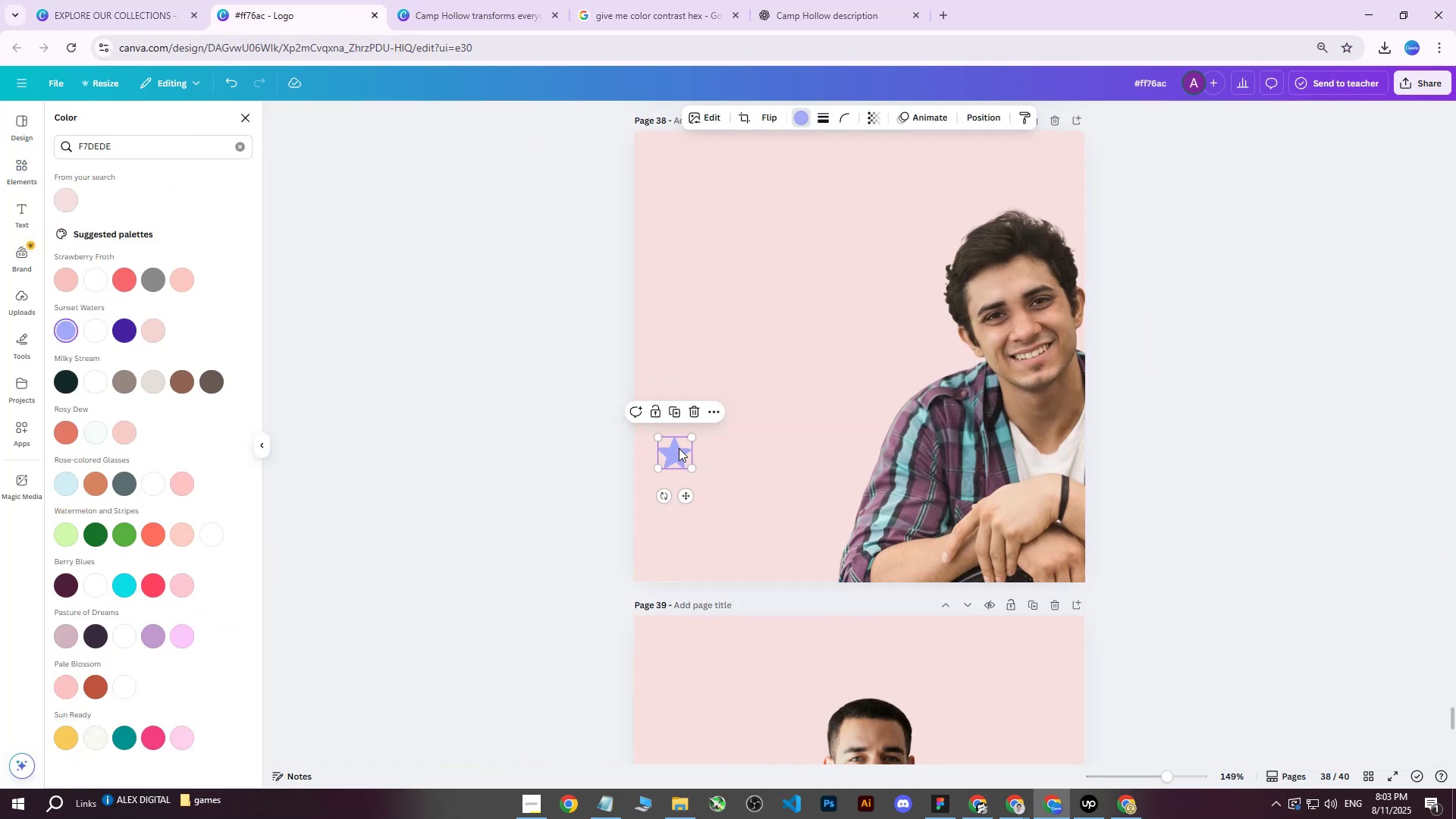 
left_click([677, 448])
 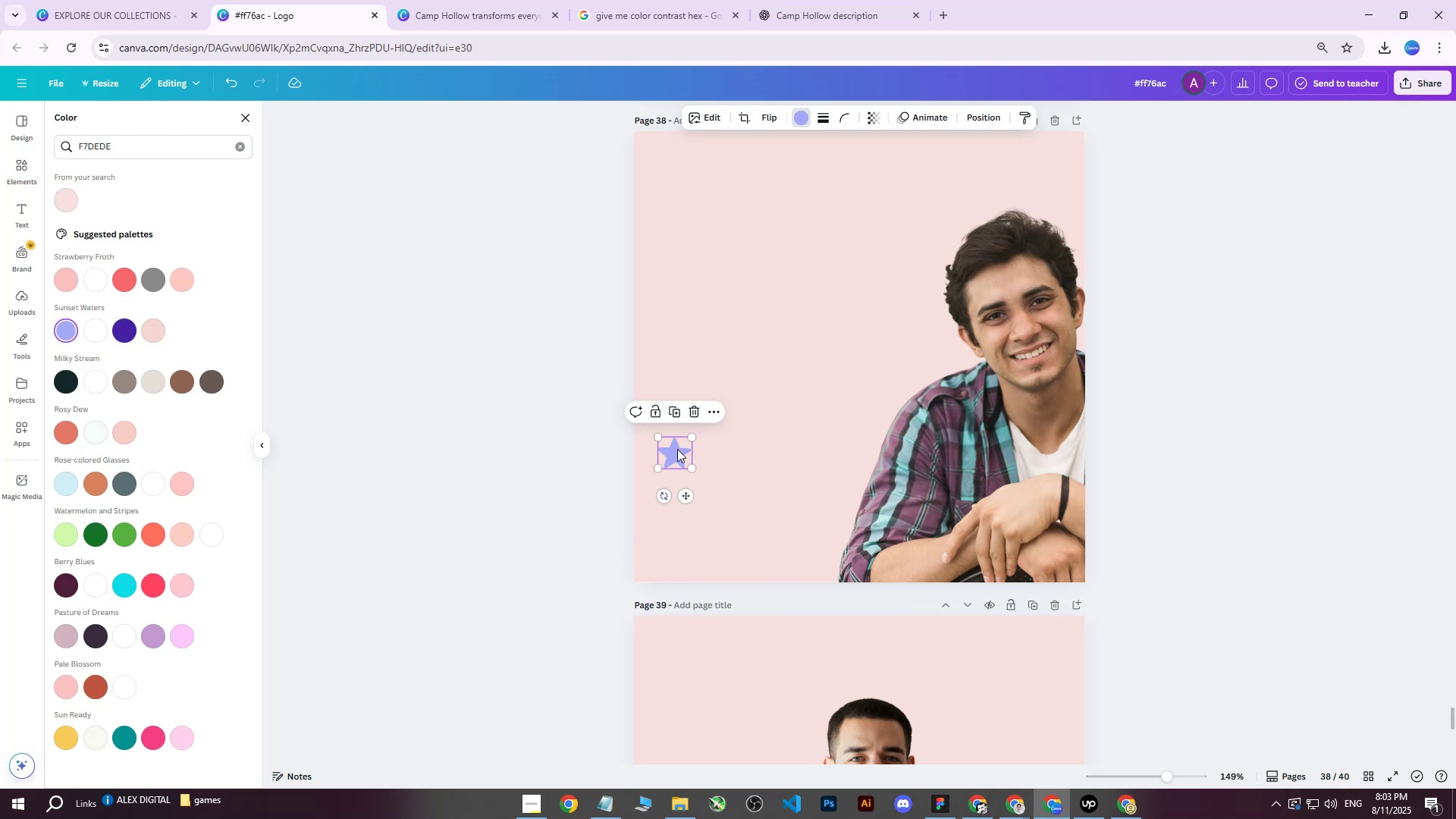 
key(Control+D)
 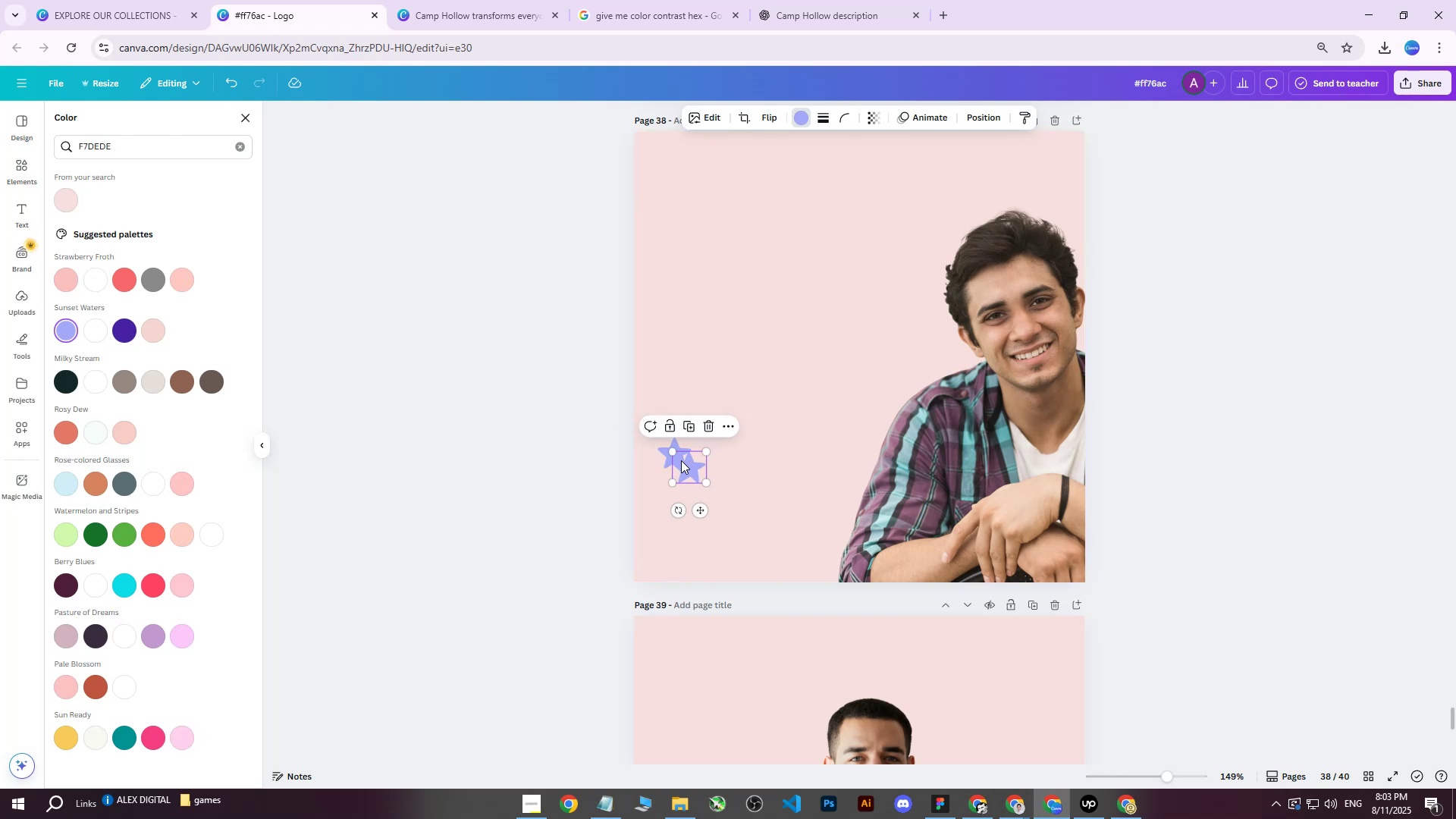 
left_click_drag(start_coordinate=[687, 464], to_coordinate=[713, 451])
 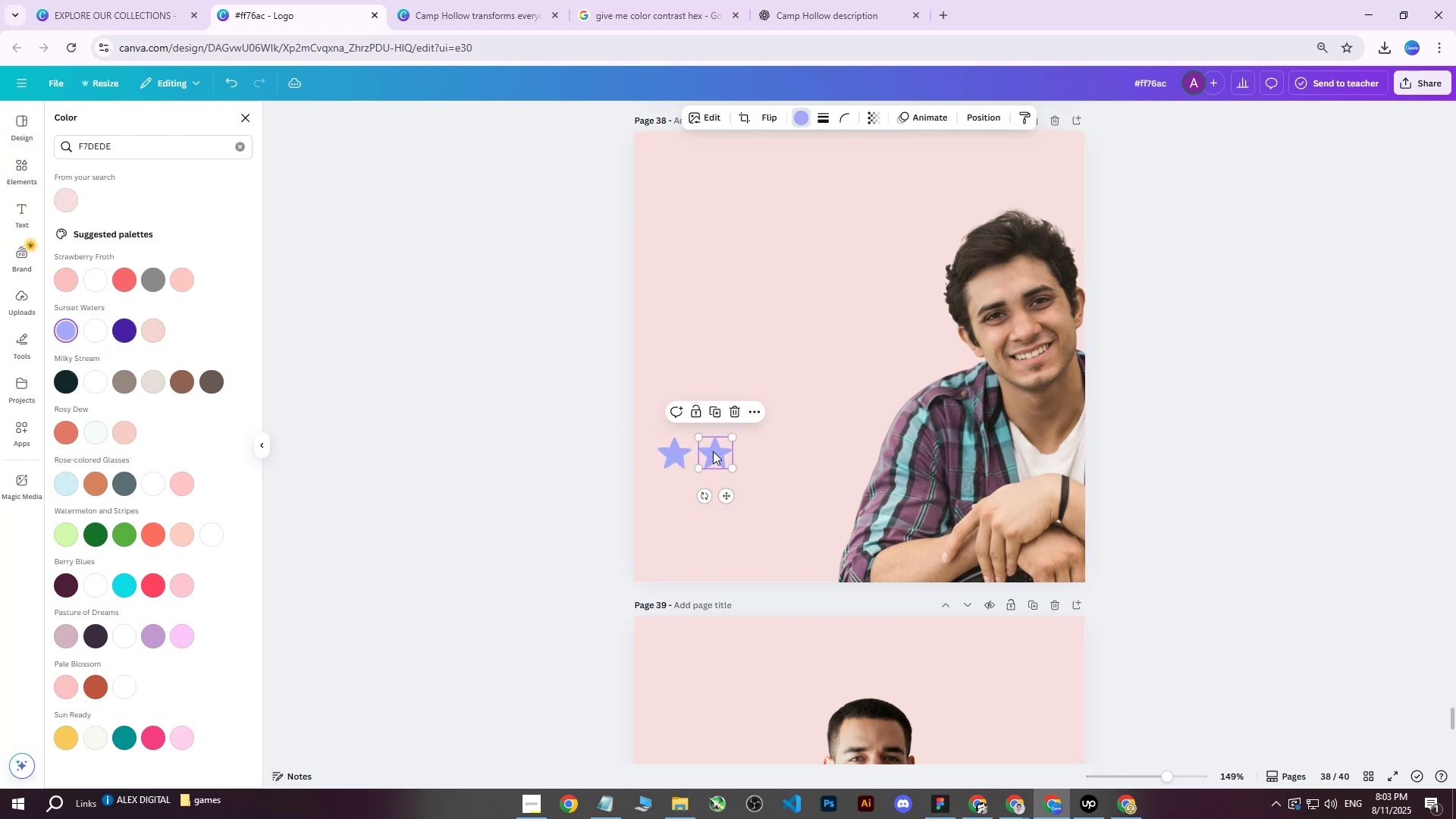 
key(Control+D)
 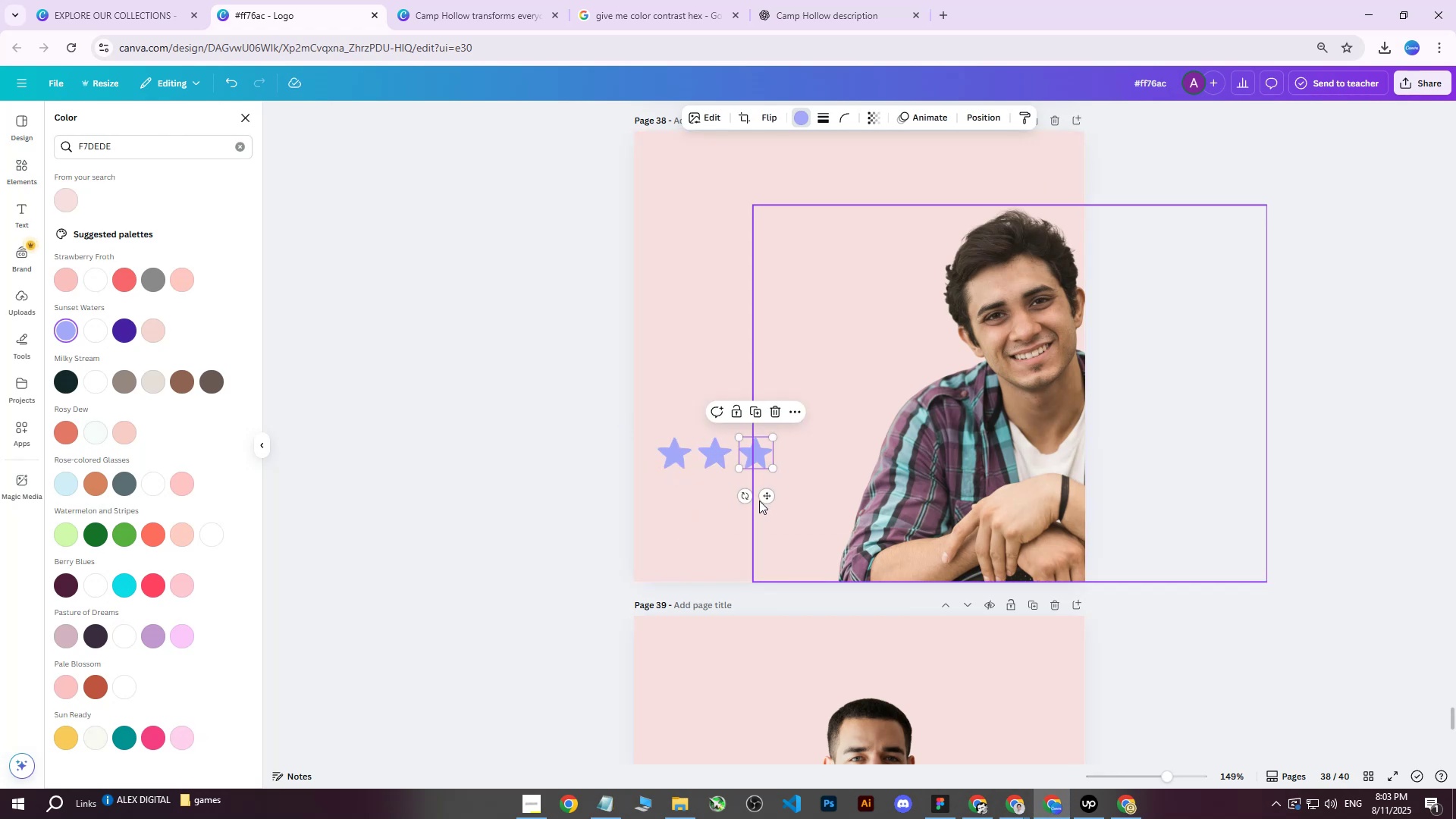 
key(Control+D)
 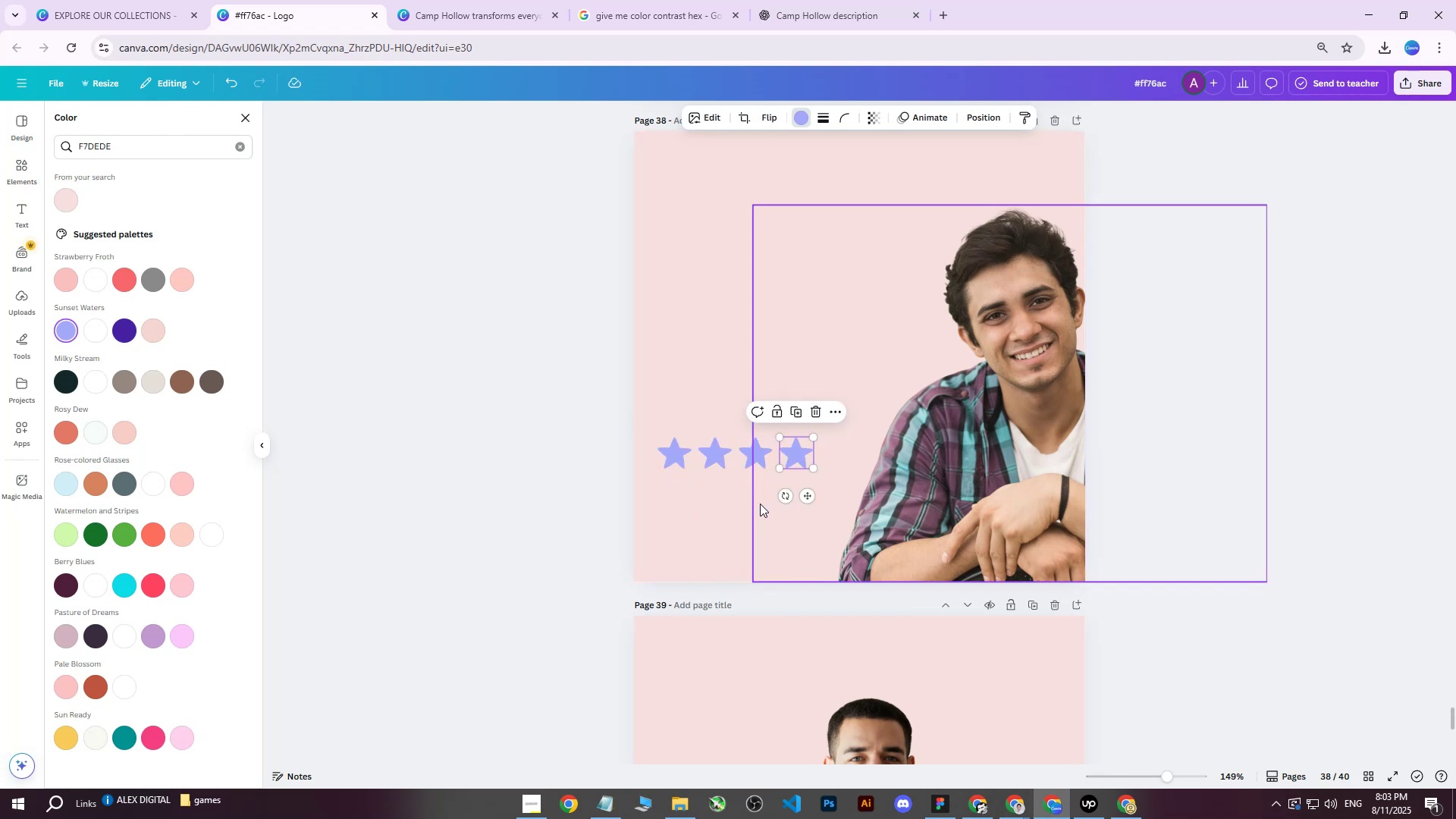 
key(Control+D)
 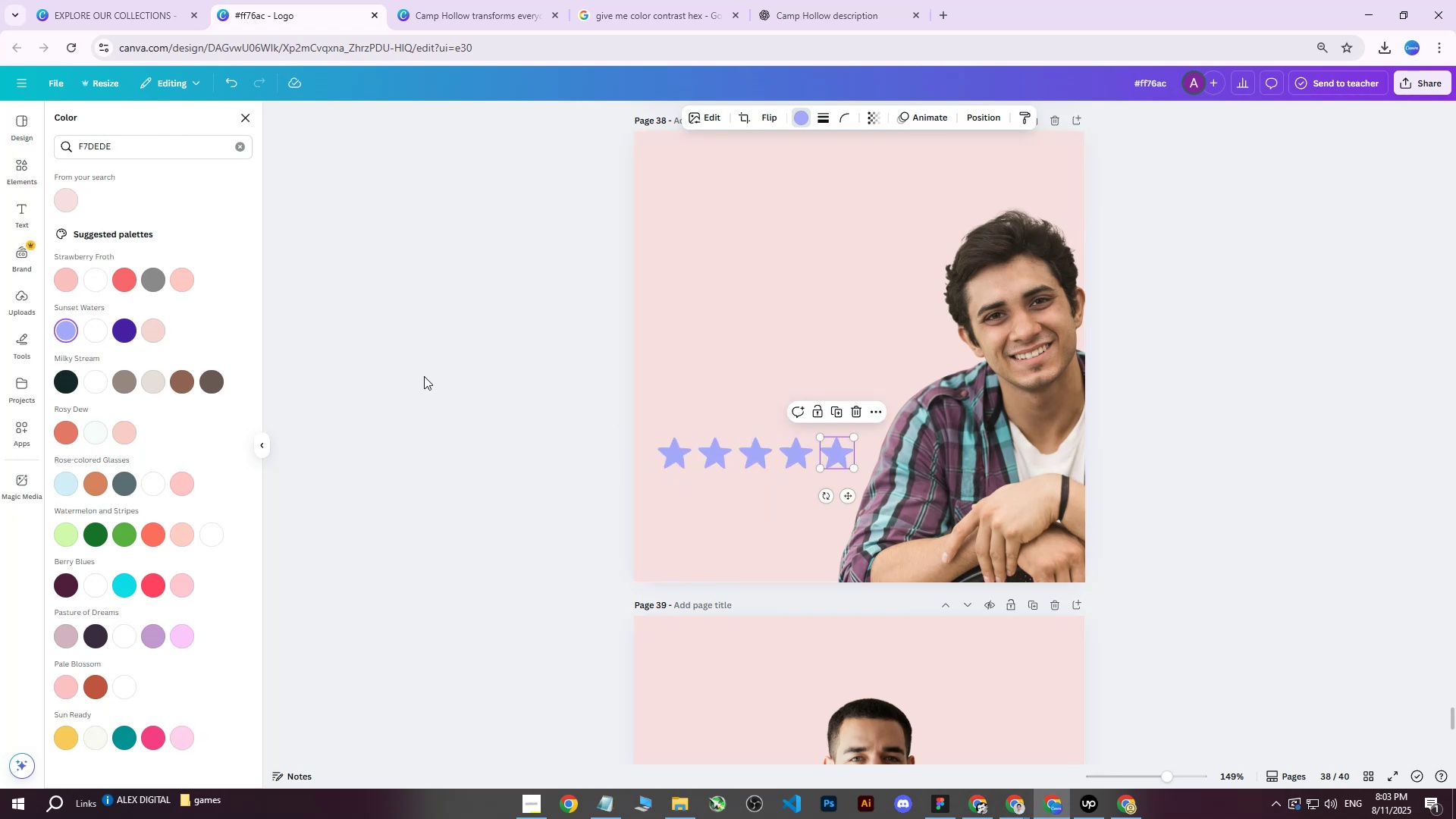 
left_click([424, 376])
 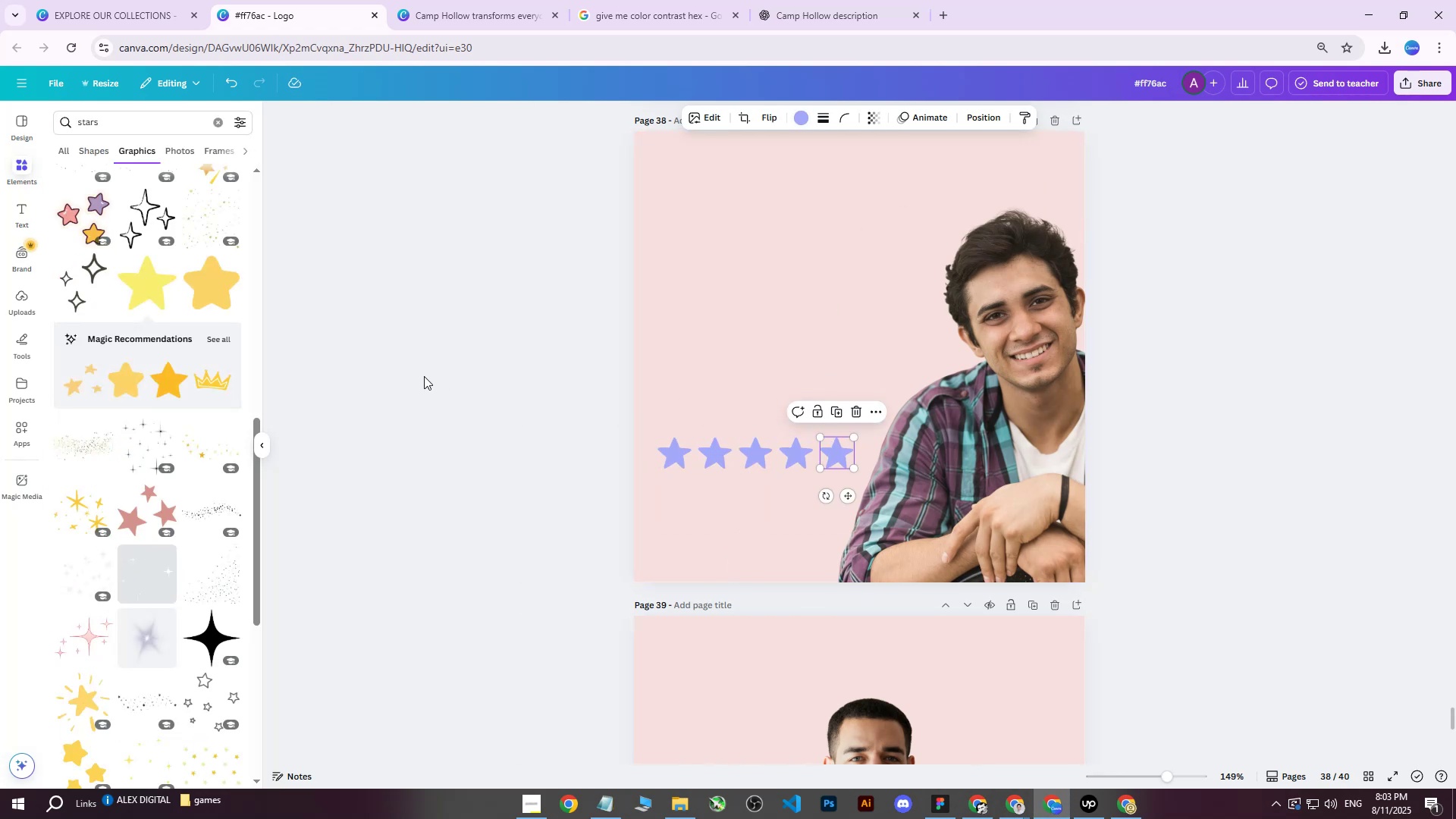 
left_click([424, 376])
 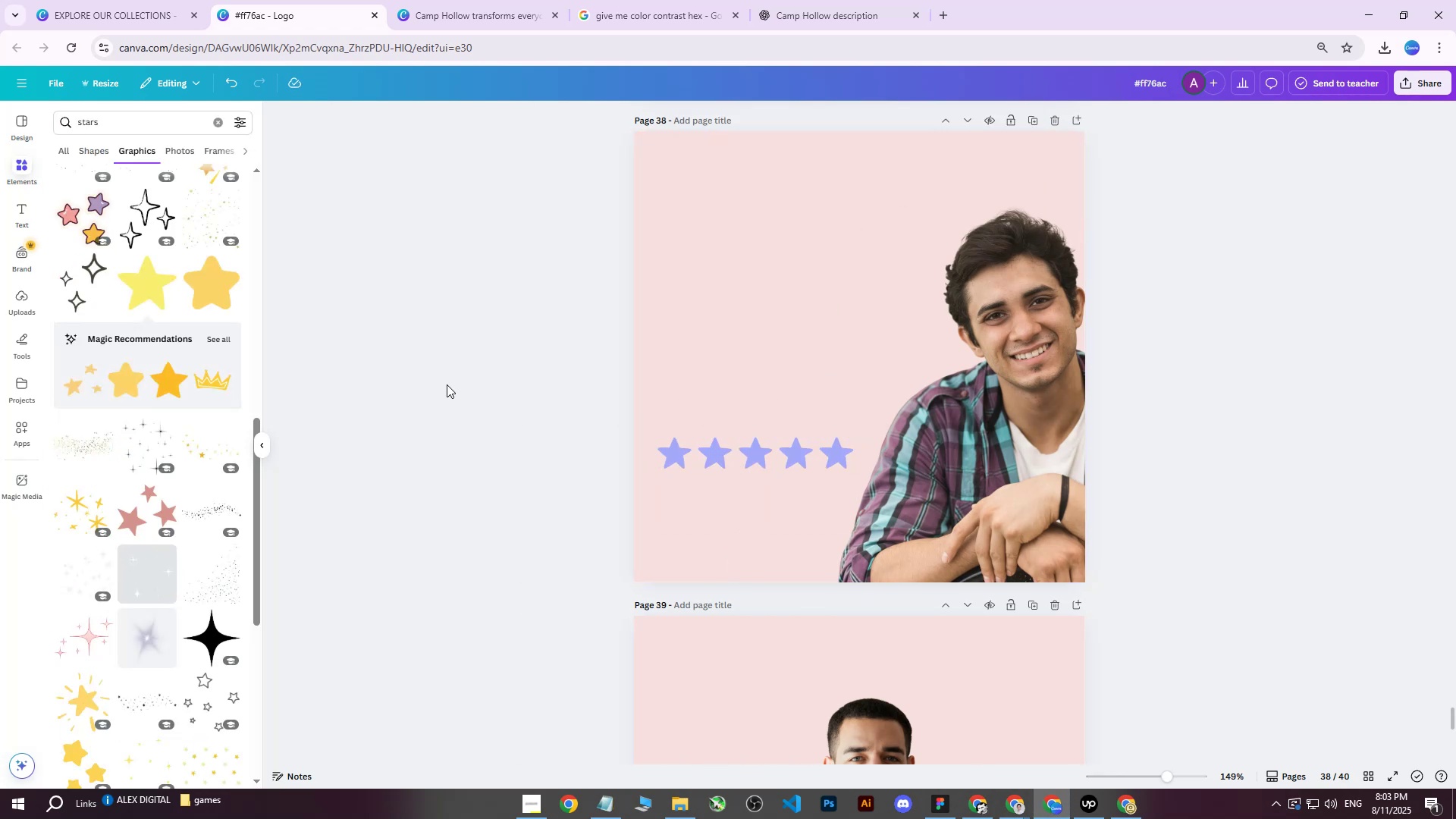 
scroll: coordinate [642, 450], scroll_direction: down, amount: 1.0
 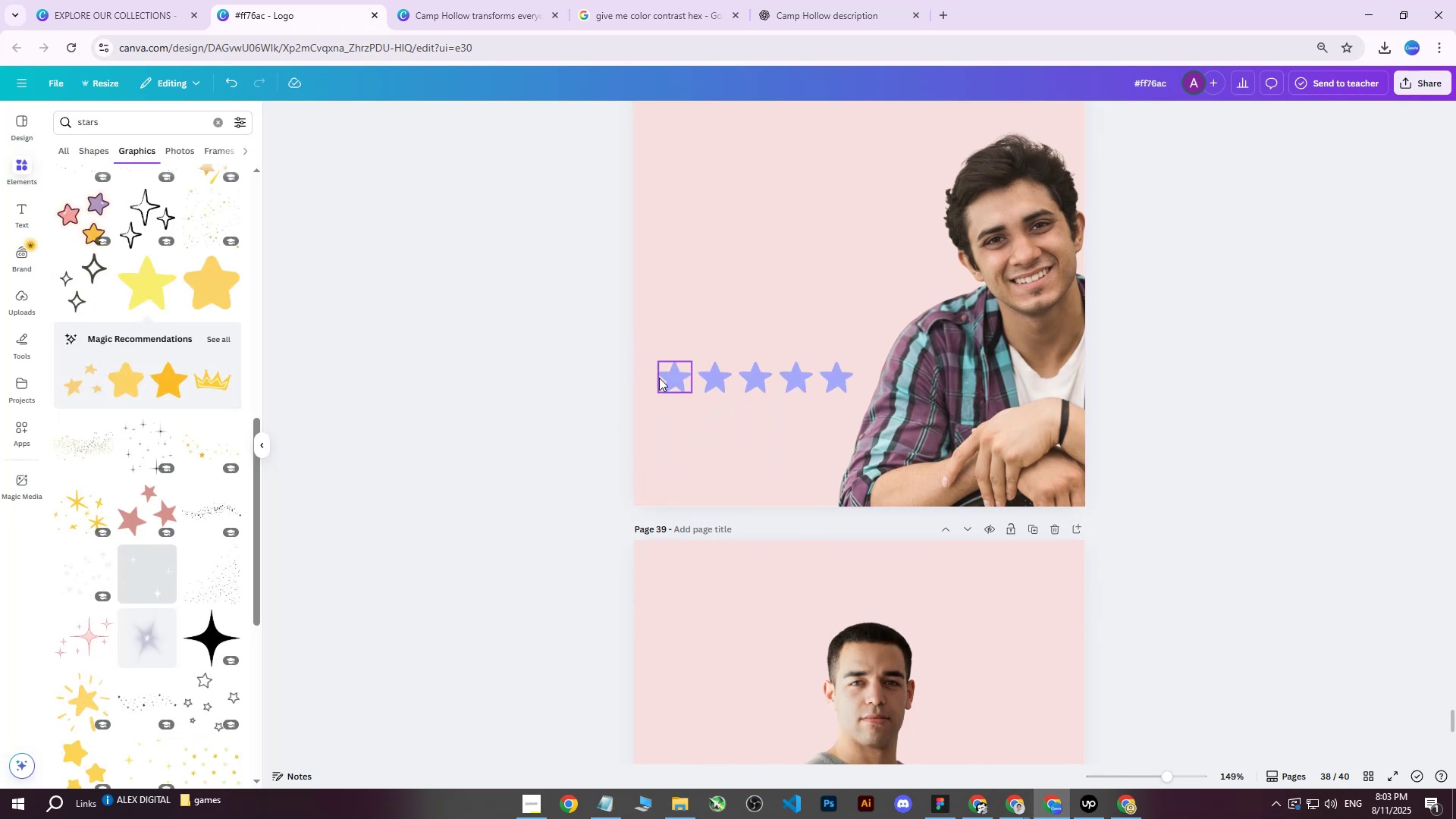 
left_click([673, 374])
 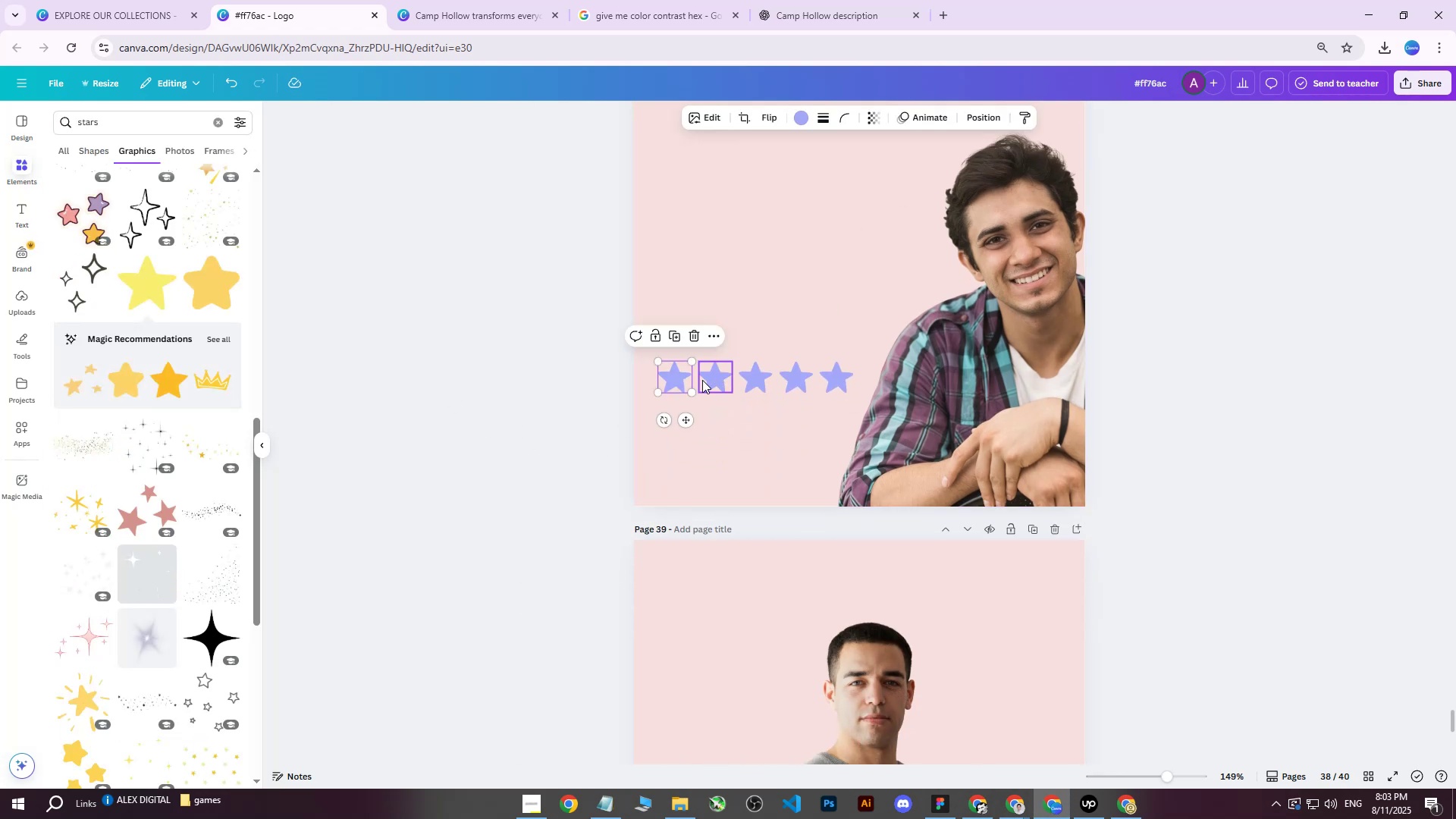 
hold_key(key=ShiftLeft, duration=1.46)
left_click([711, 375])
 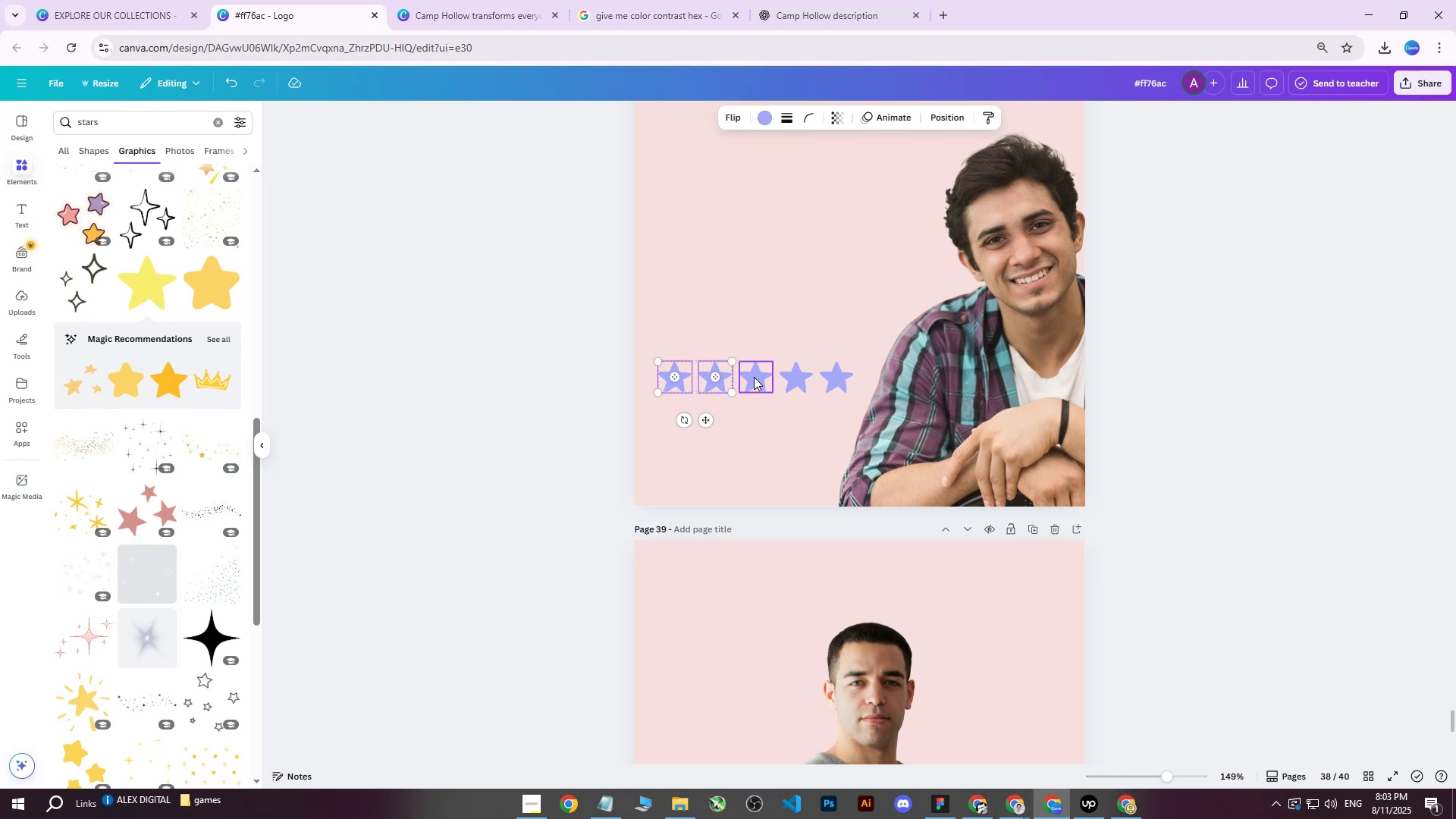 
double_click([754, 377])
 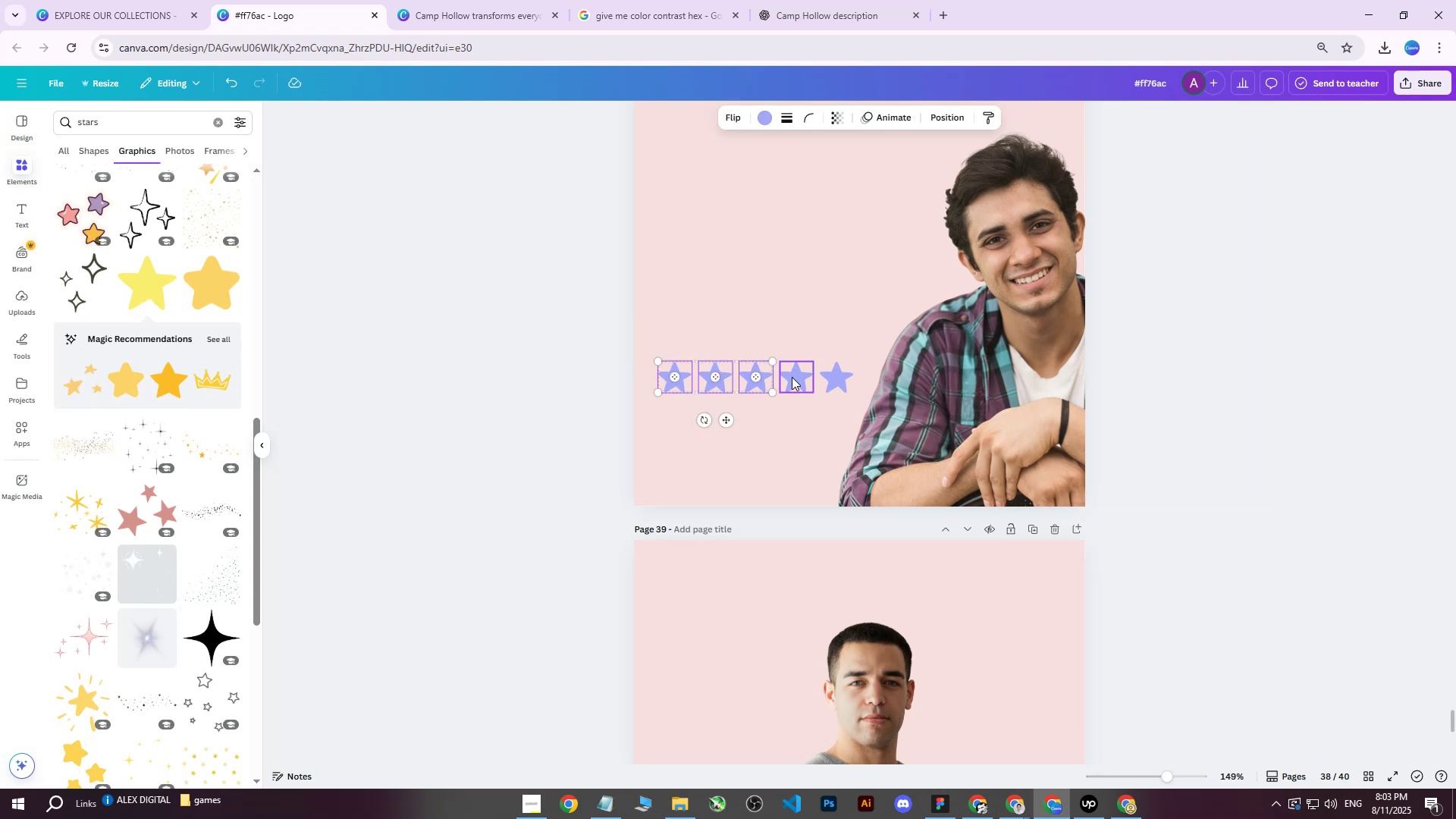 
triple_click([792, 377])
 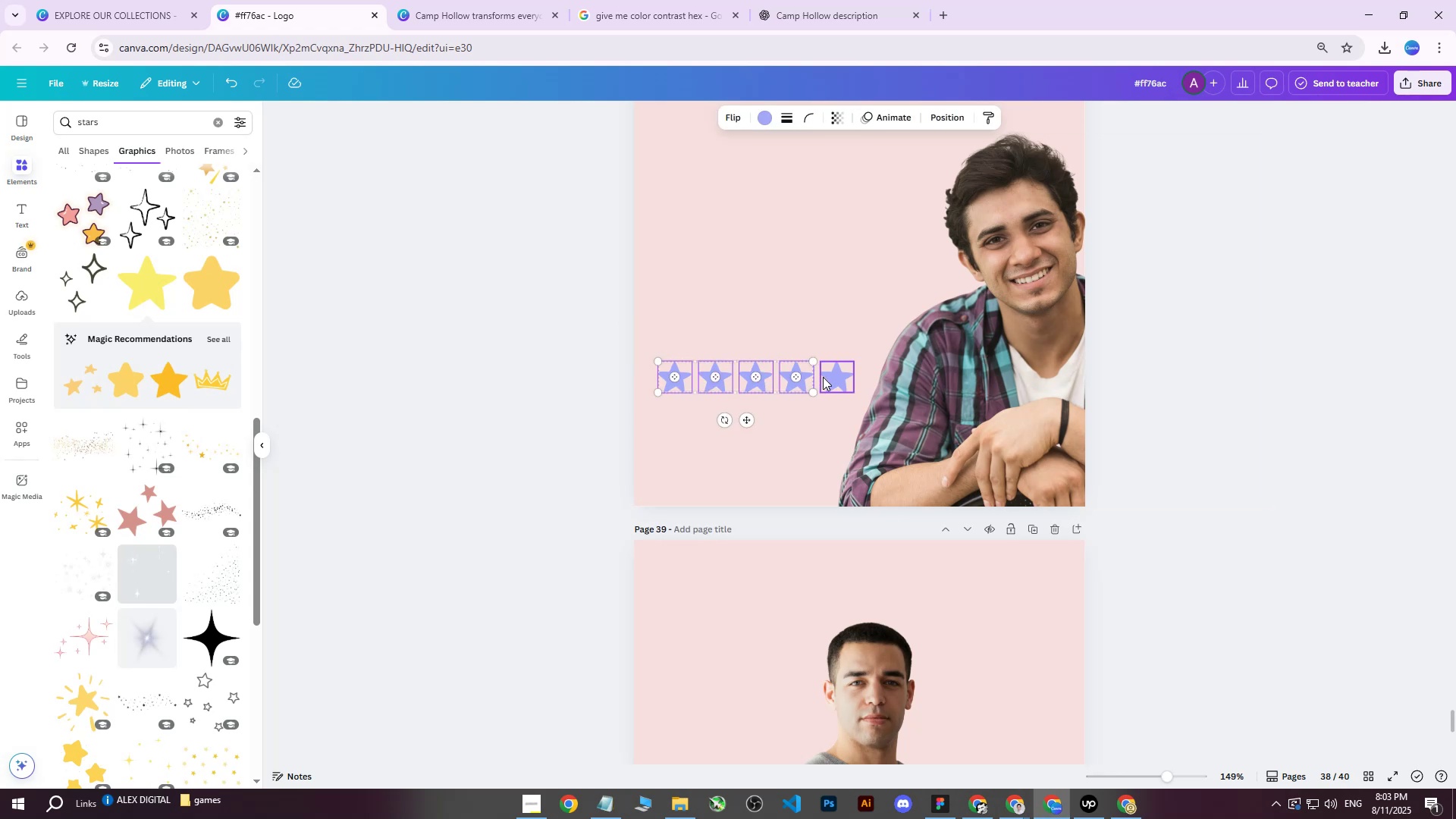 
triple_click([823, 377])
 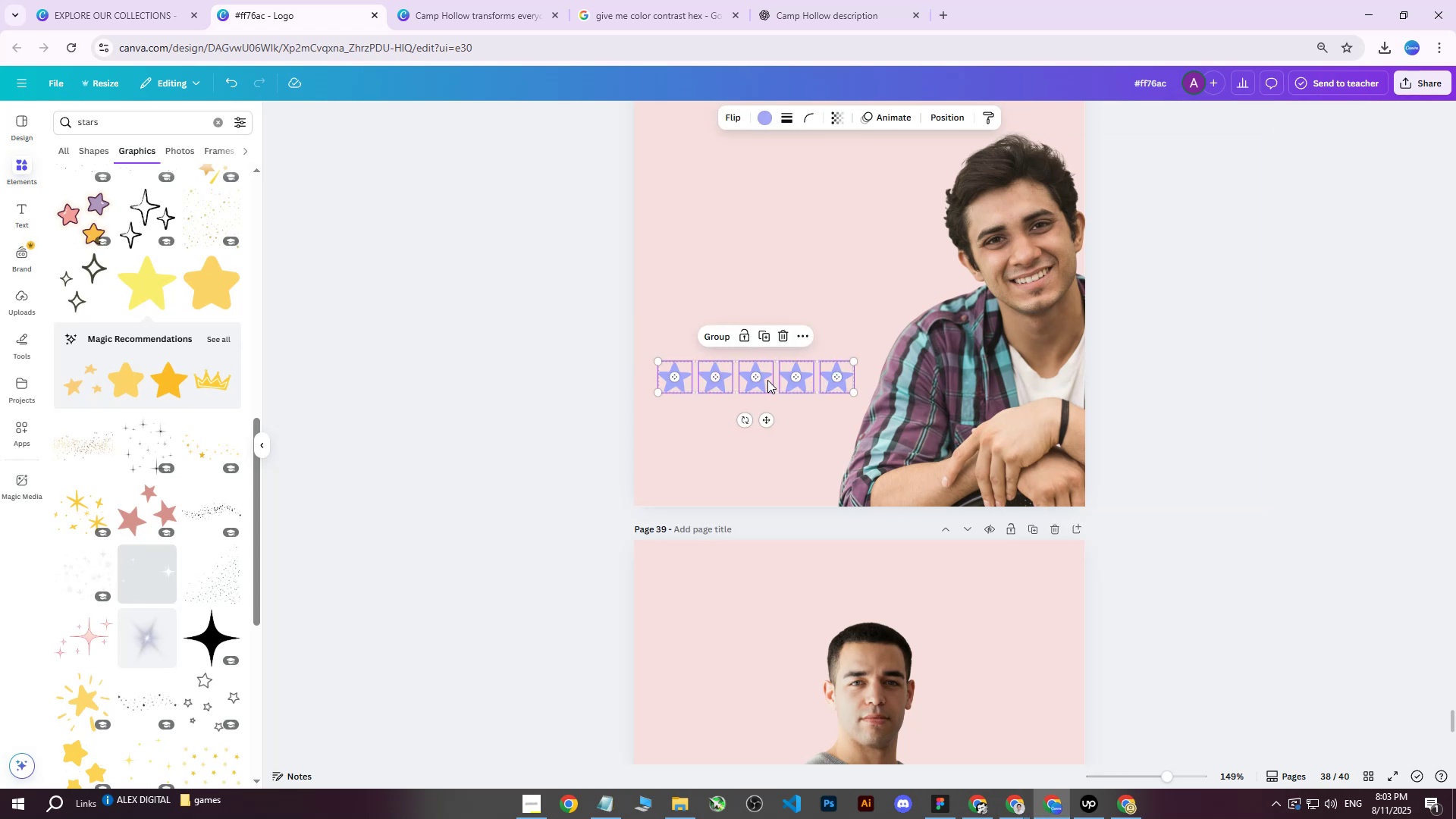 
left_click_drag(start_coordinate=[767, 380], to_coordinate=[750, 480])
 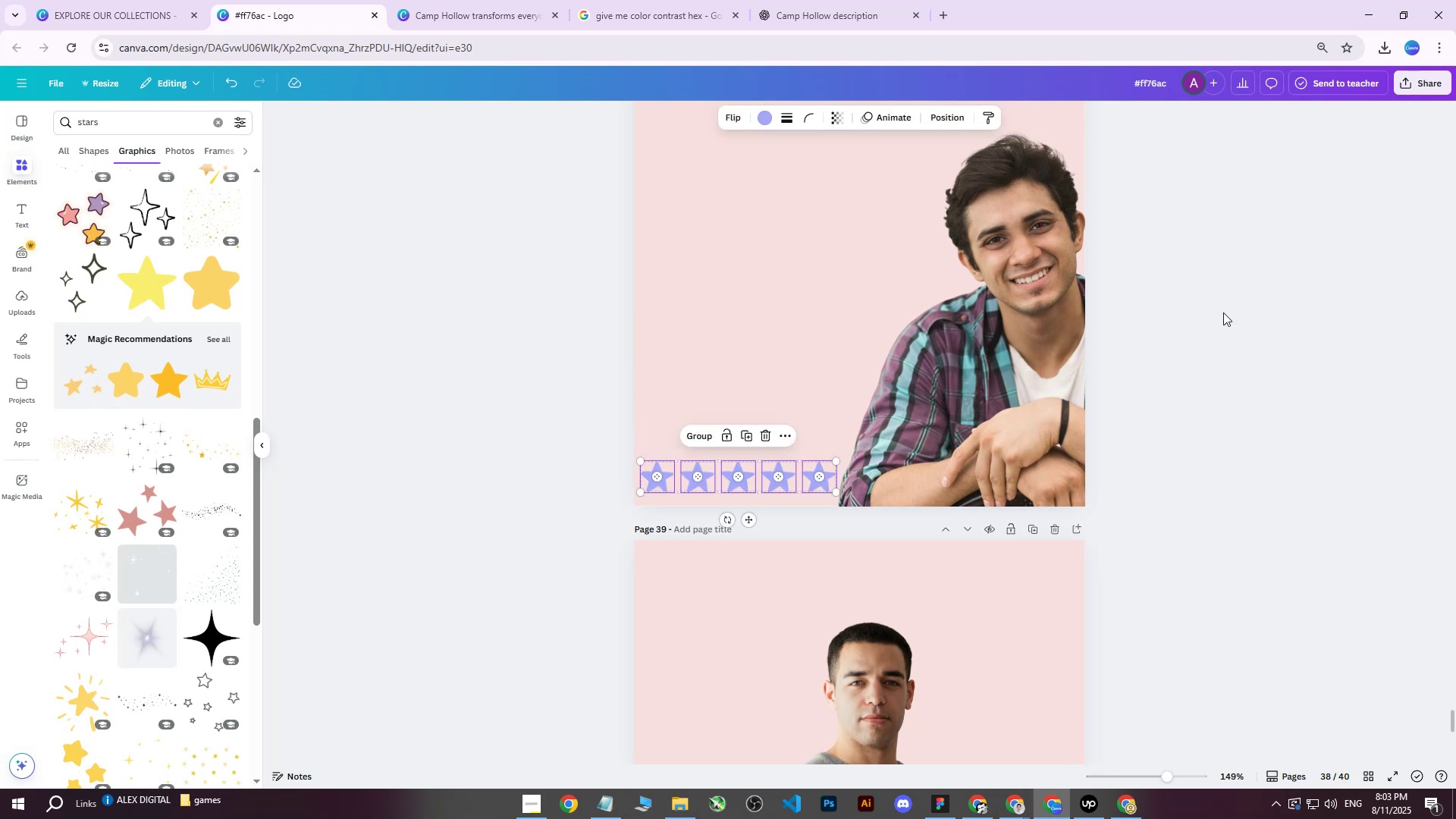 
left_click([1285, 269])
 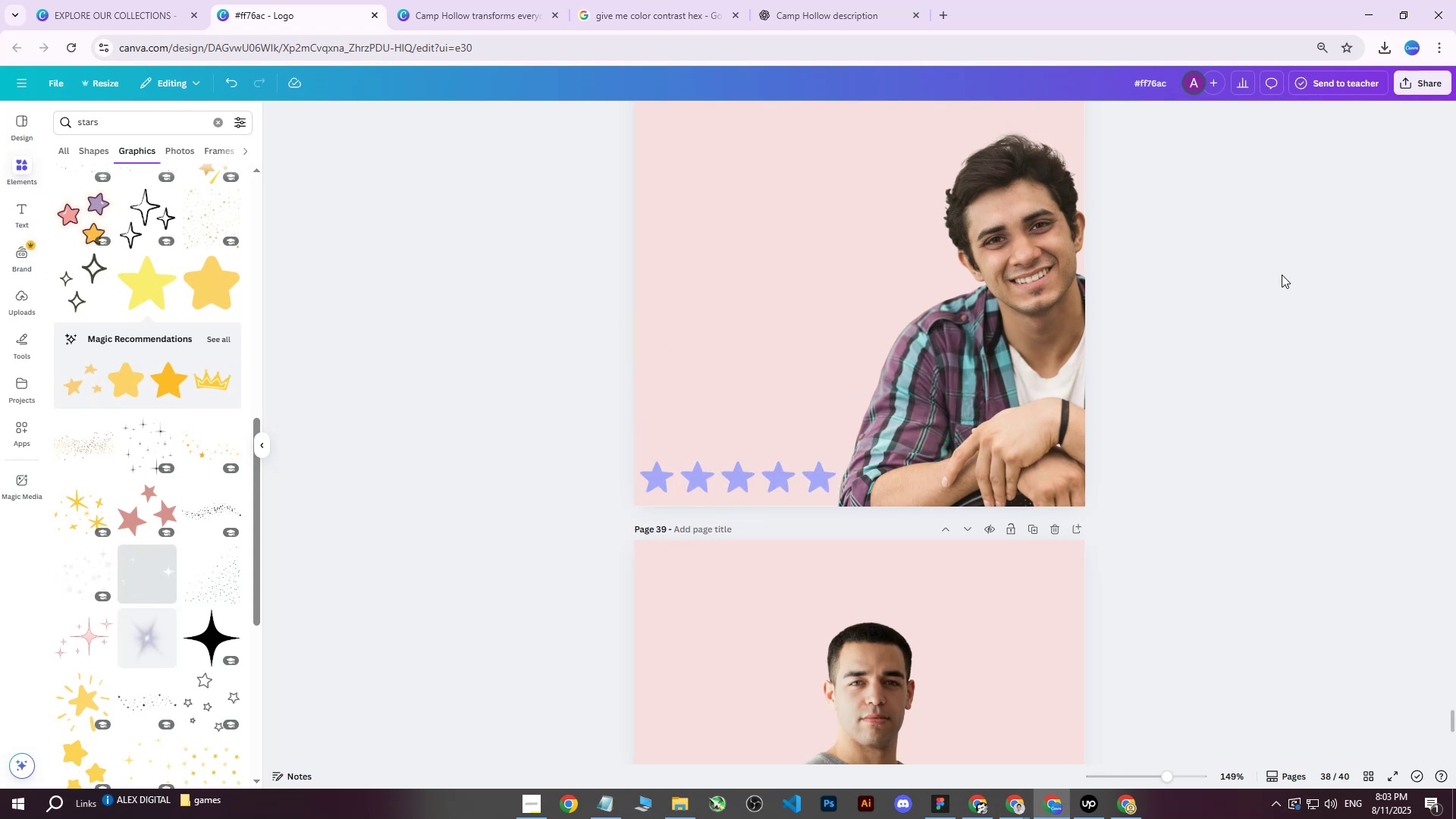 
scroll: coordinate [1257, 313], scroll_direction: up, amount: 3.0
 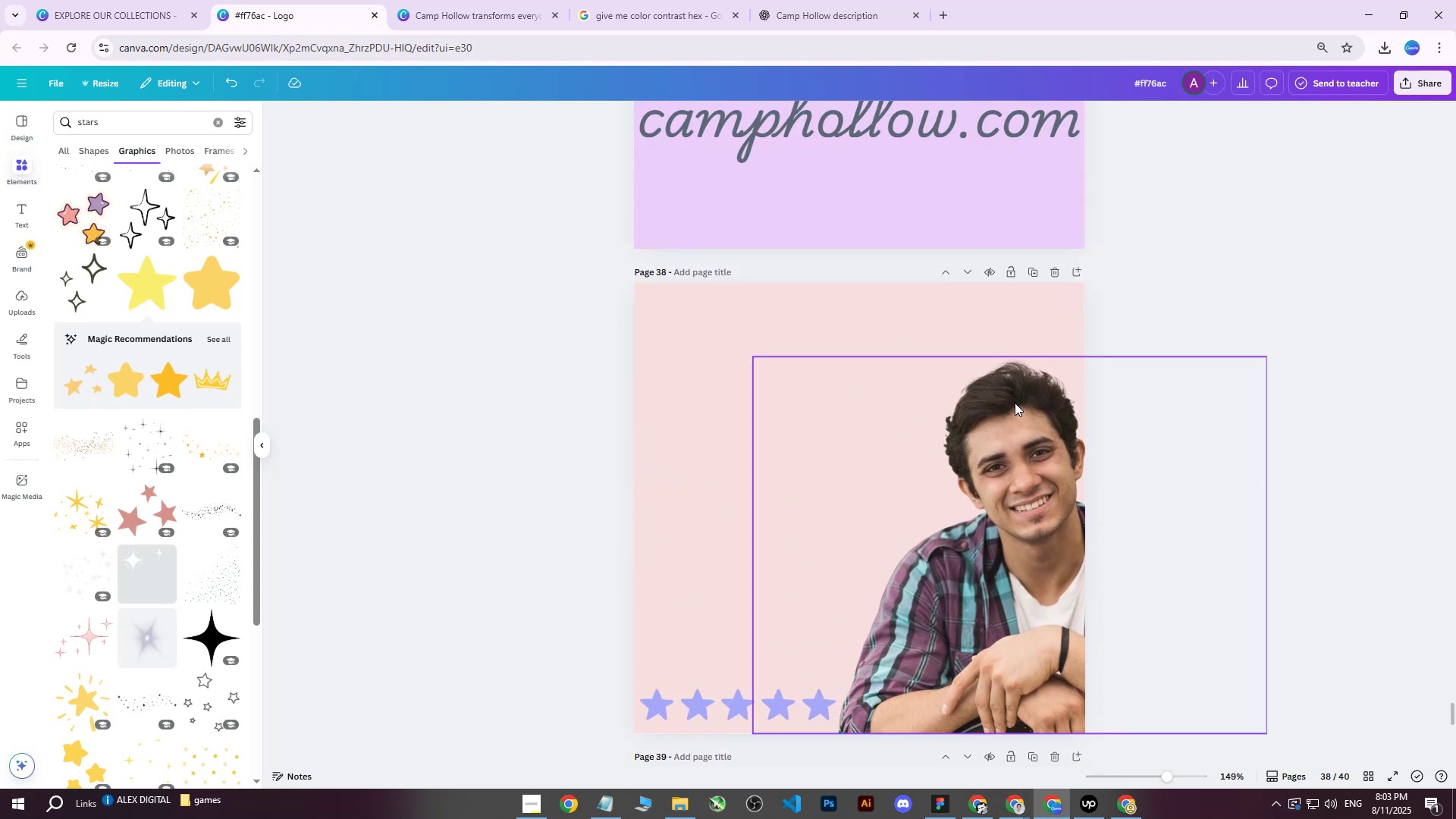 
scroll: coordinate [1014, 403], scroll_direction: down, amount: 2.0
 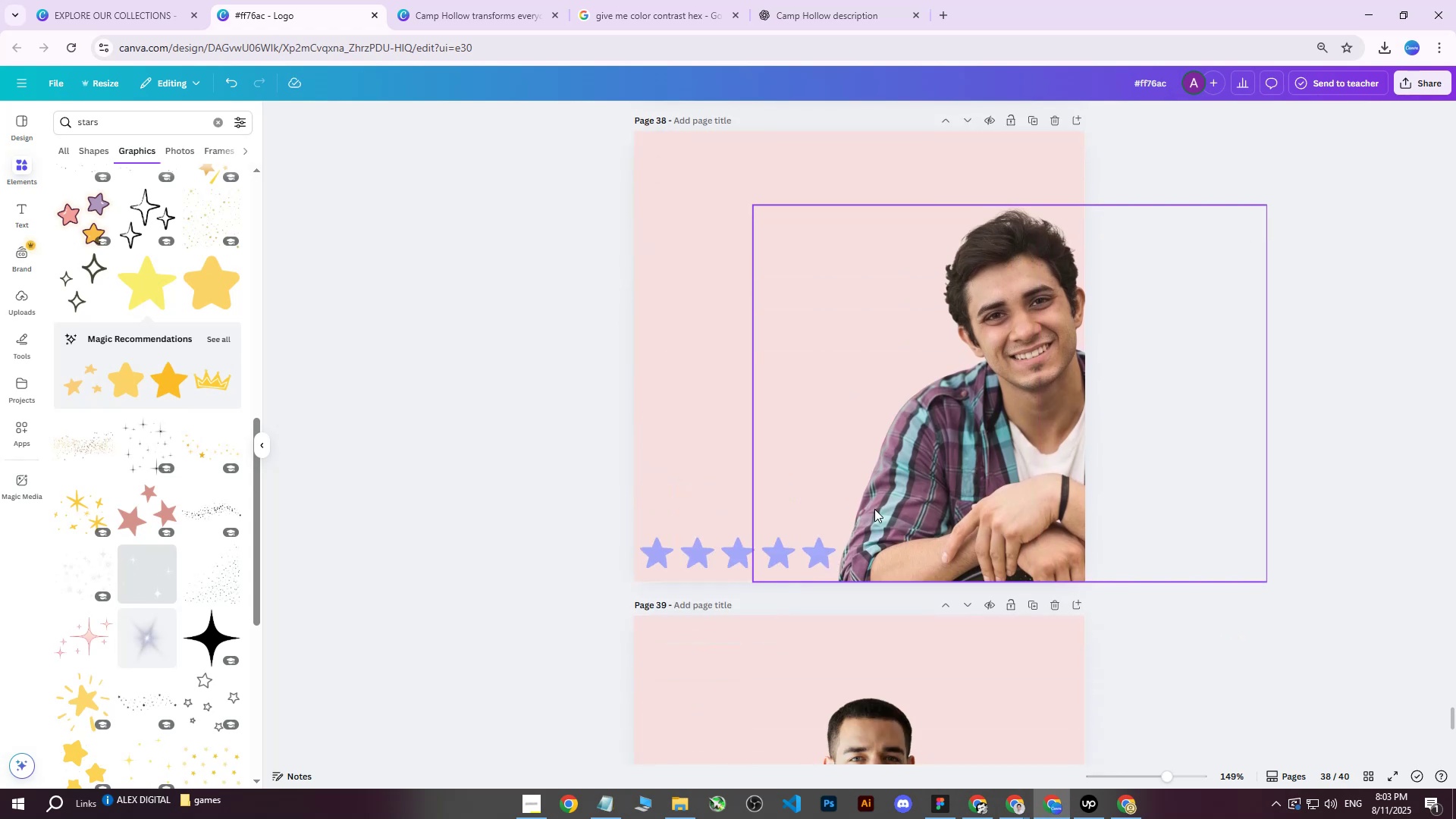 
left_click([937, 491])
 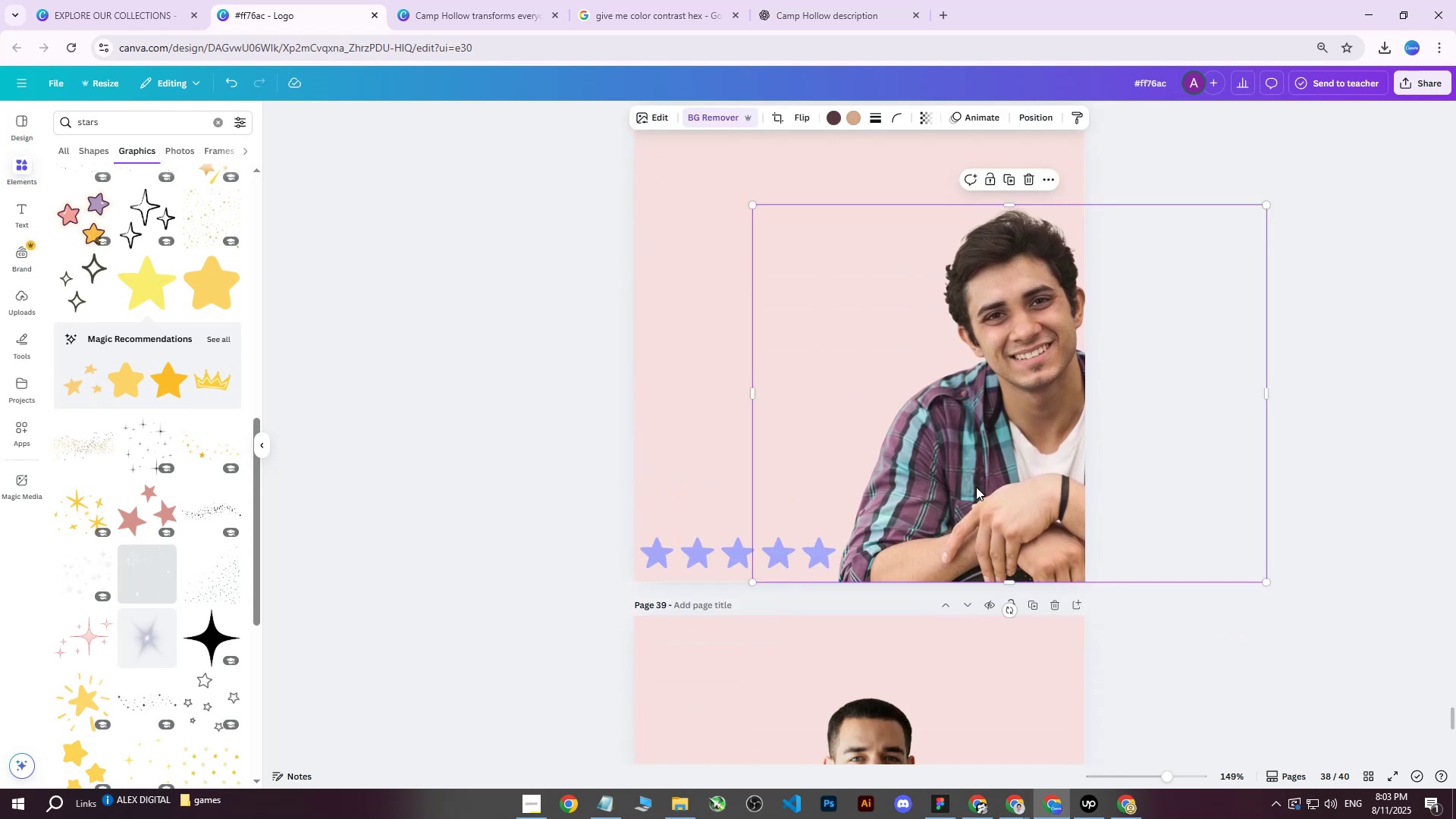 
left_click_drag(start_coordinate=[979, 487], to_coordinate=[989, 487])
 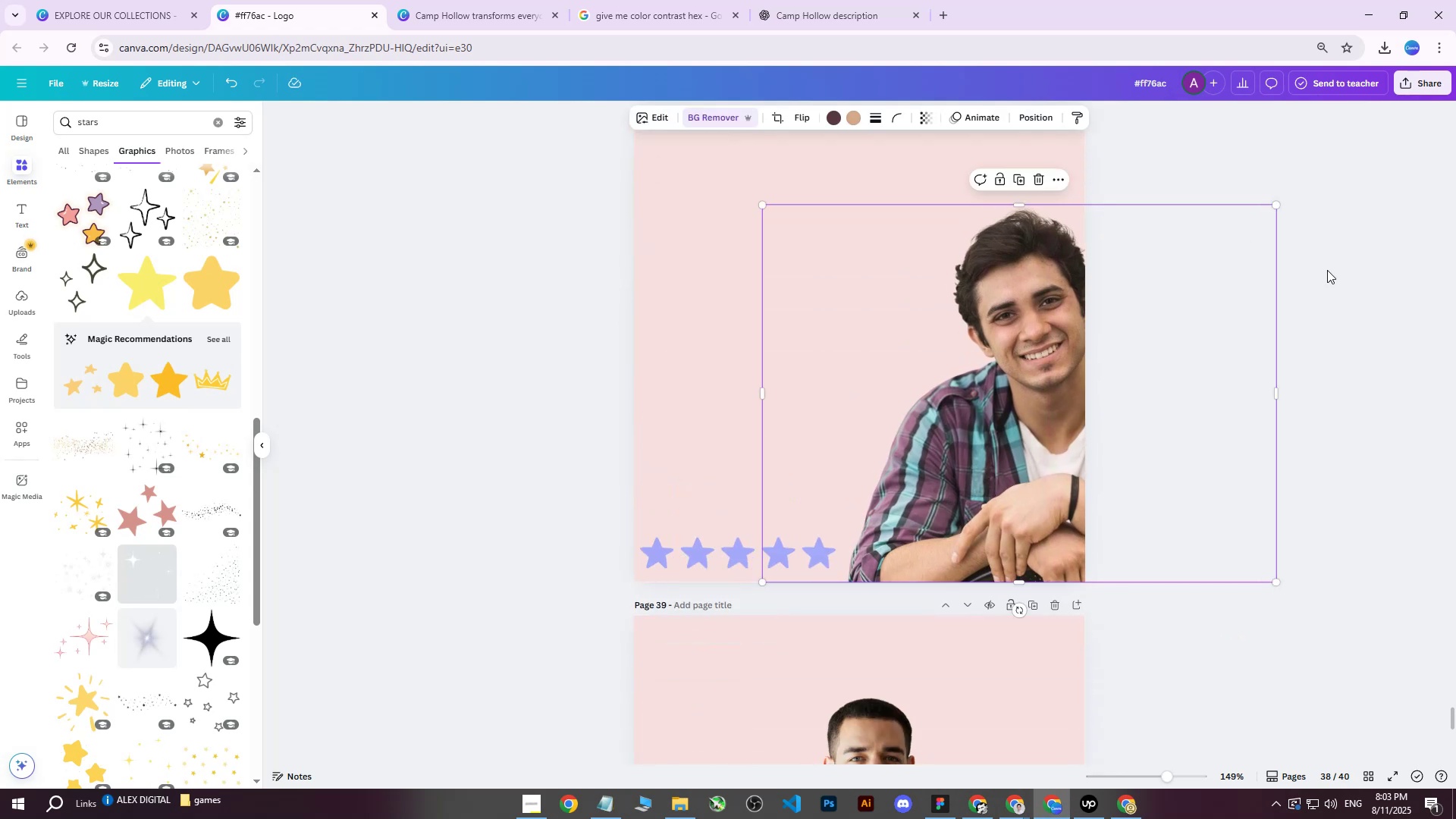 
left_click([1334, 265])
 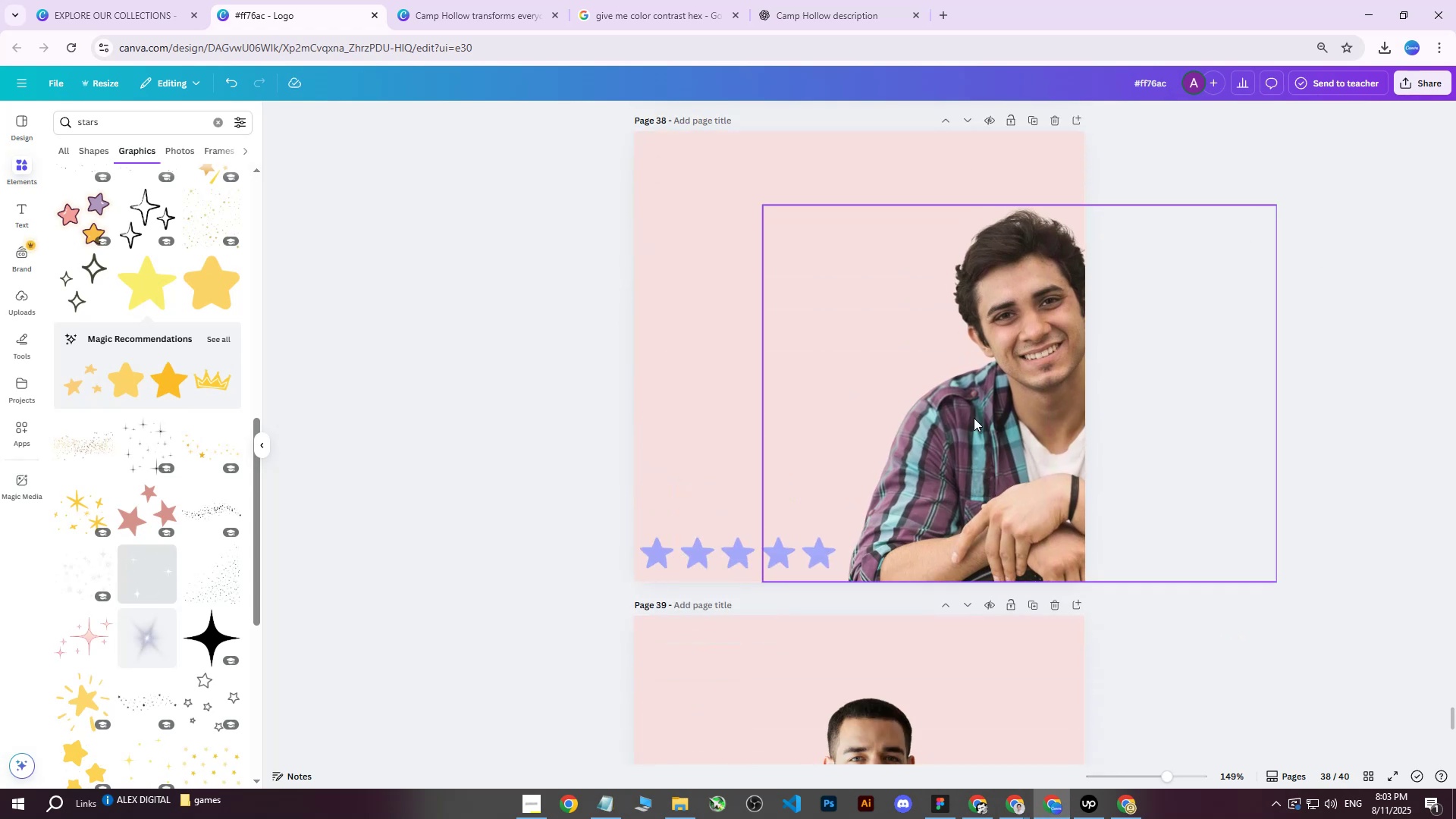 
left_click([947, 426])
 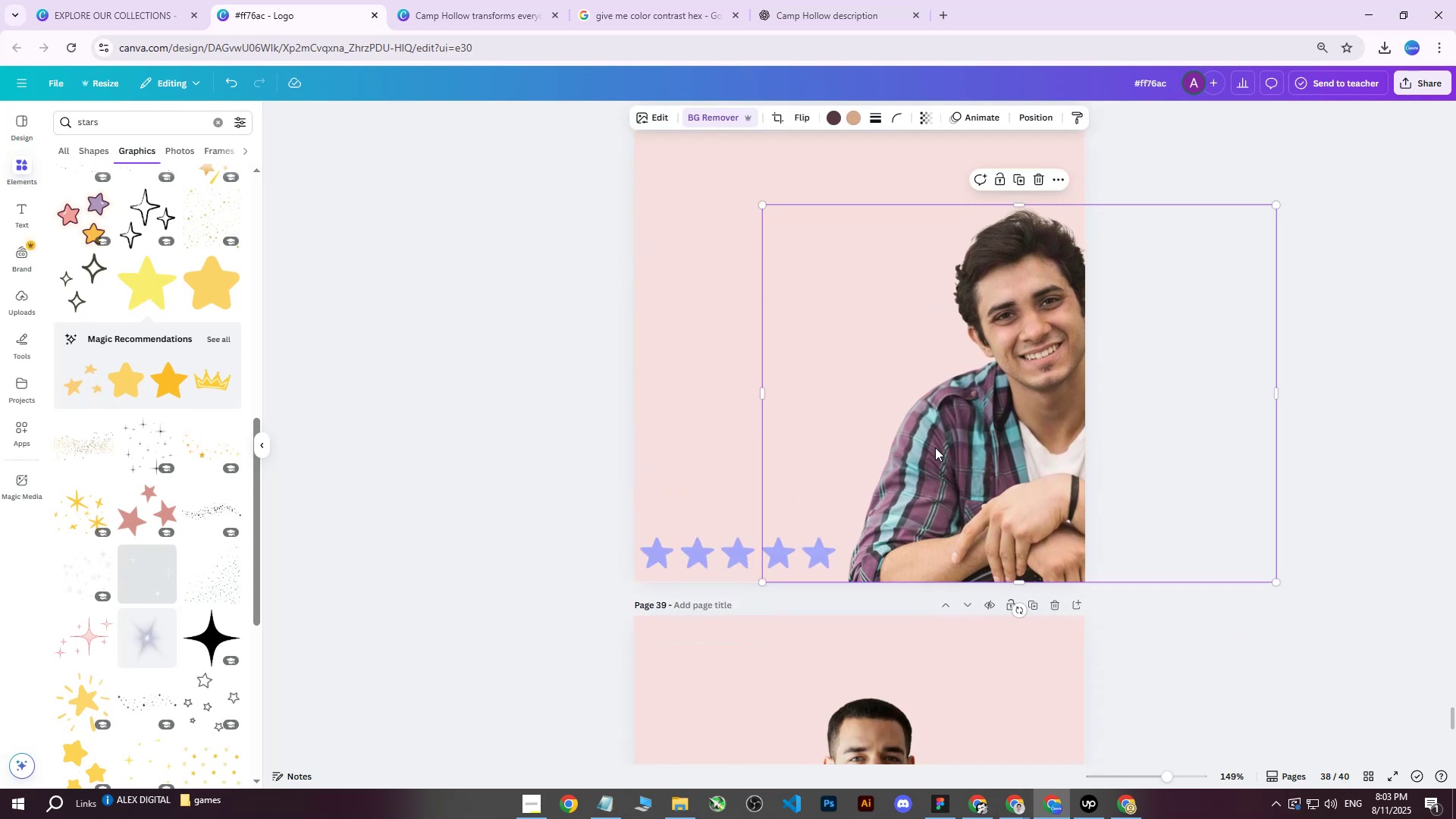 
left_click_drag(start_coordinate=[935, 447], to_coordinate=[927, 448])
 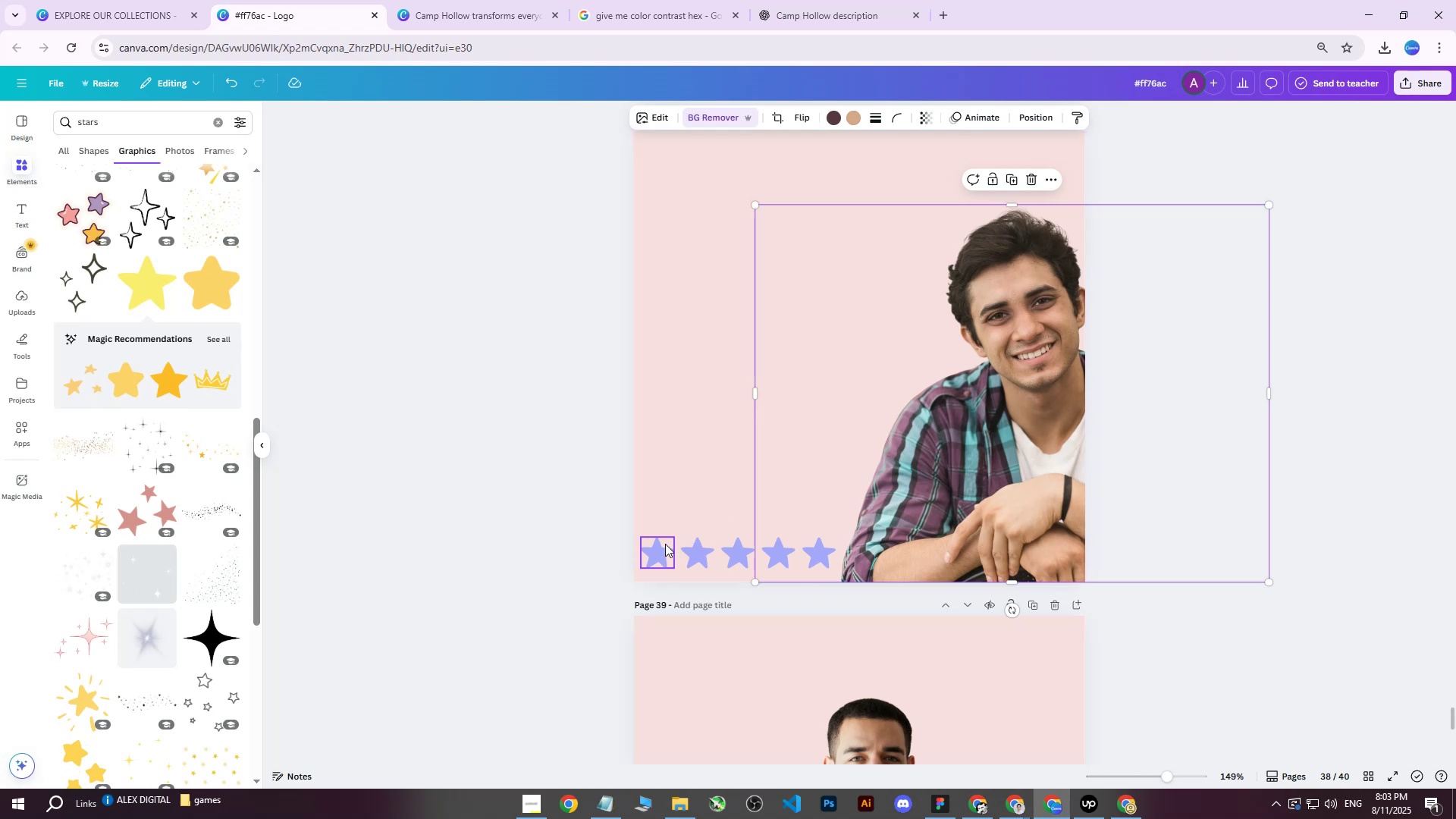 
left_click([663, 546])
 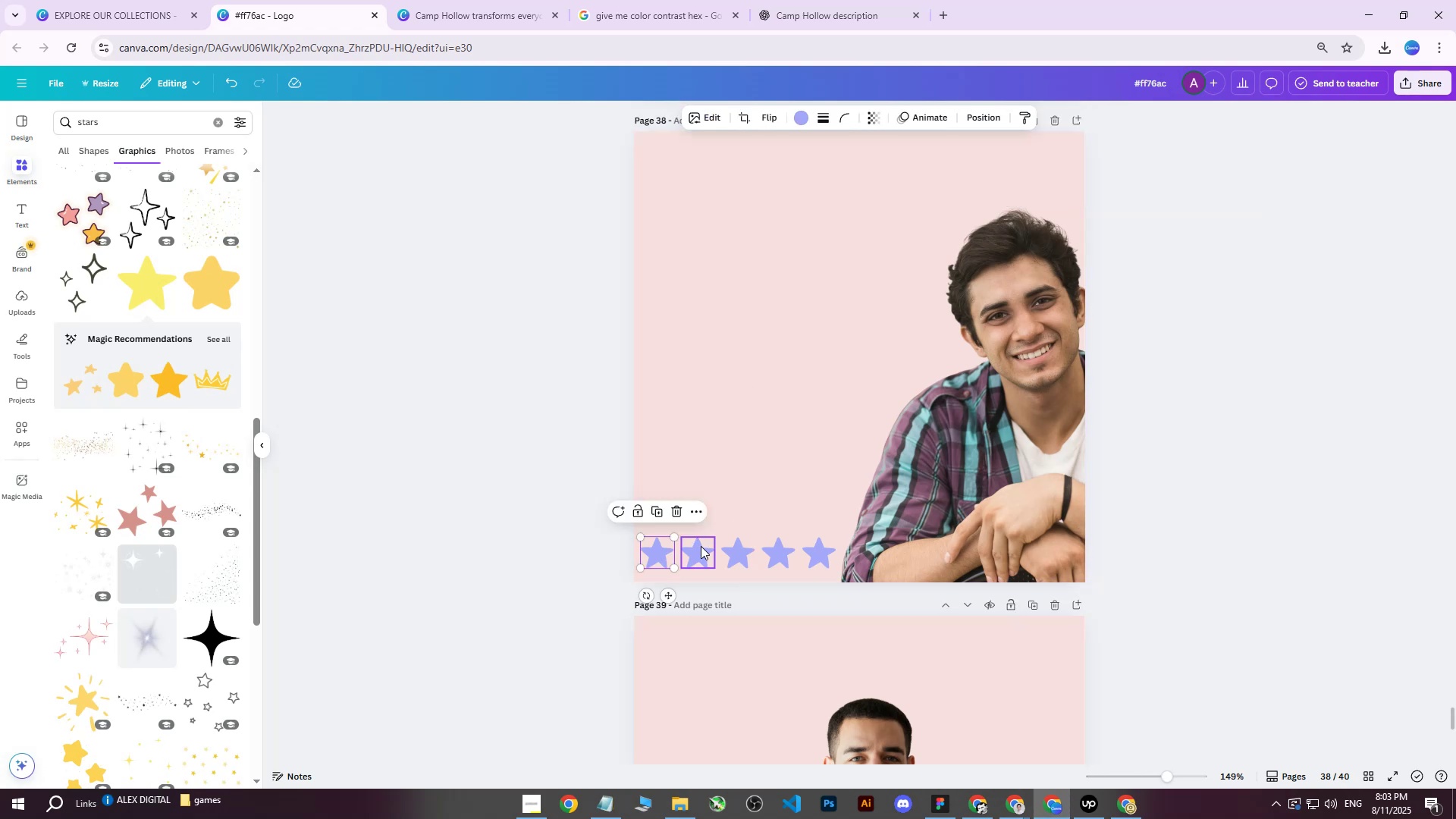 
hold_key(key=ShiftLeft, duration=1.34)
double_click([698, 550])
 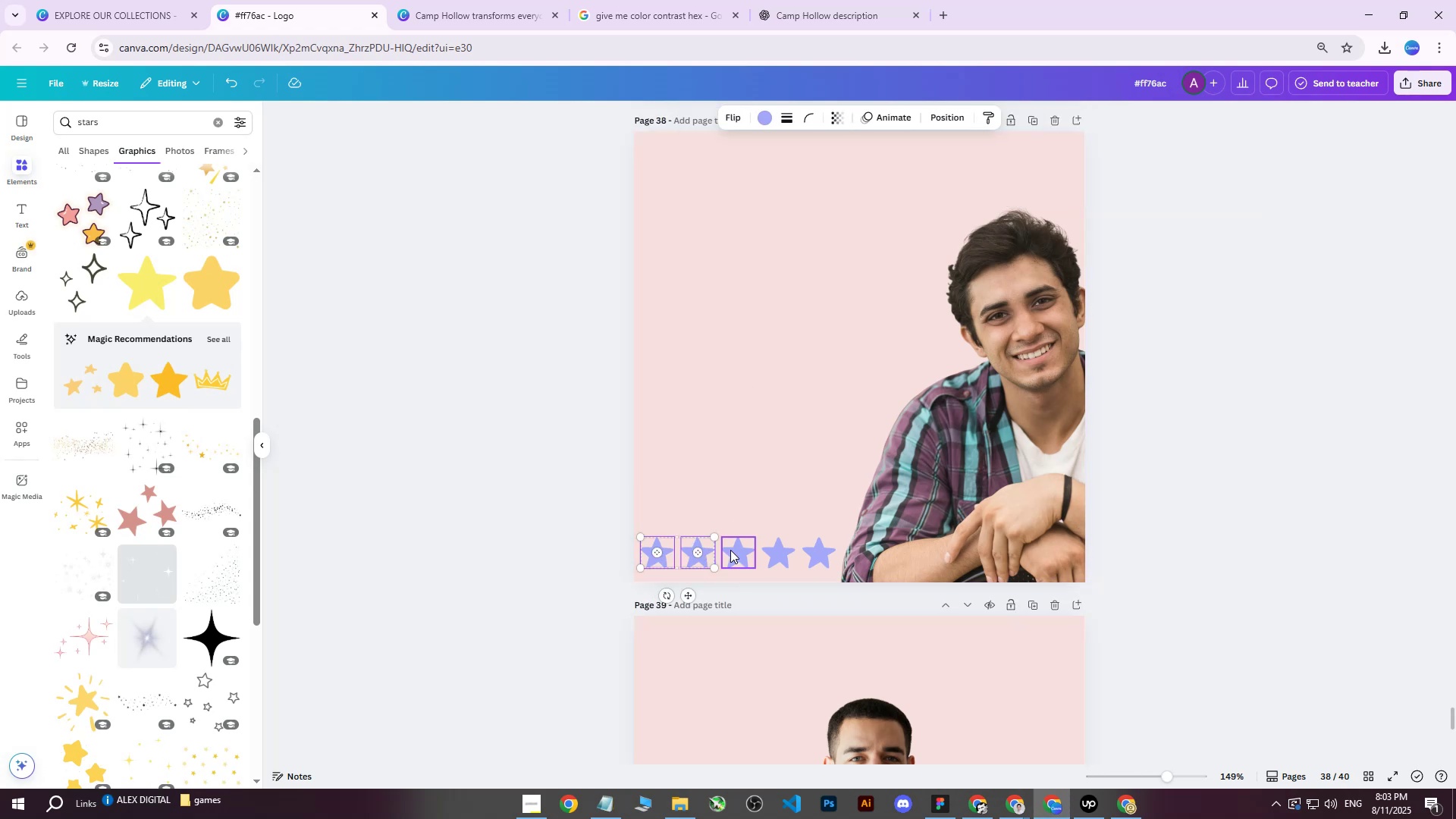 
triple_click([730, 550])
 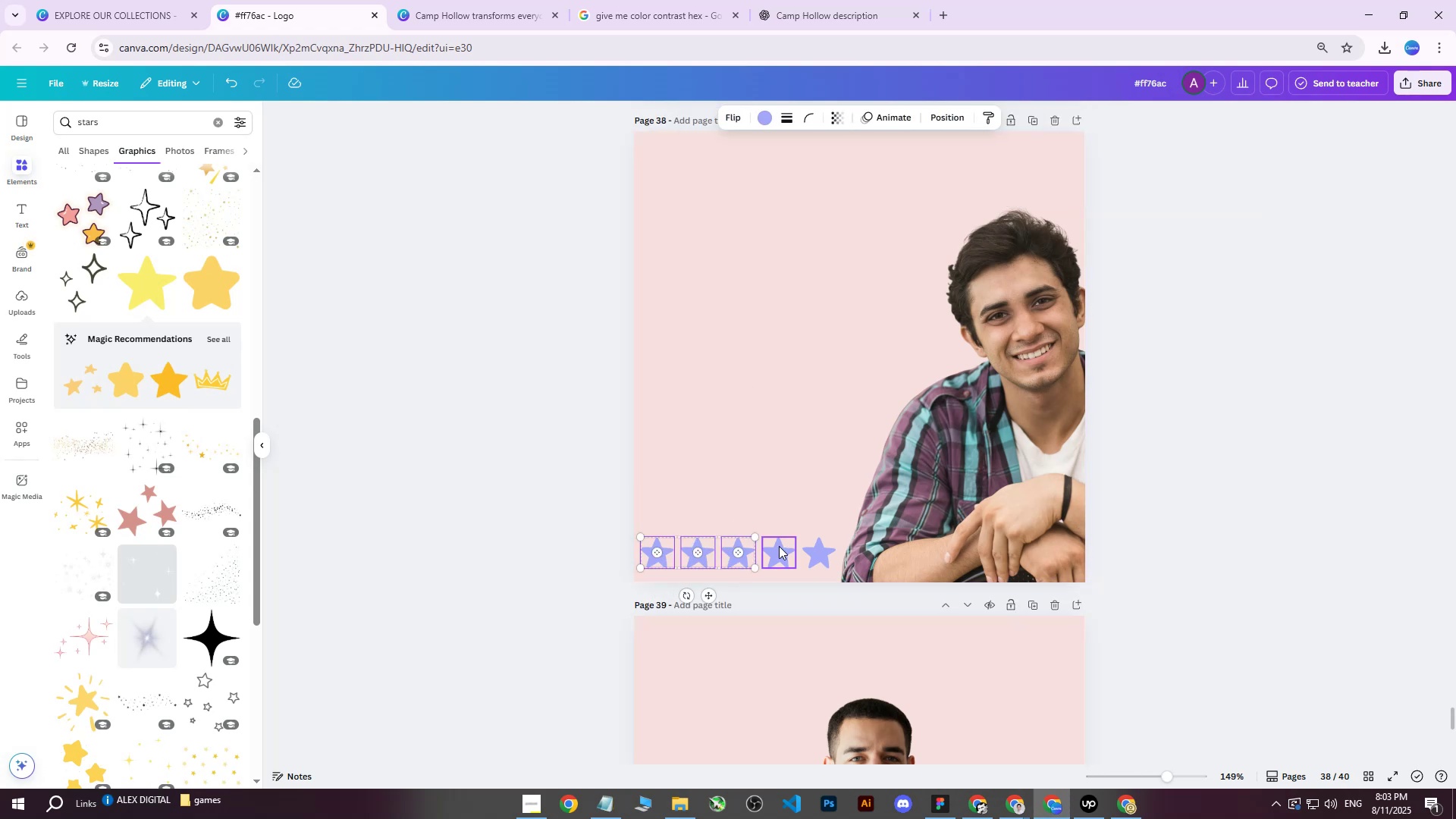 
triple_click([779, 546])
 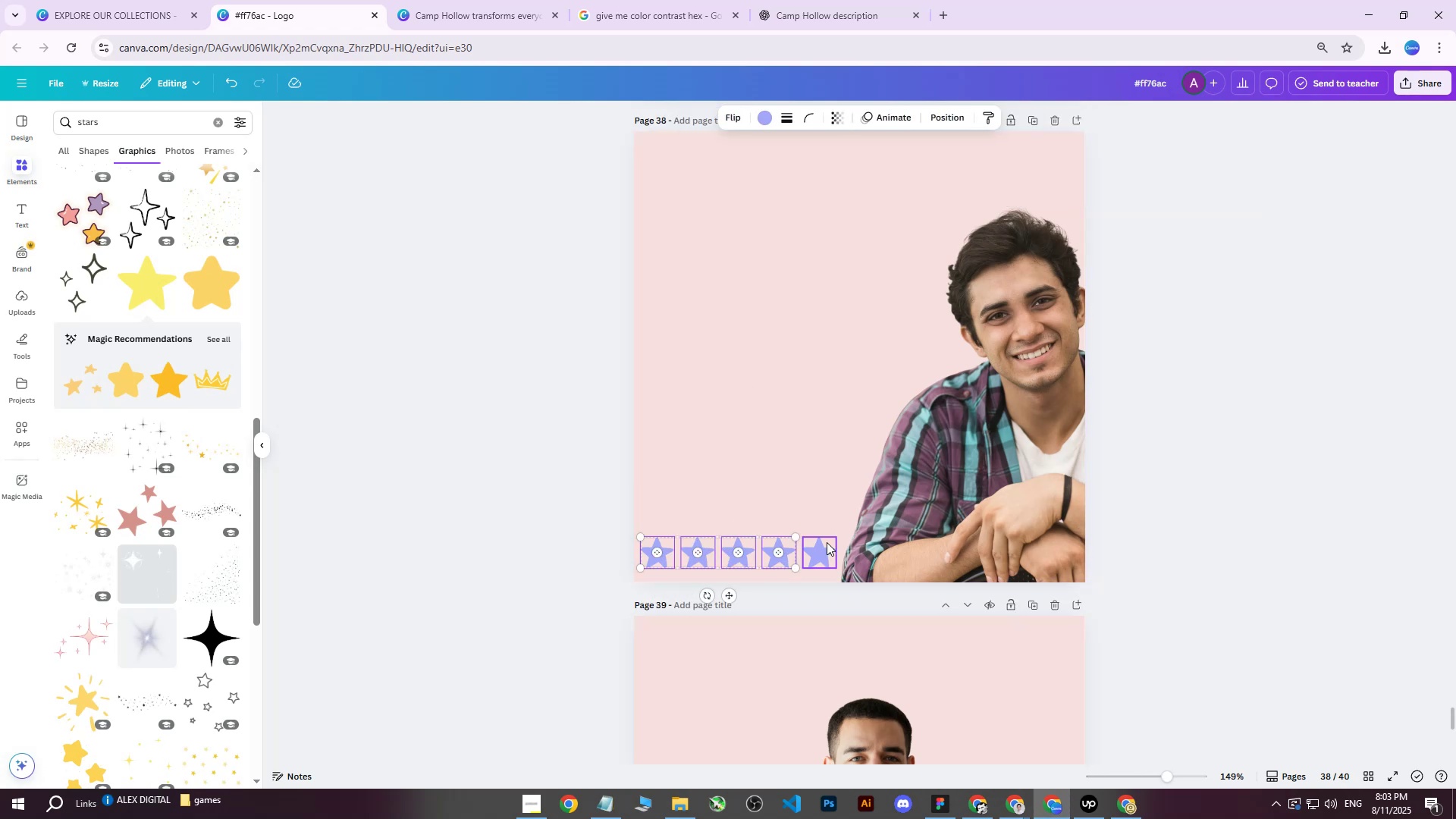 
triple_click([827, 542])
 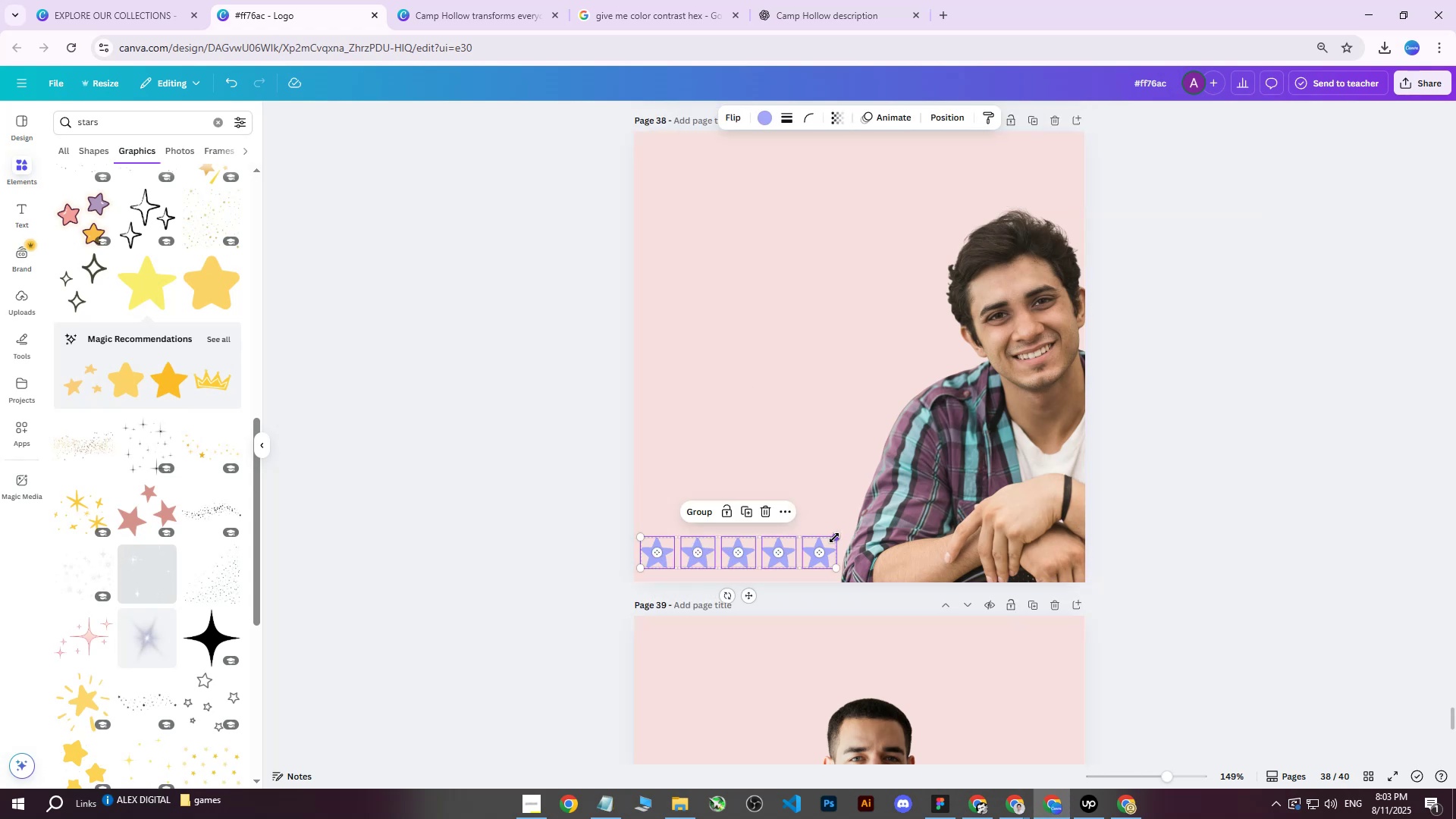 
left_click_drag(start_coordinate=[834, 538], to_coordinate=[799, 546])
 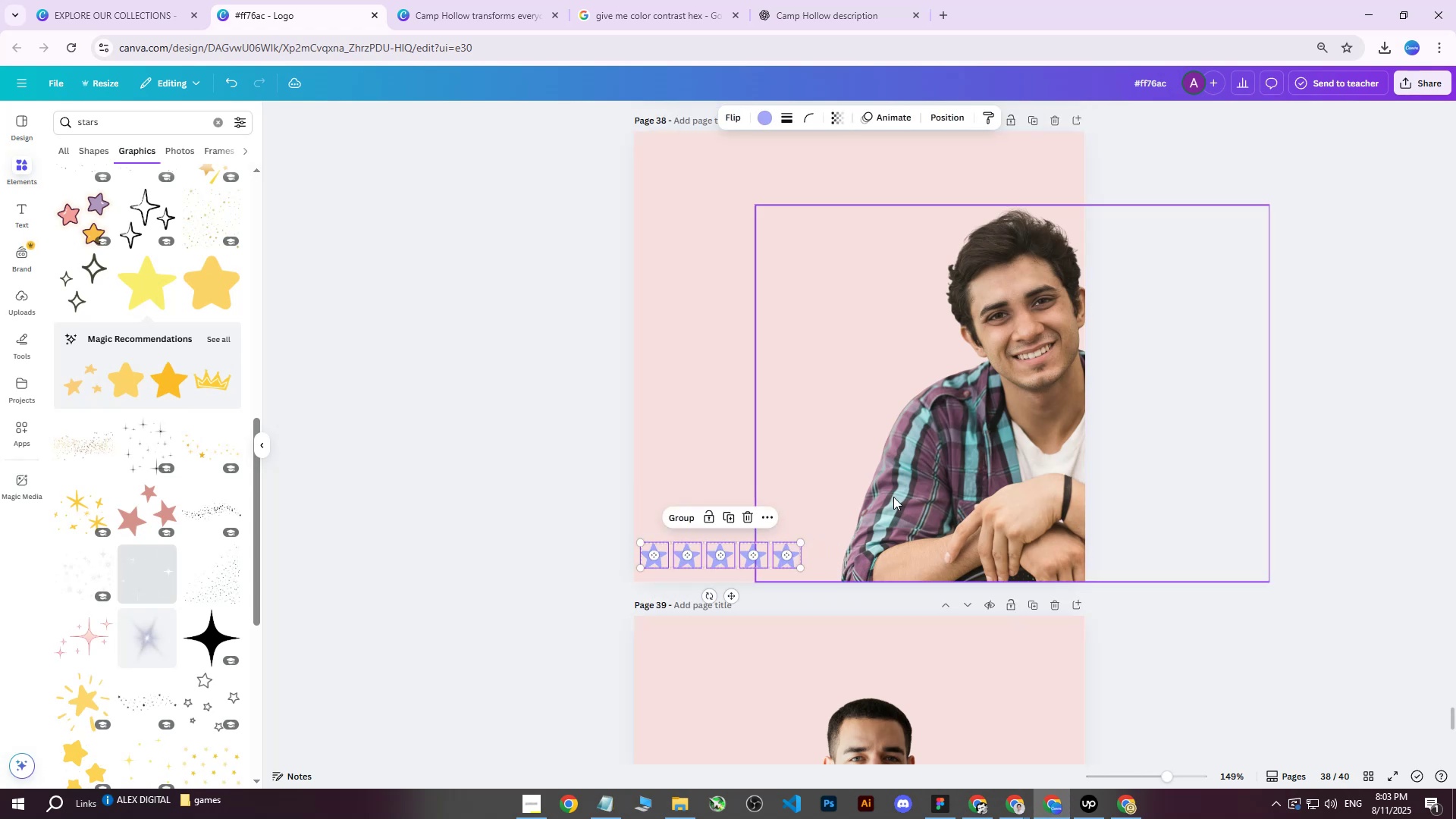 
left_click_drag(start_coordinate=[901, 495], to_coordinate=[877, 495])
 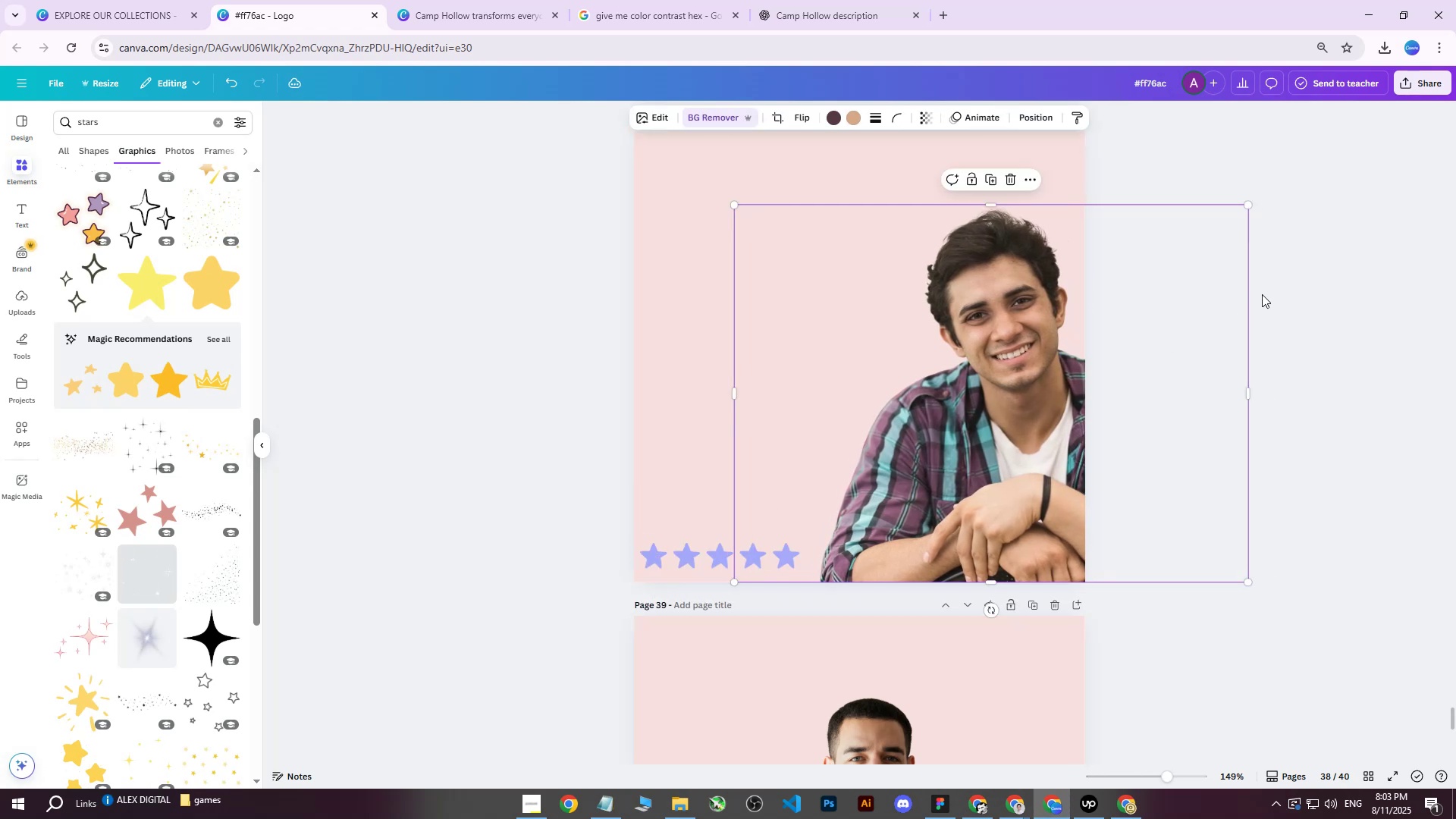 
left_click([1262, 293])
 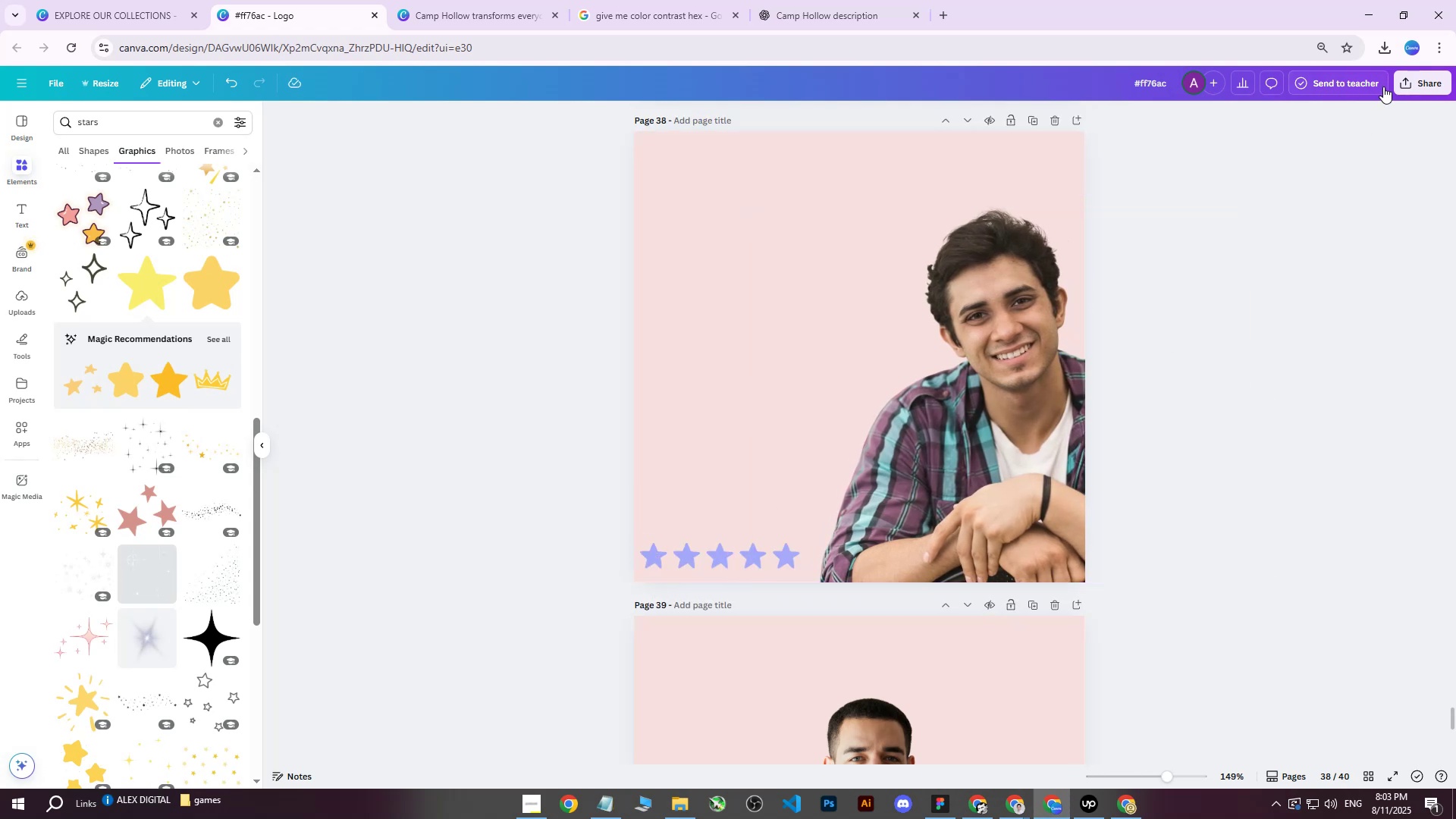 
left_click([1402, 86])
 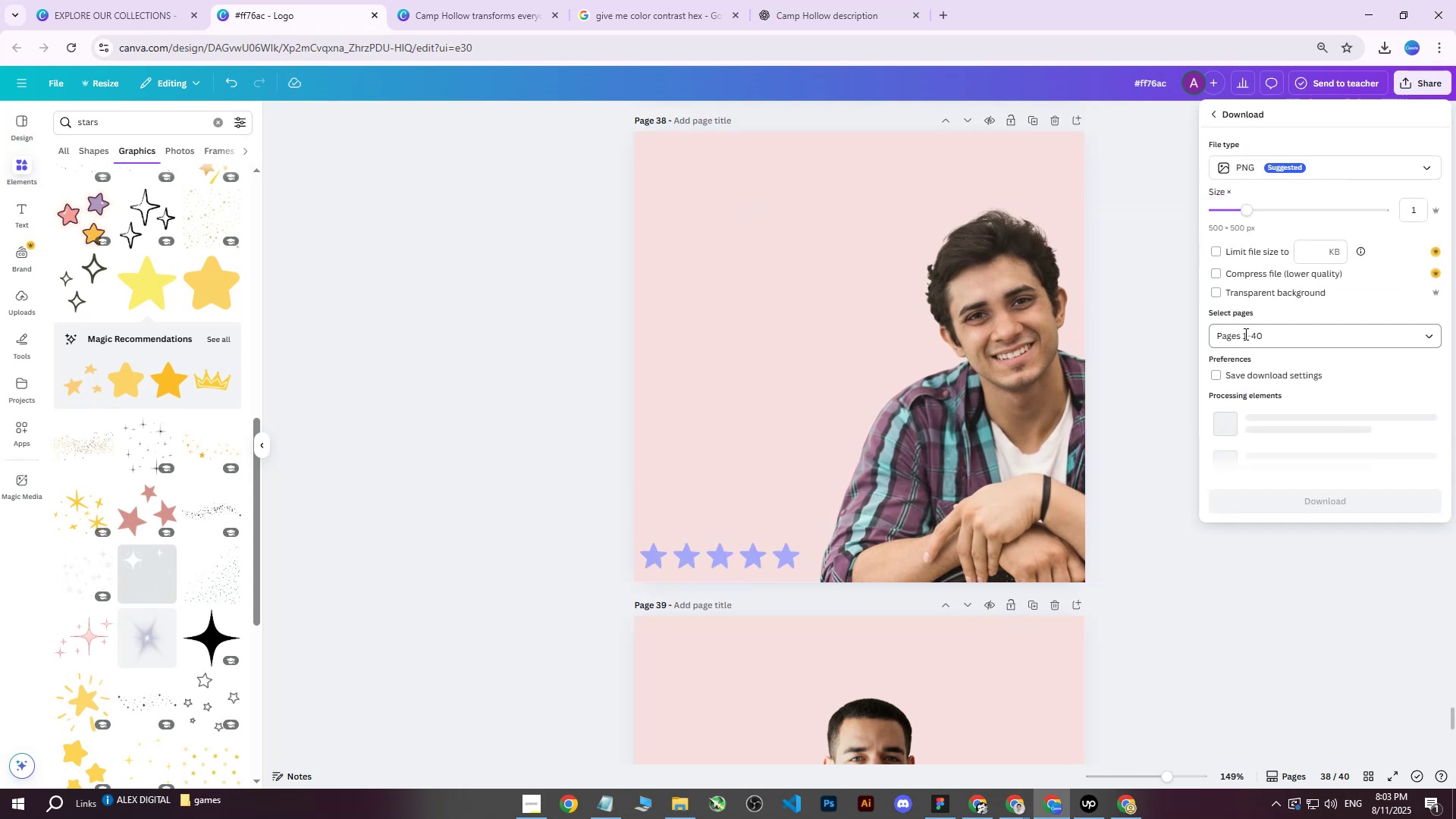 
double_click([1244, 344])
 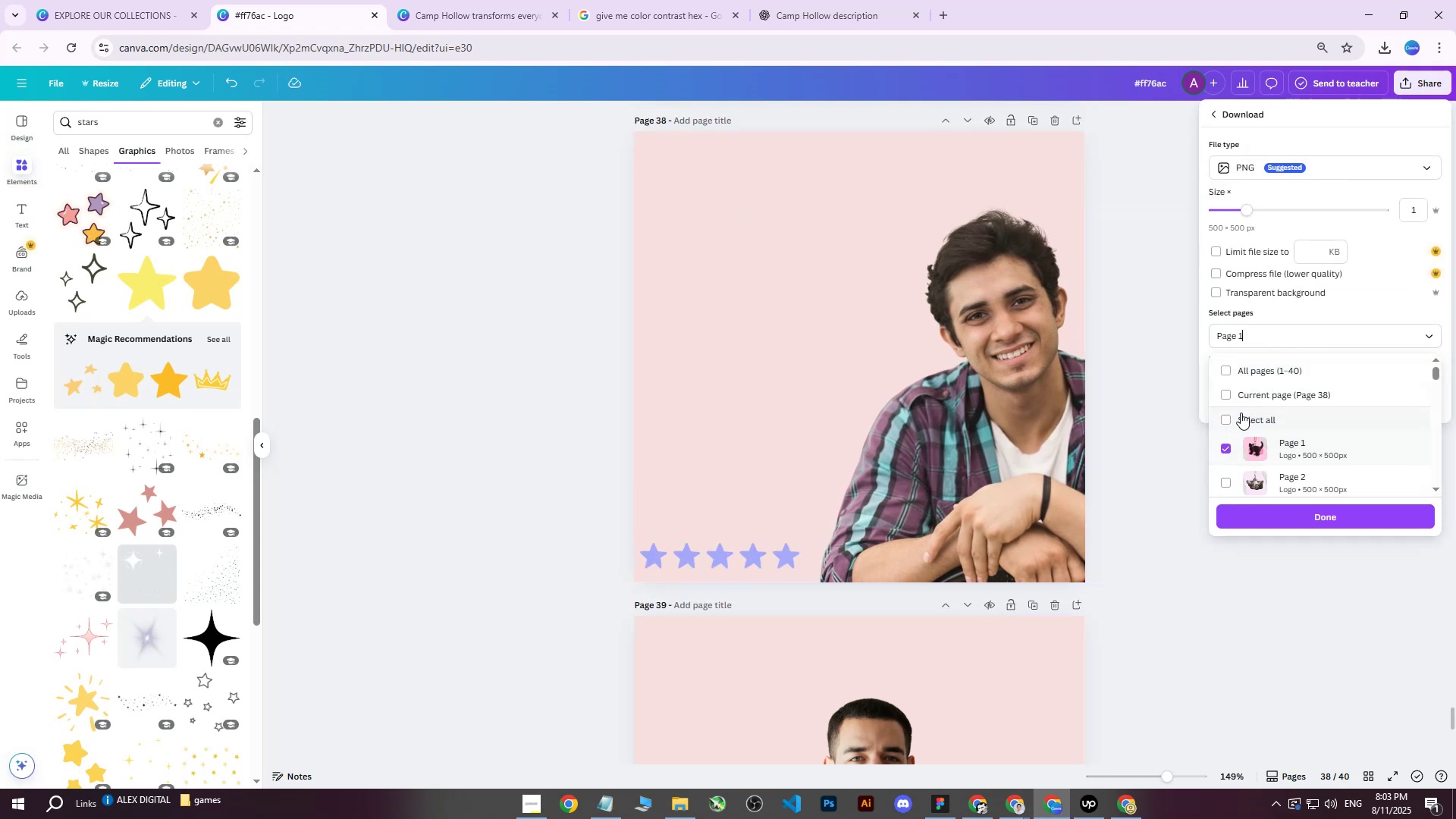 
triple_click([1251, 390])
 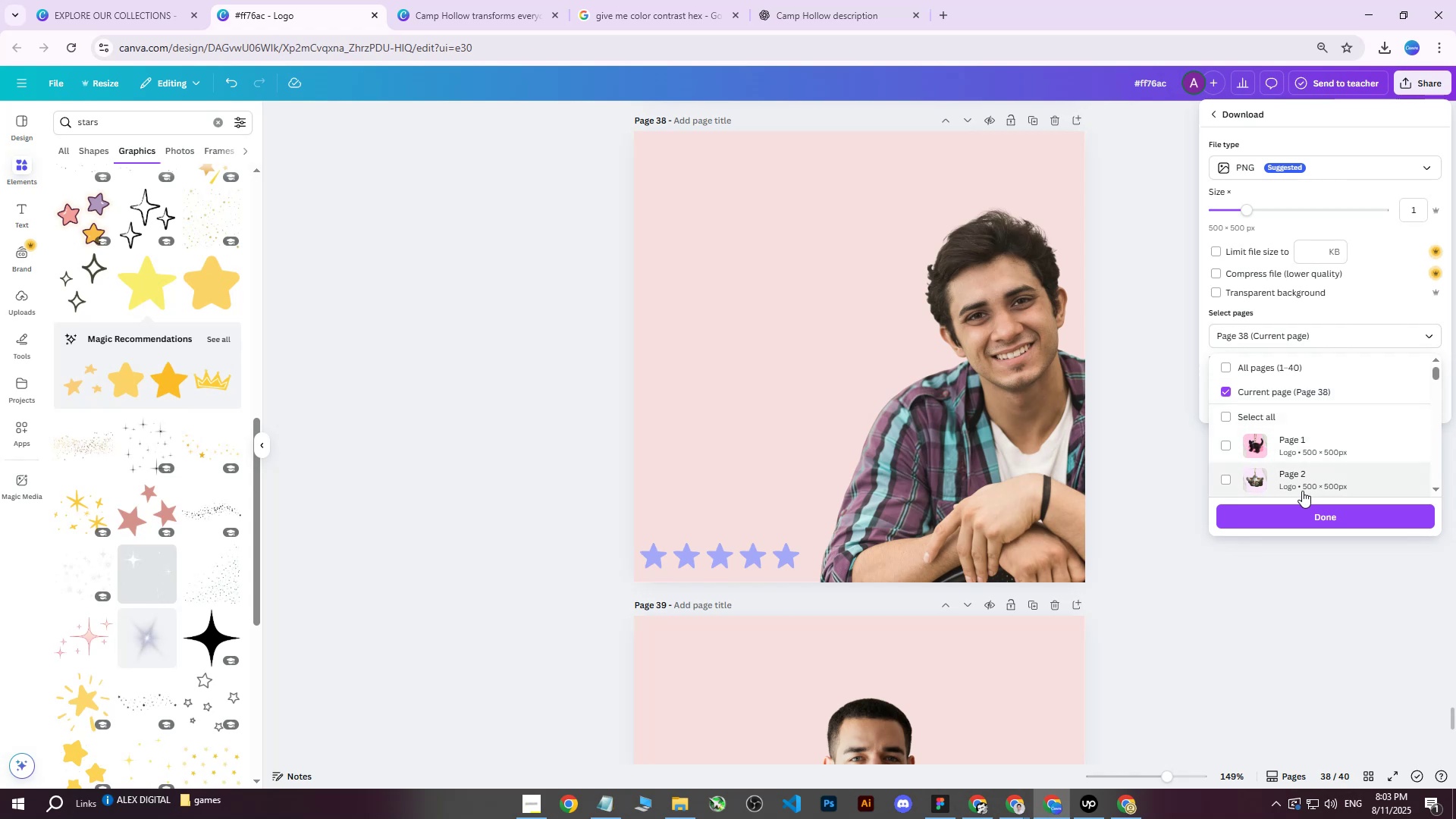 
left_click([1284, 511])
 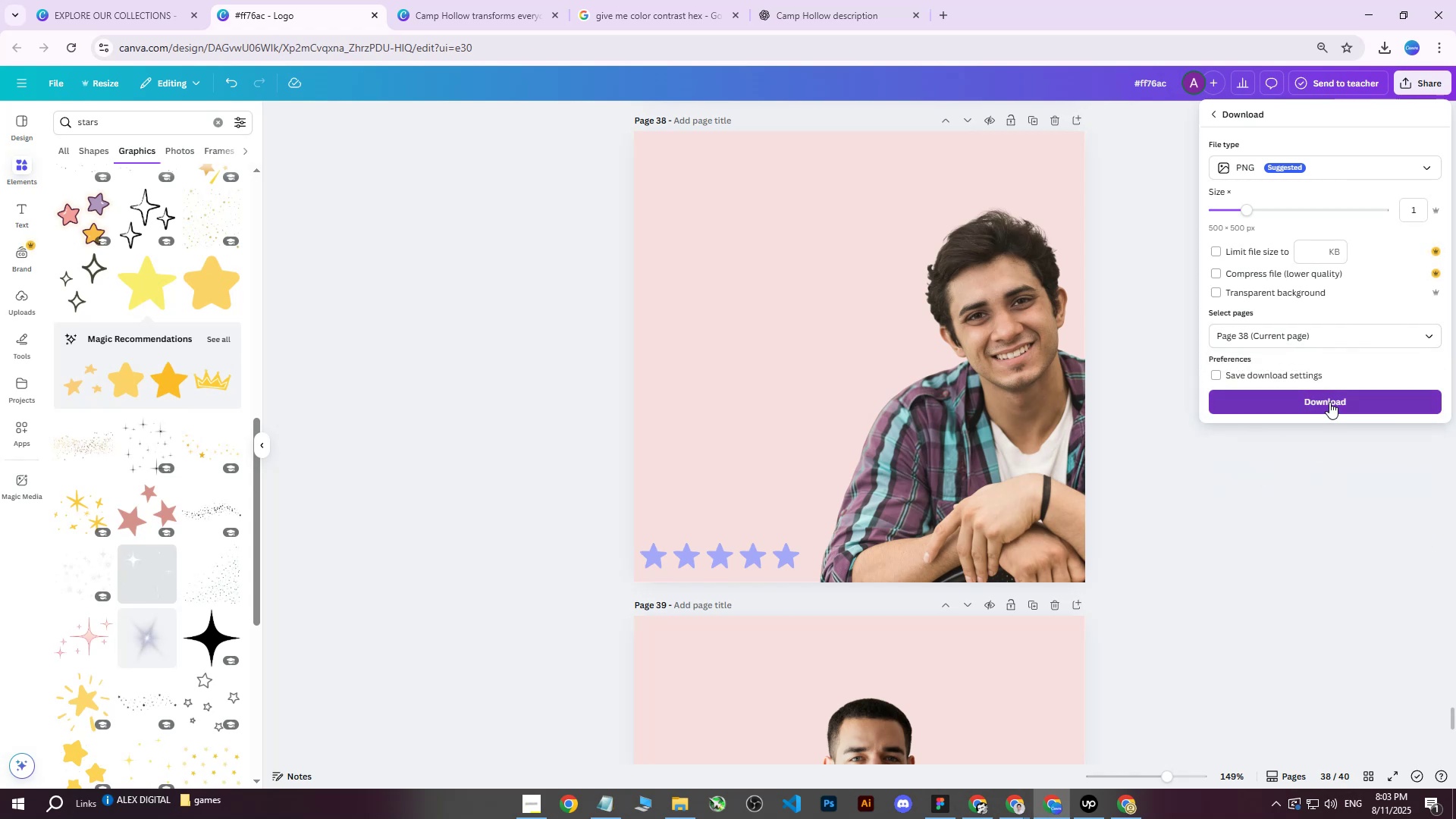 
left_click([1329, 402])
 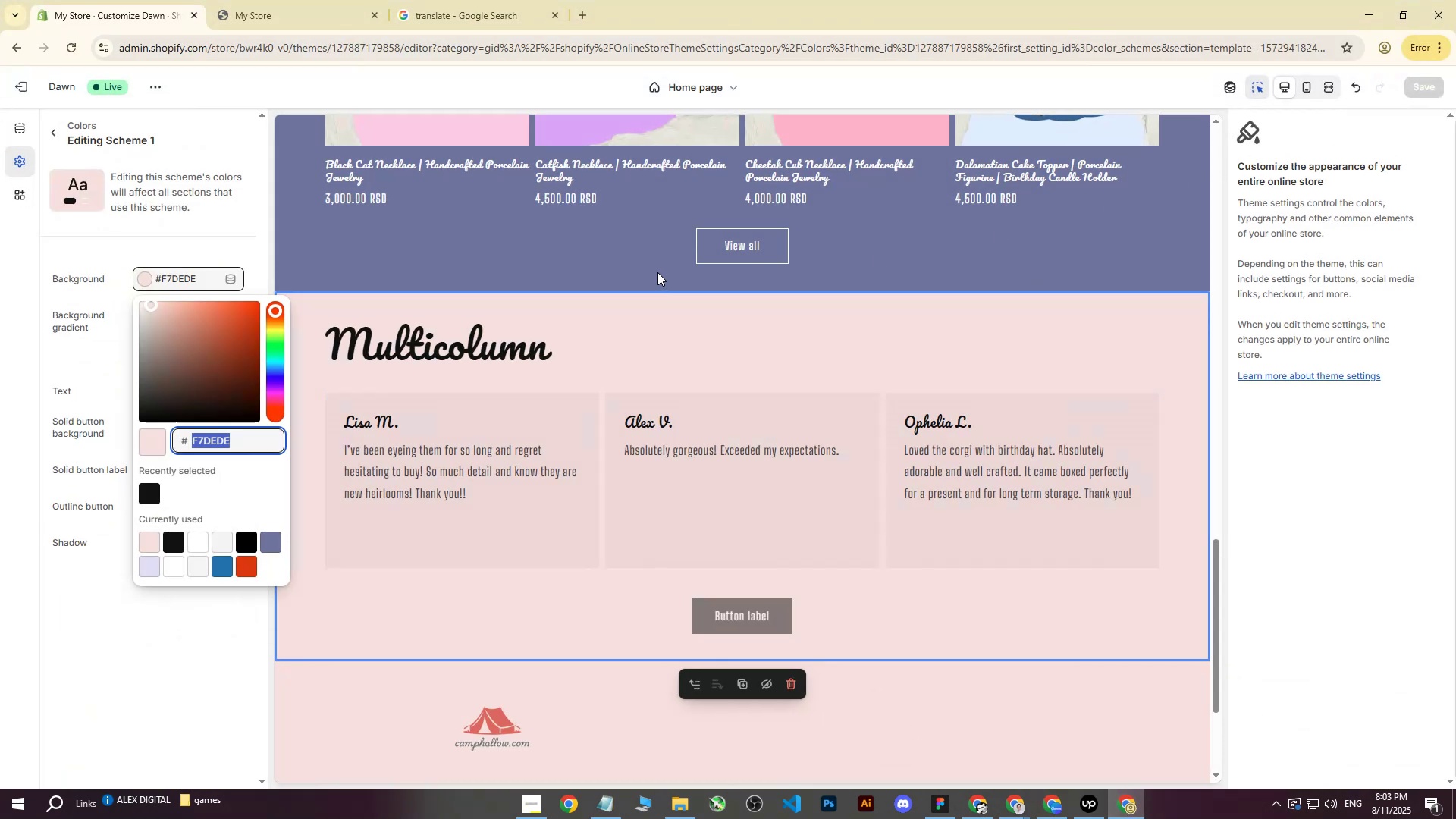 
wait(5.77)
 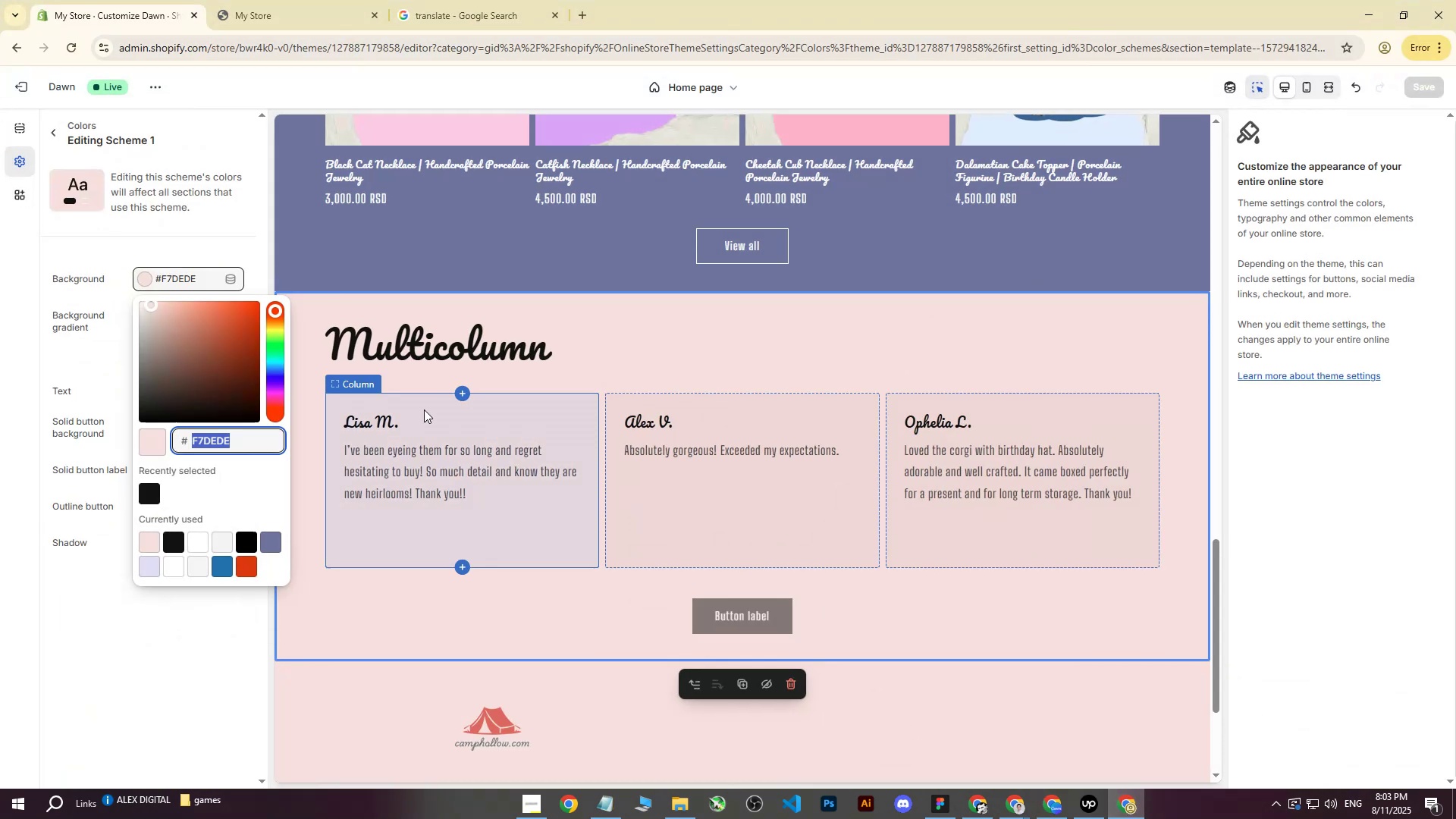 
left_click([237, 680])
 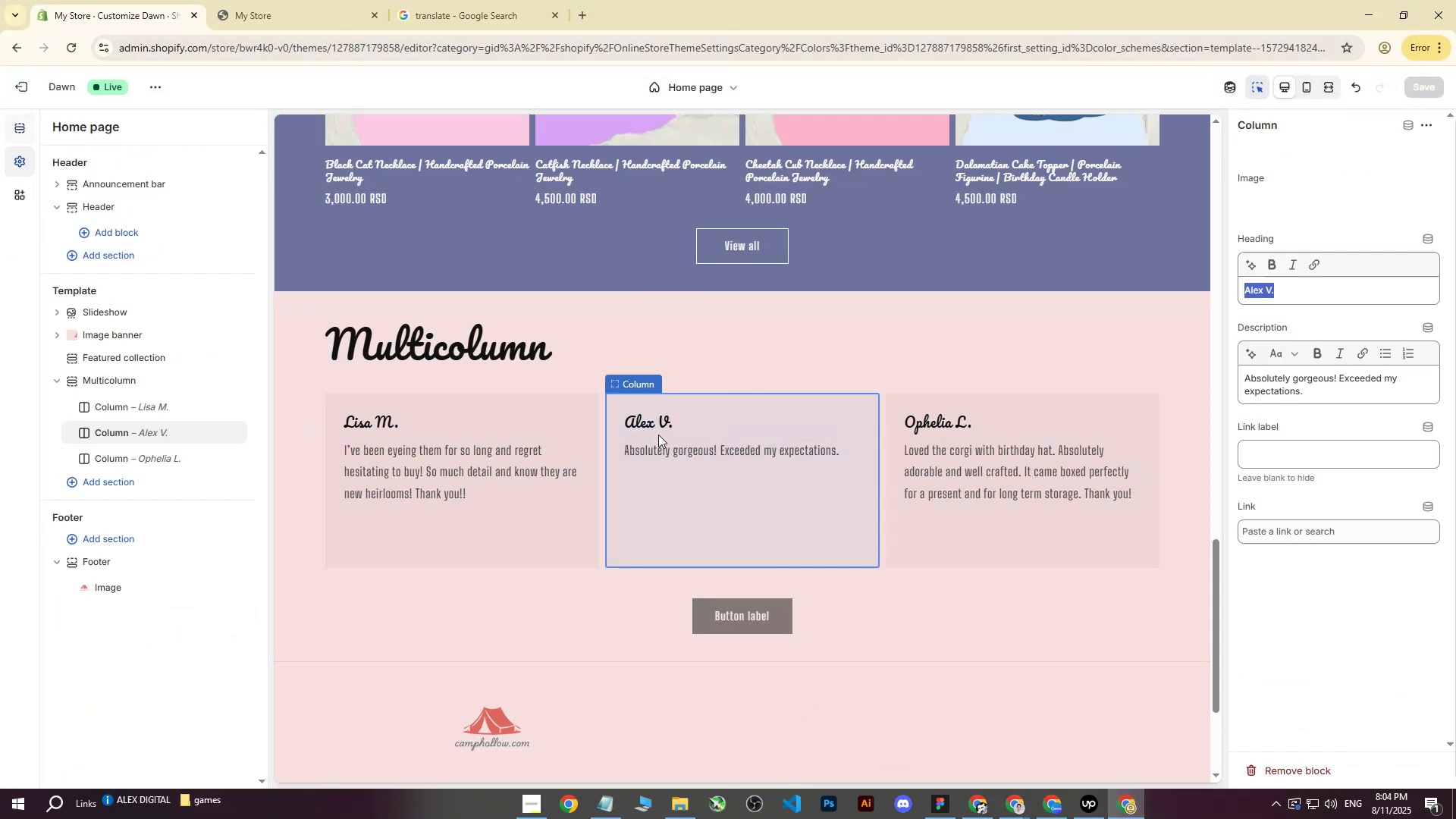 
double_click([463, 449])
 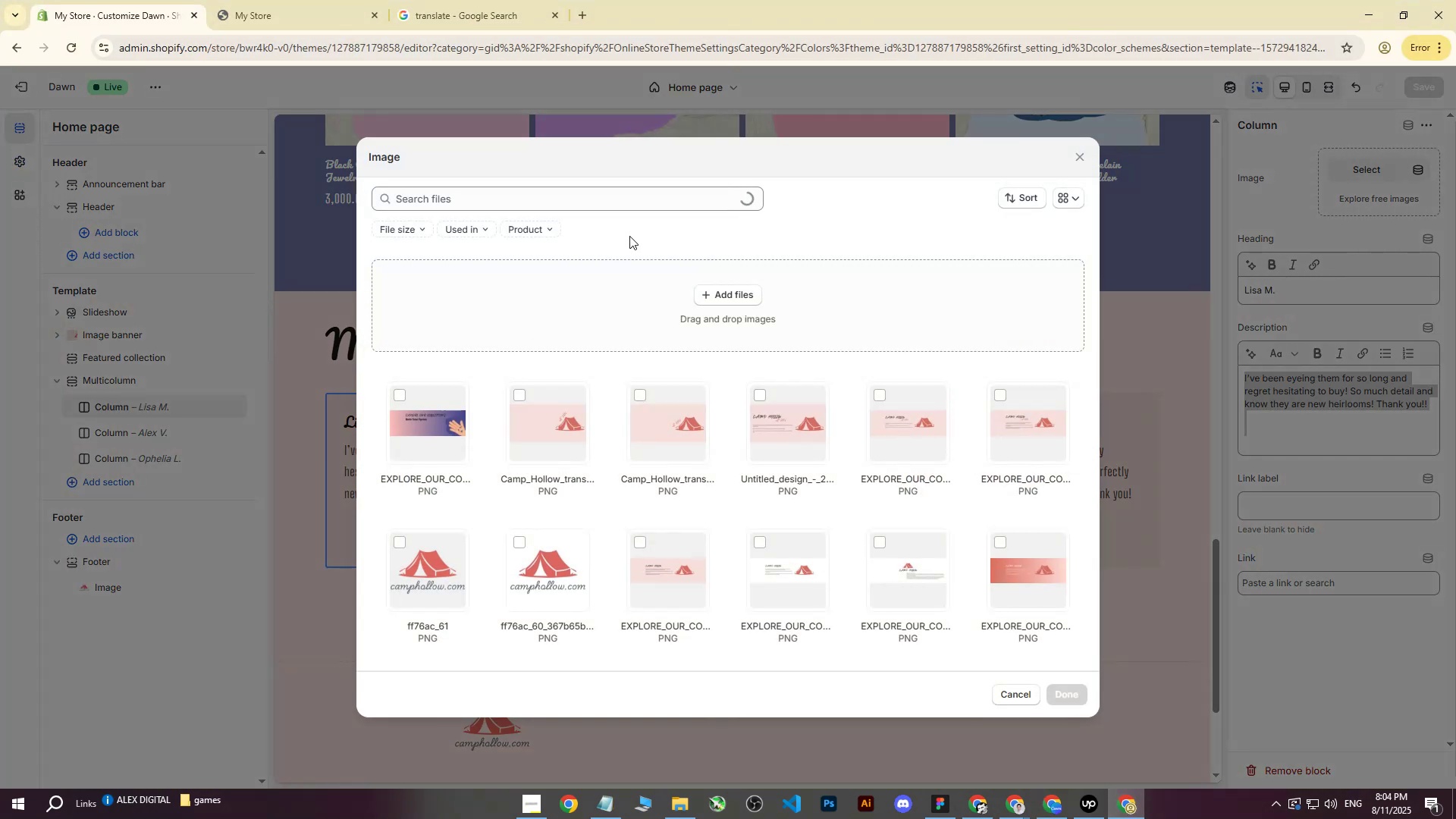 
left_click([727, 290])
 